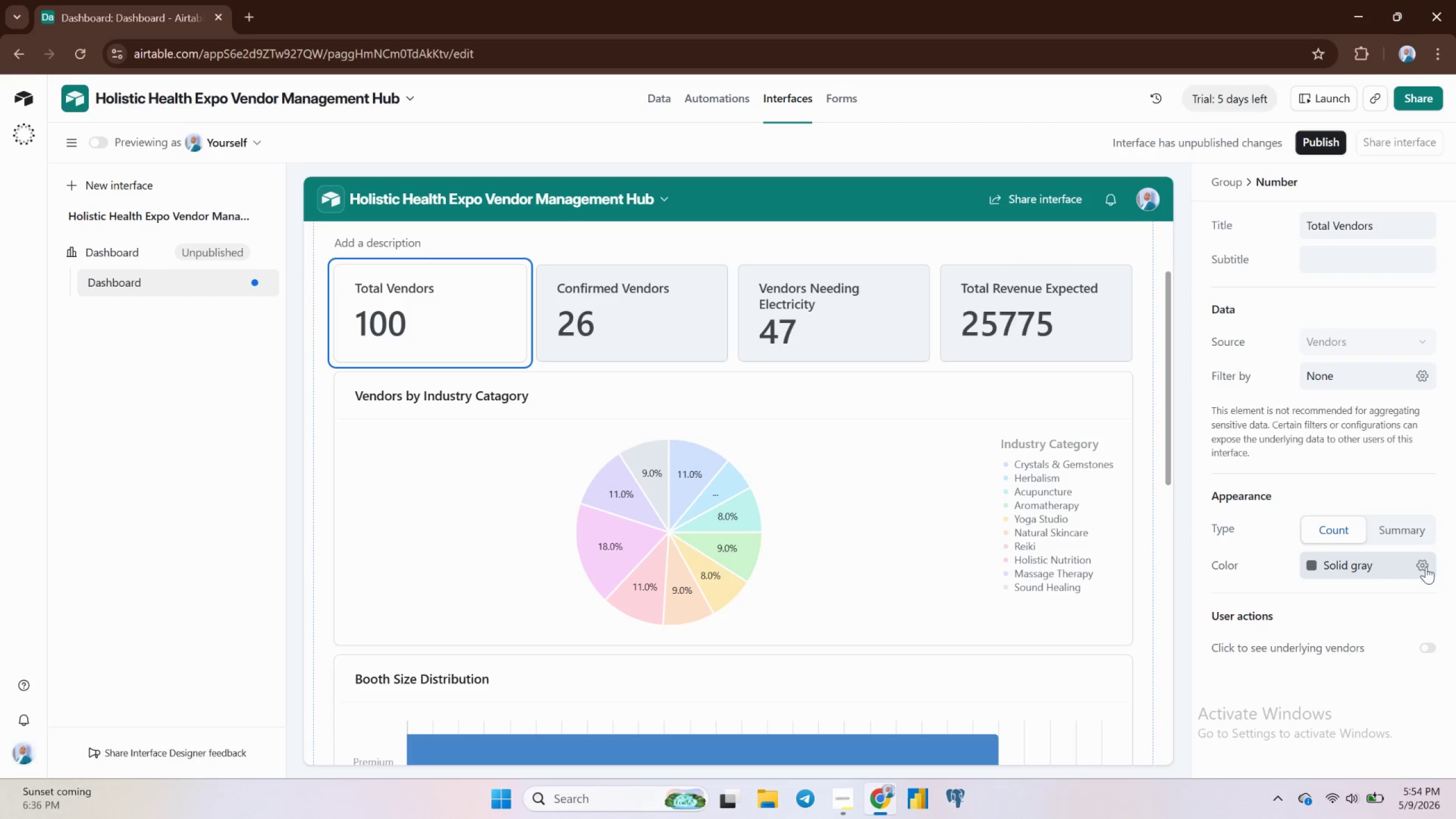 
left_click([1426, 565])
 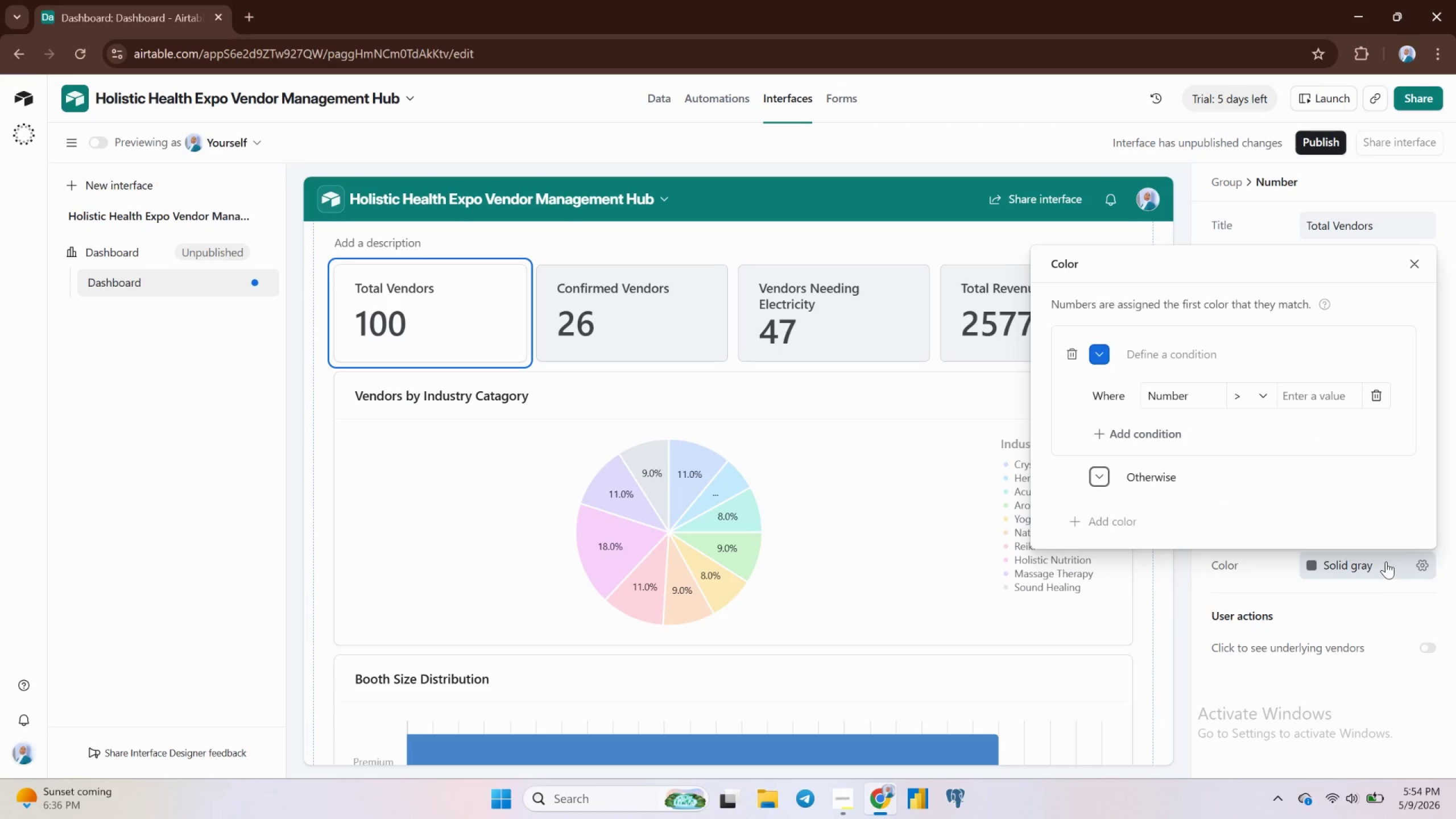 
left_click([1383, 560])
 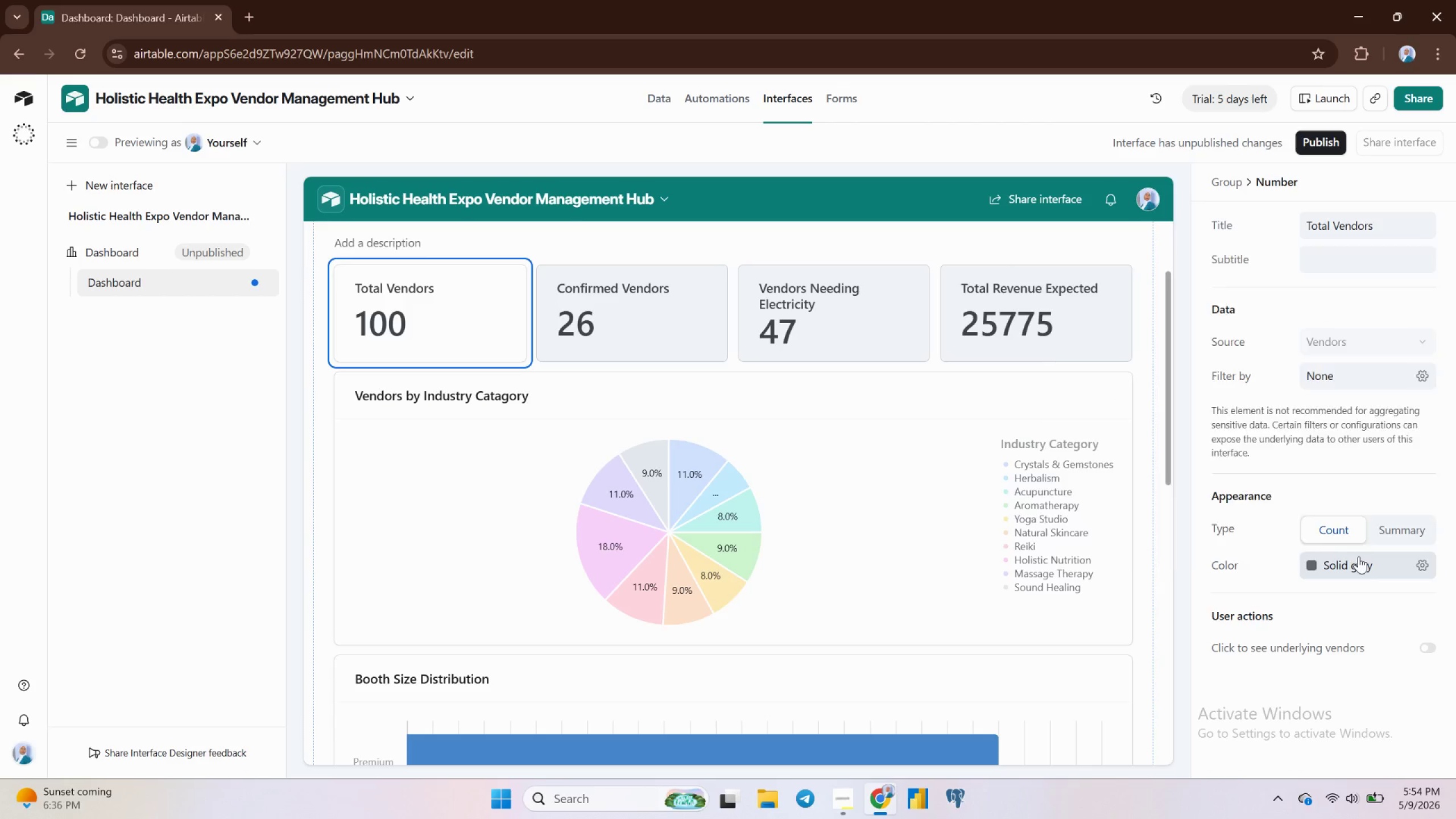 
left_click_drag(start_coordinate=[1362, 556], to_coordinate=[1357, 557])
 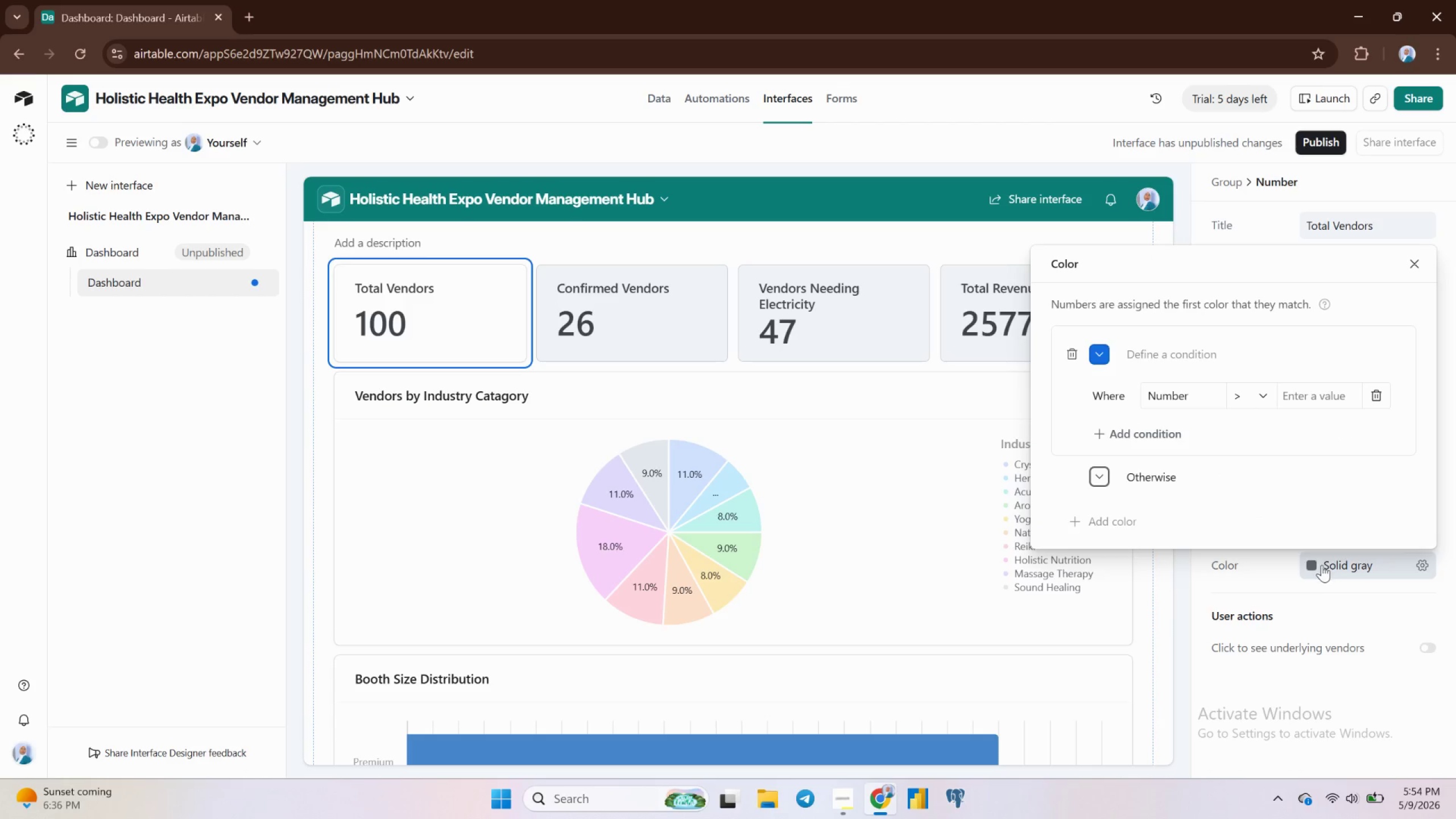 
left_click([1322, 565])
 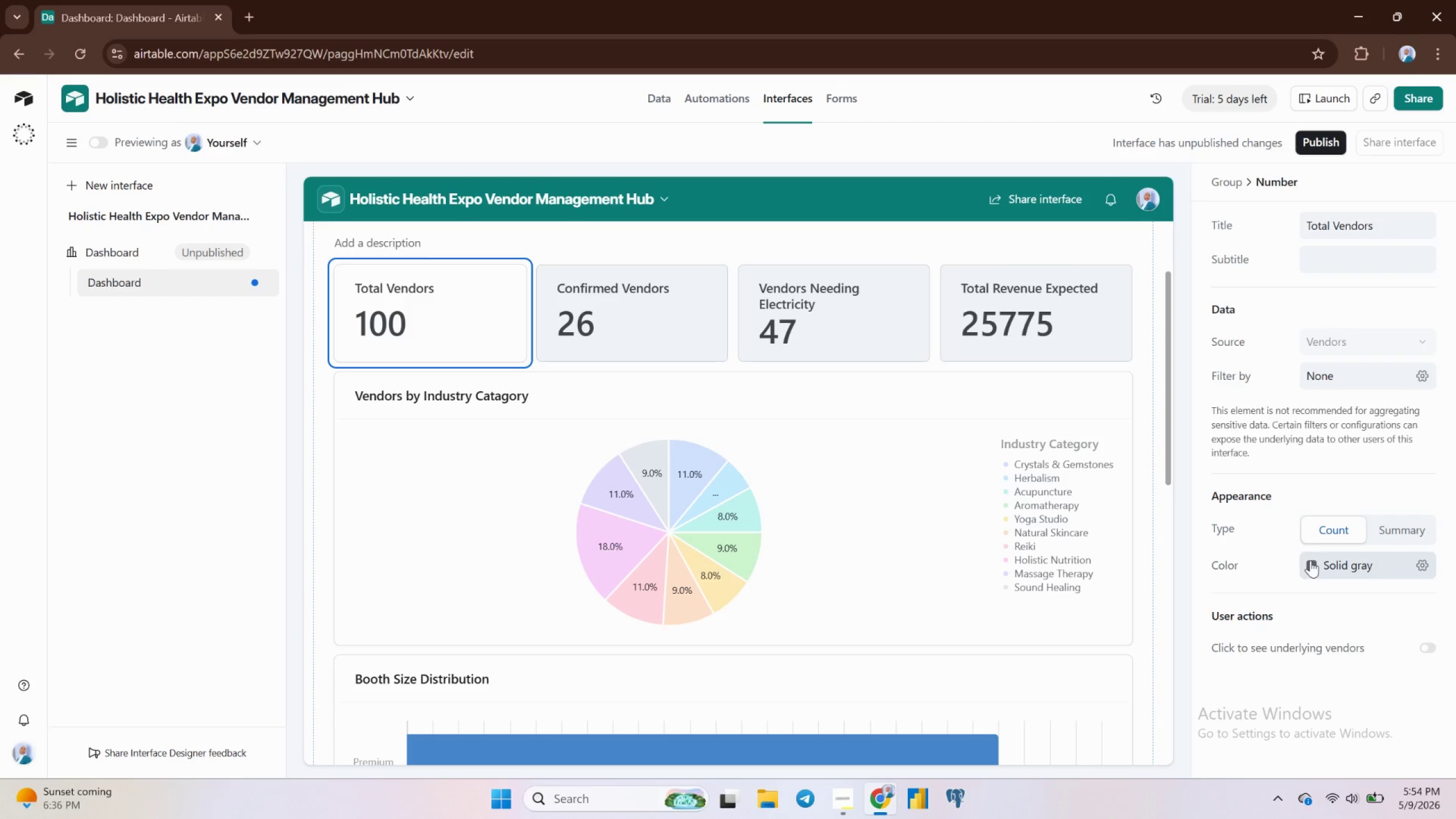 
left_click([1310, 560])
 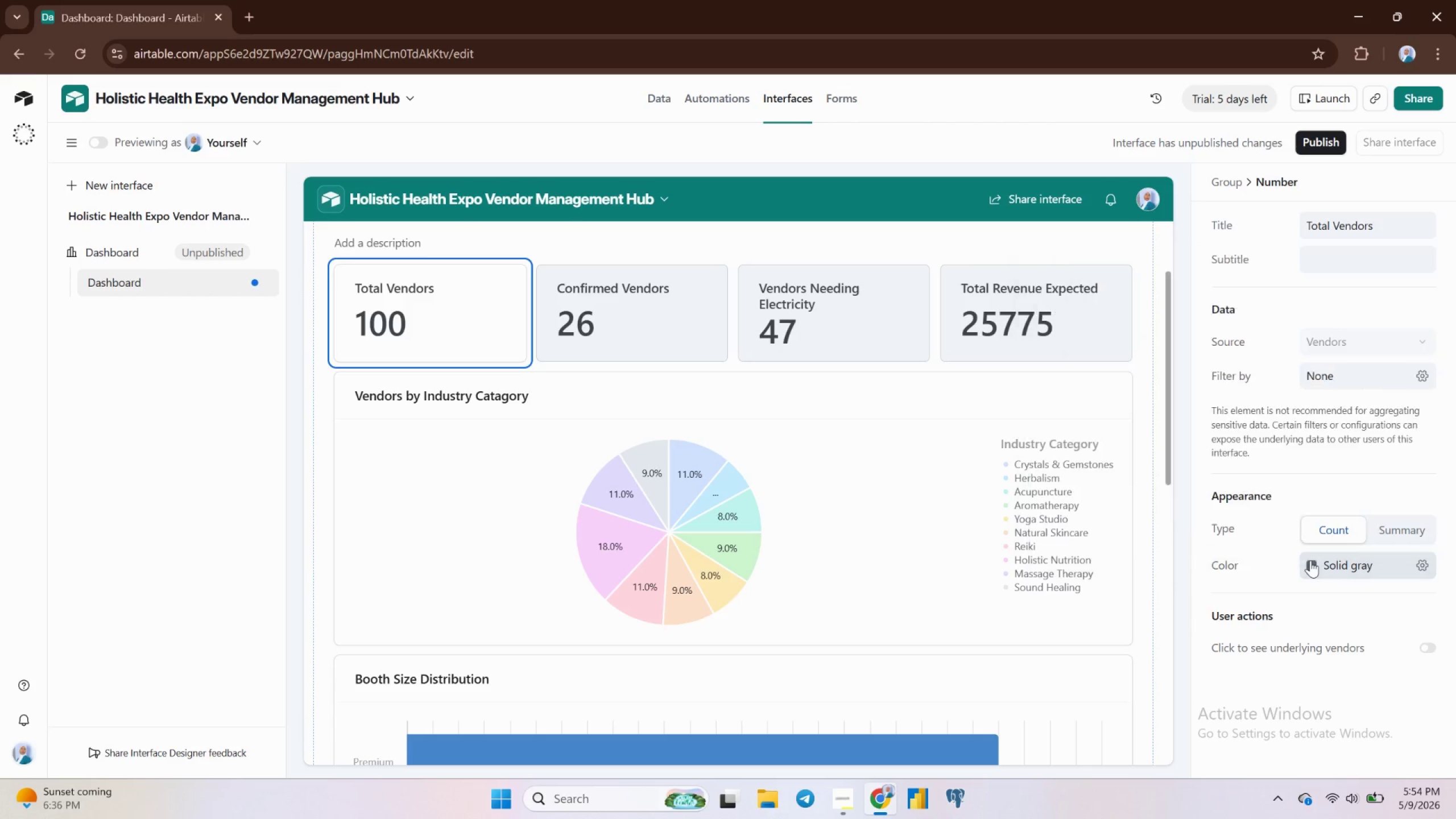 
double_click([1310, 560])
 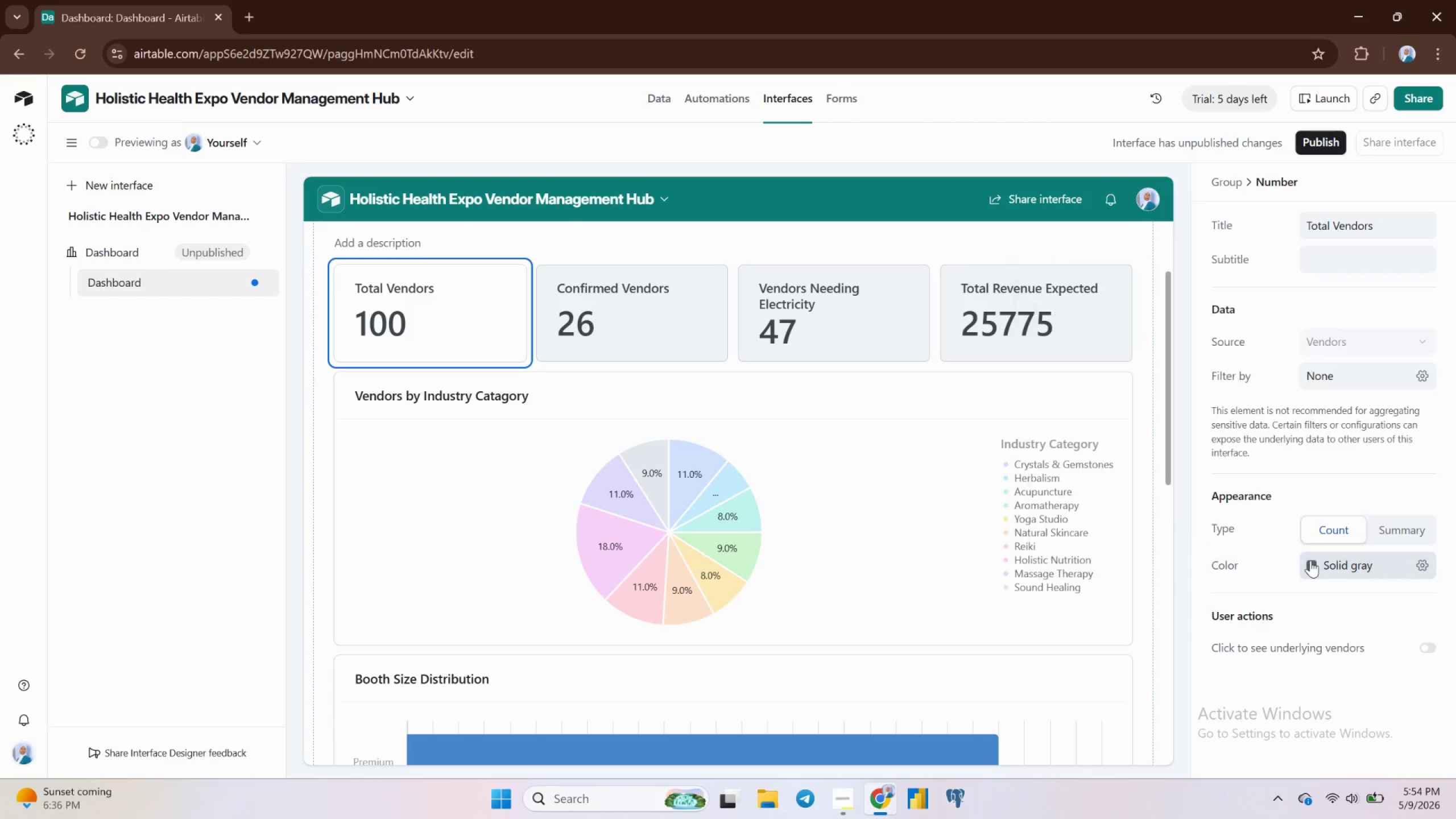 
triple_click([1310, 560])
 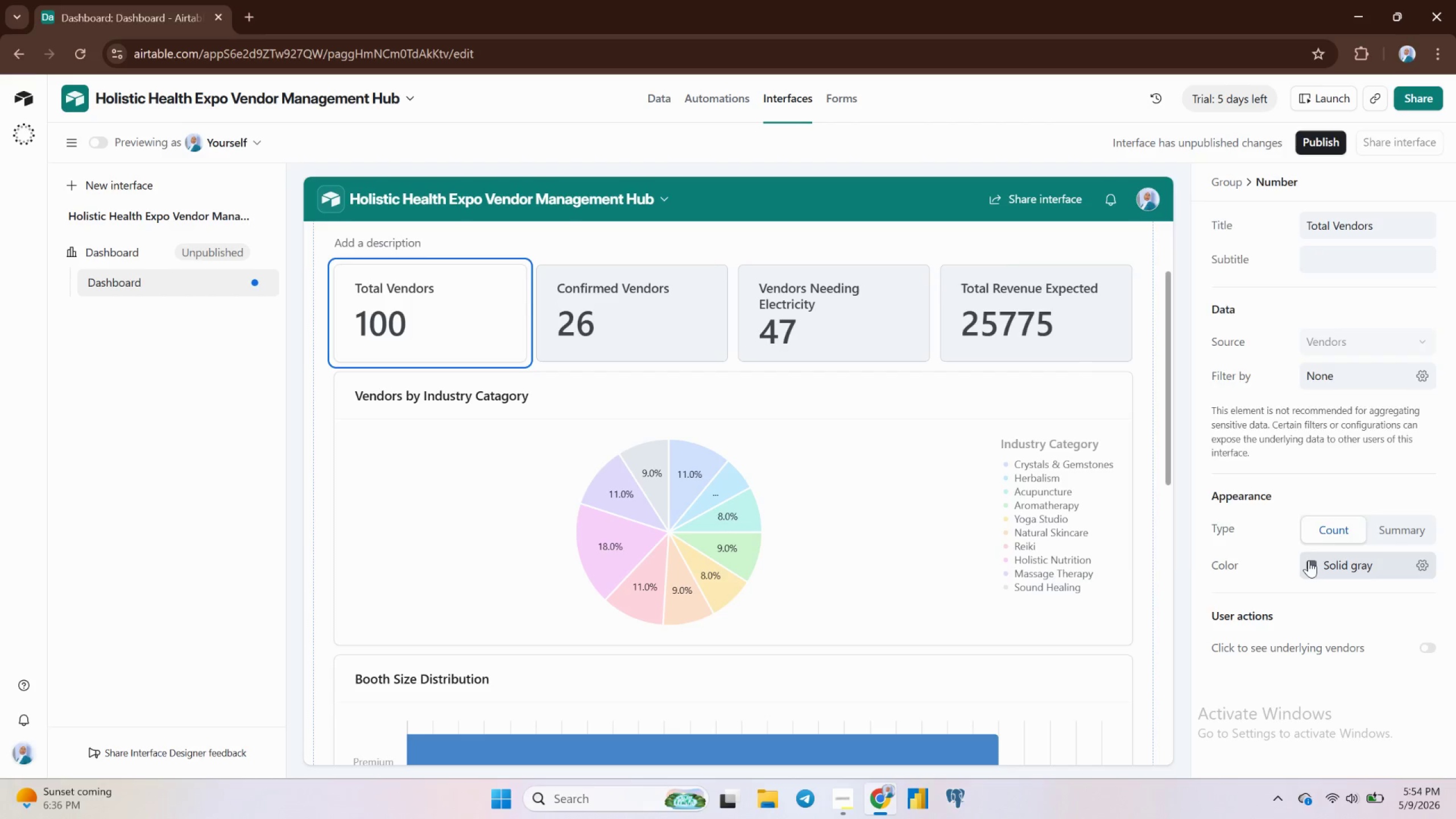 
left_click([1309, 560])
 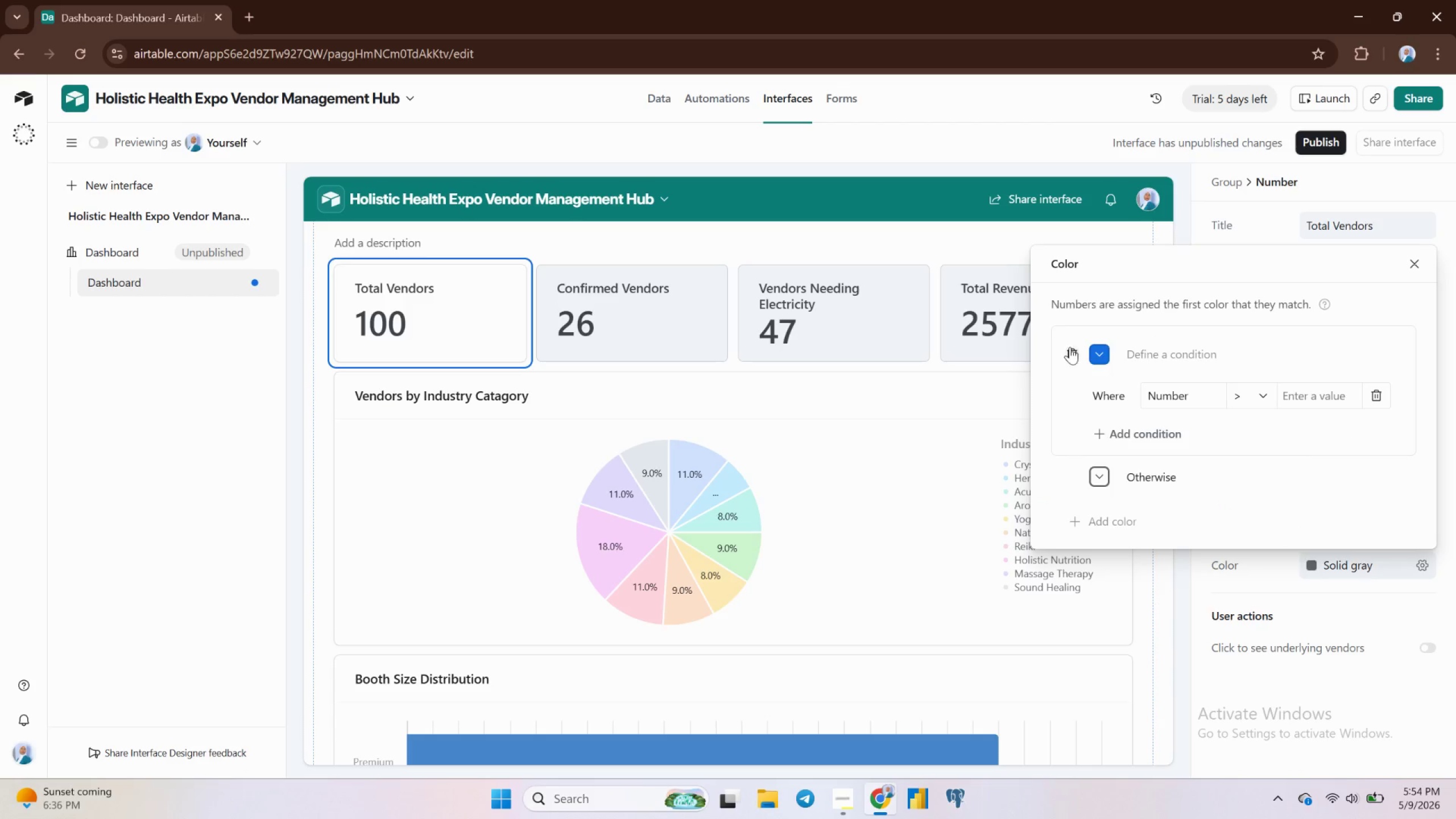 
left_click([1074, 355])
 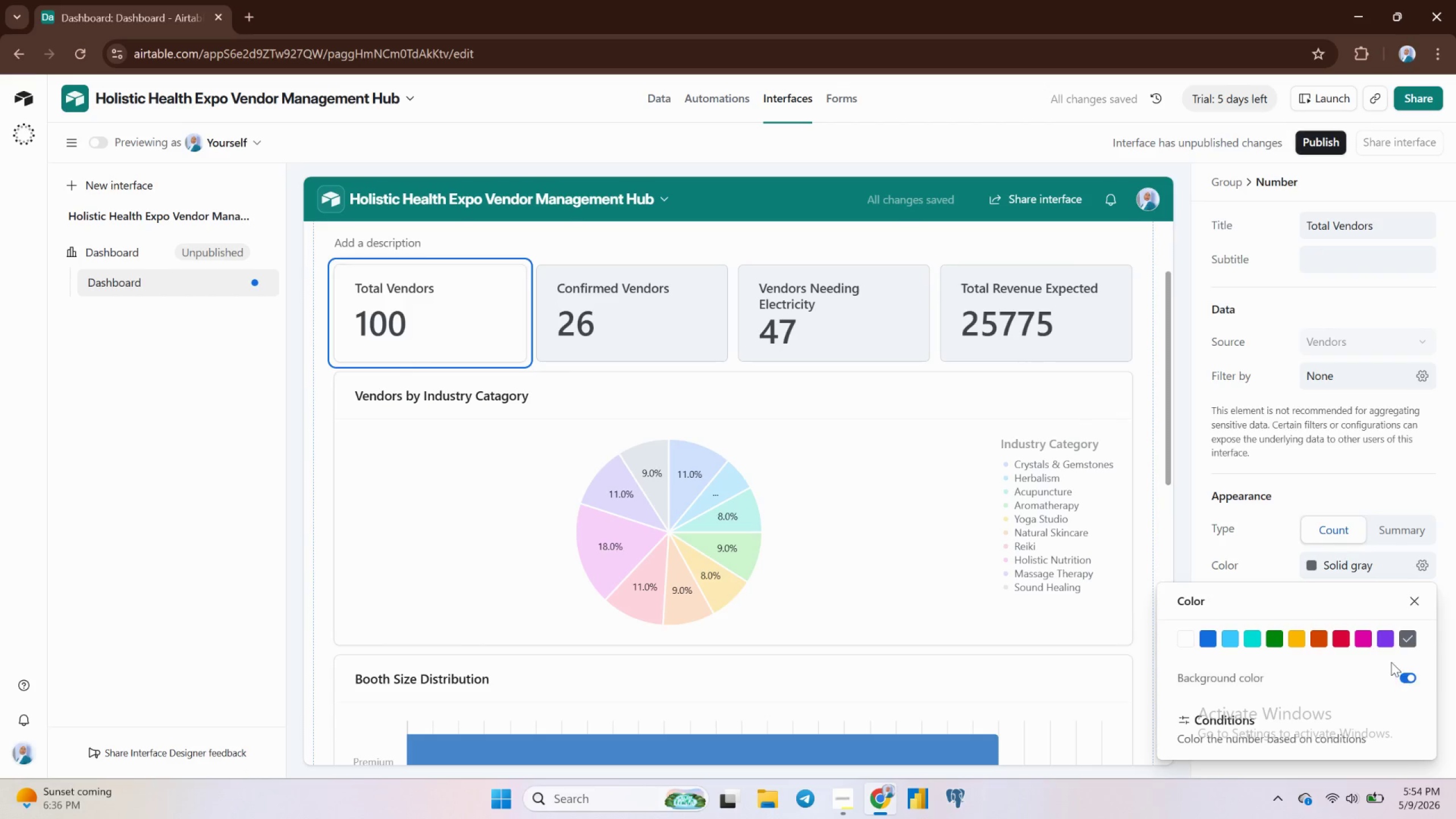 
left_click([1384, 635])
 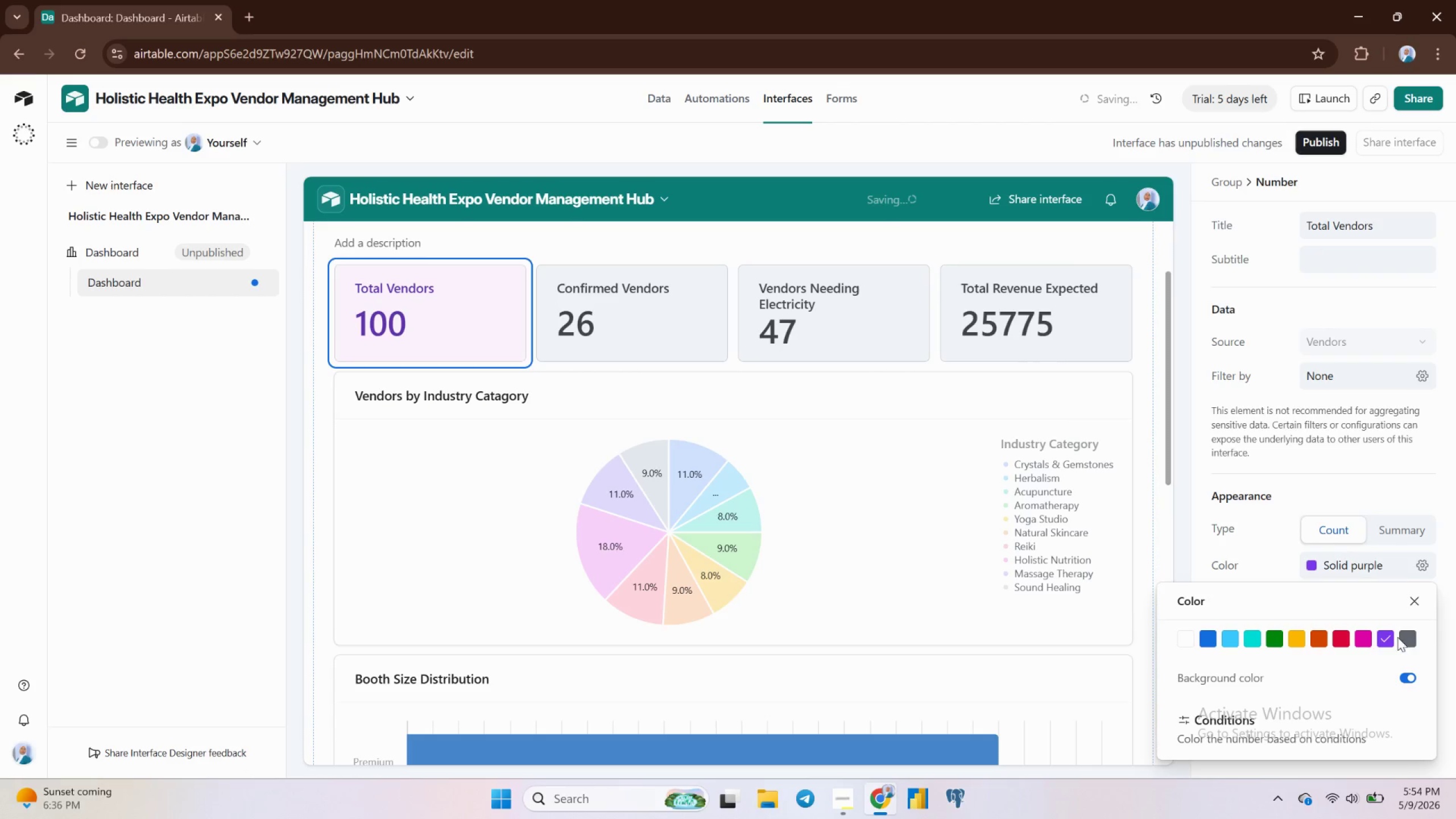 
left_click([1402, 638])
 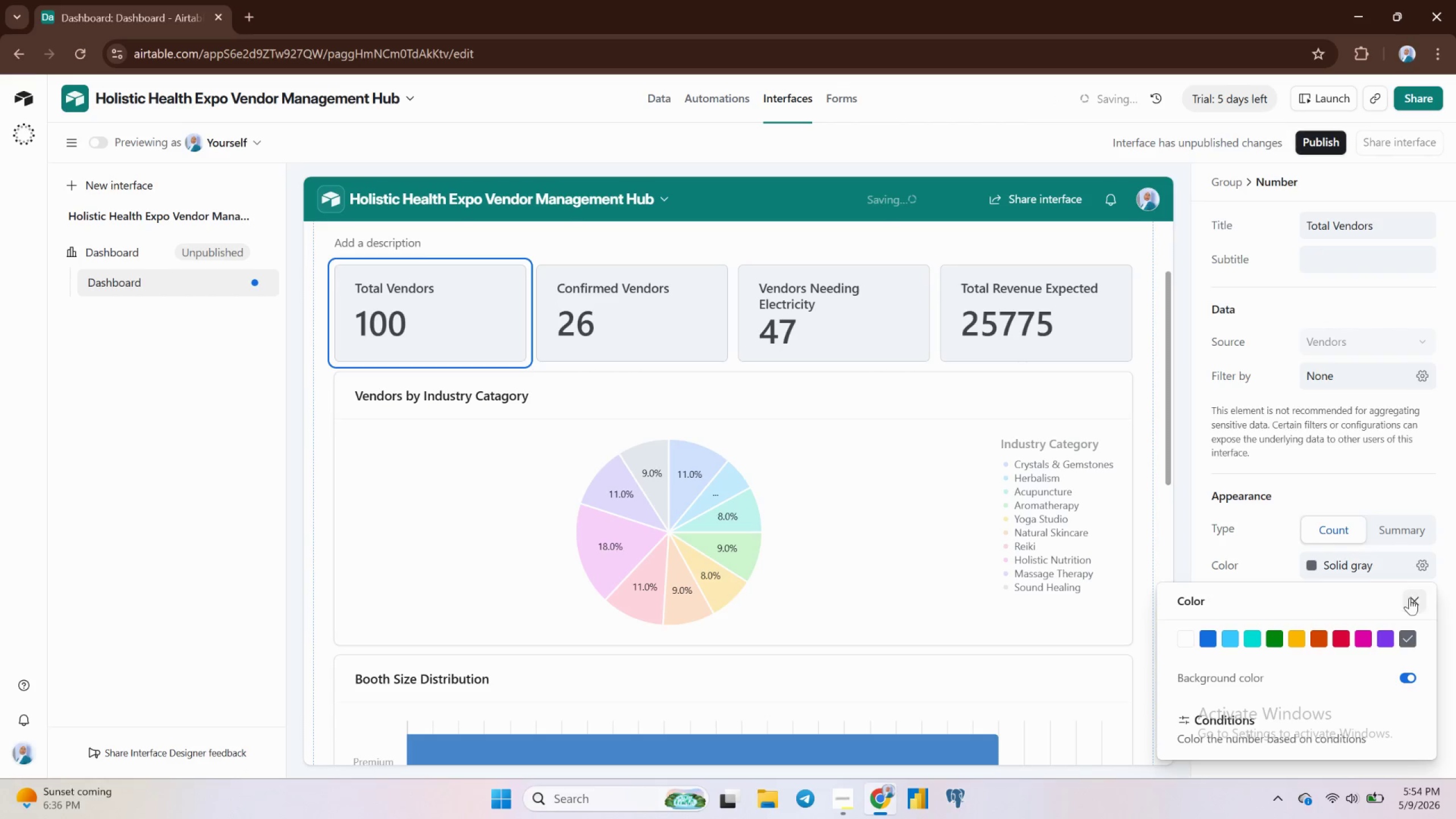 
left_click([1420, 597])
 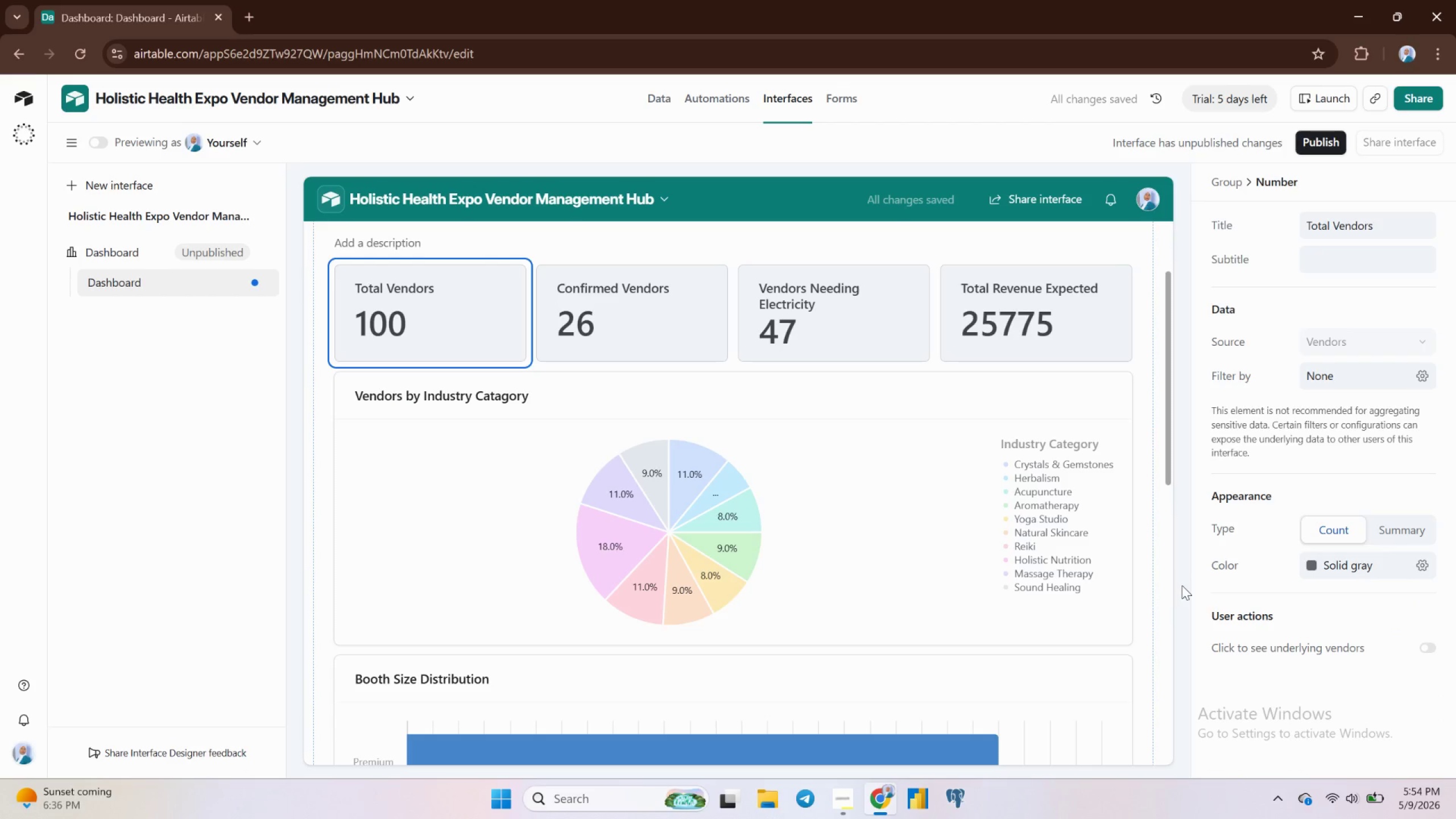 
left_click([1182, 586])
 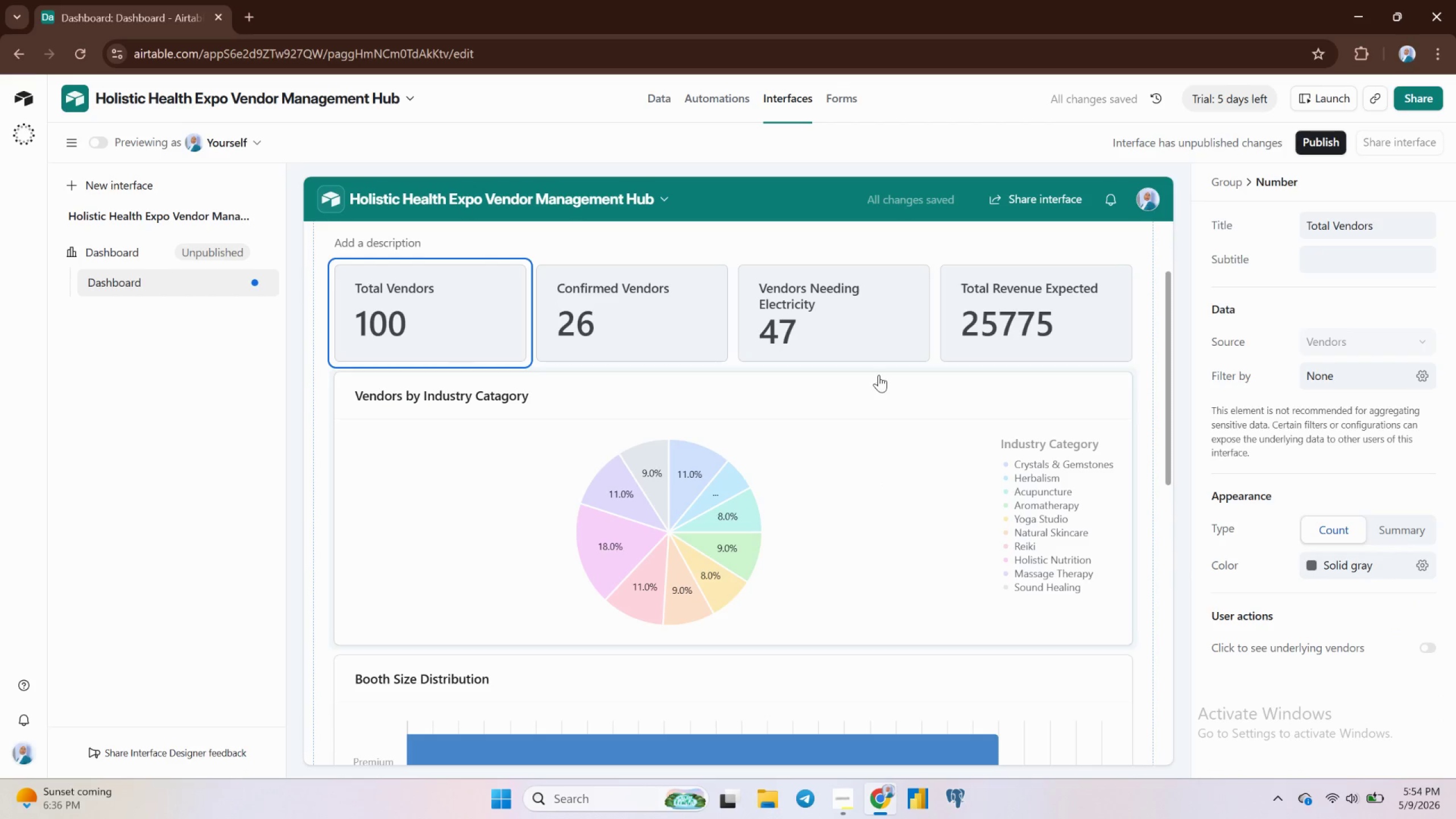 
left_click([885, 316])
 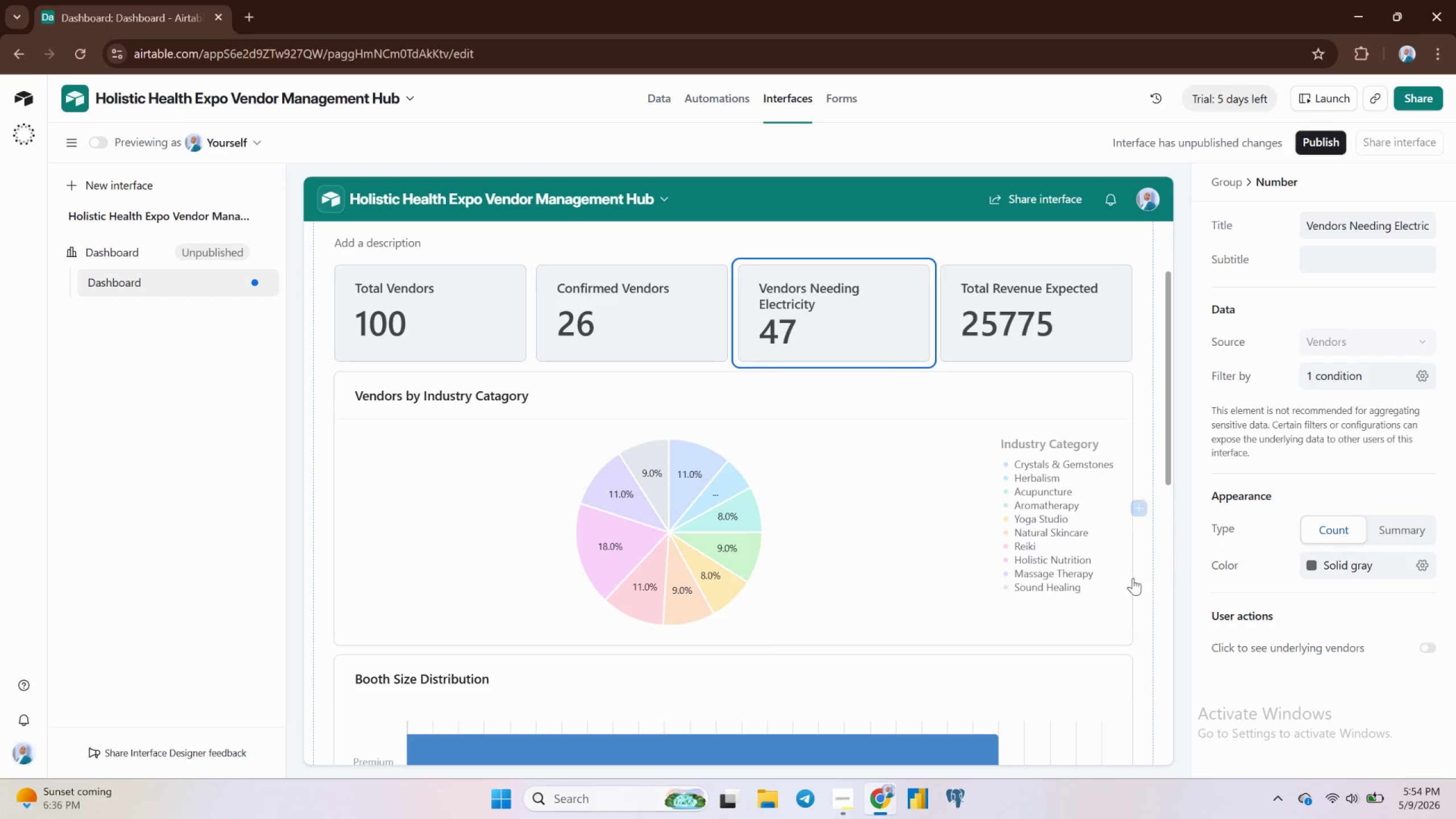 
left_click([941, 568])
 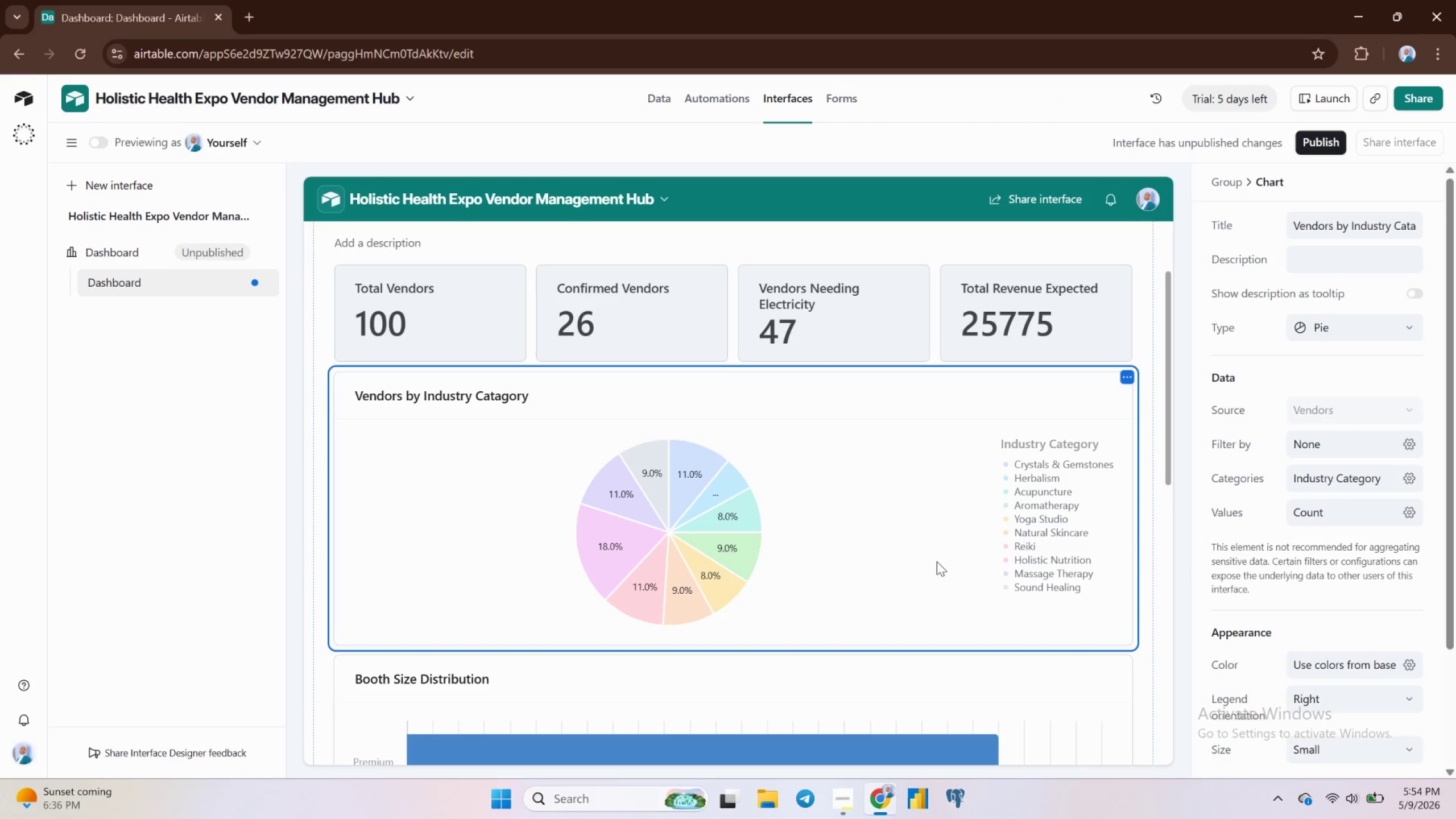 
scroll: coordinate [937, 561], scroll_direction: down, amount: 1.0
 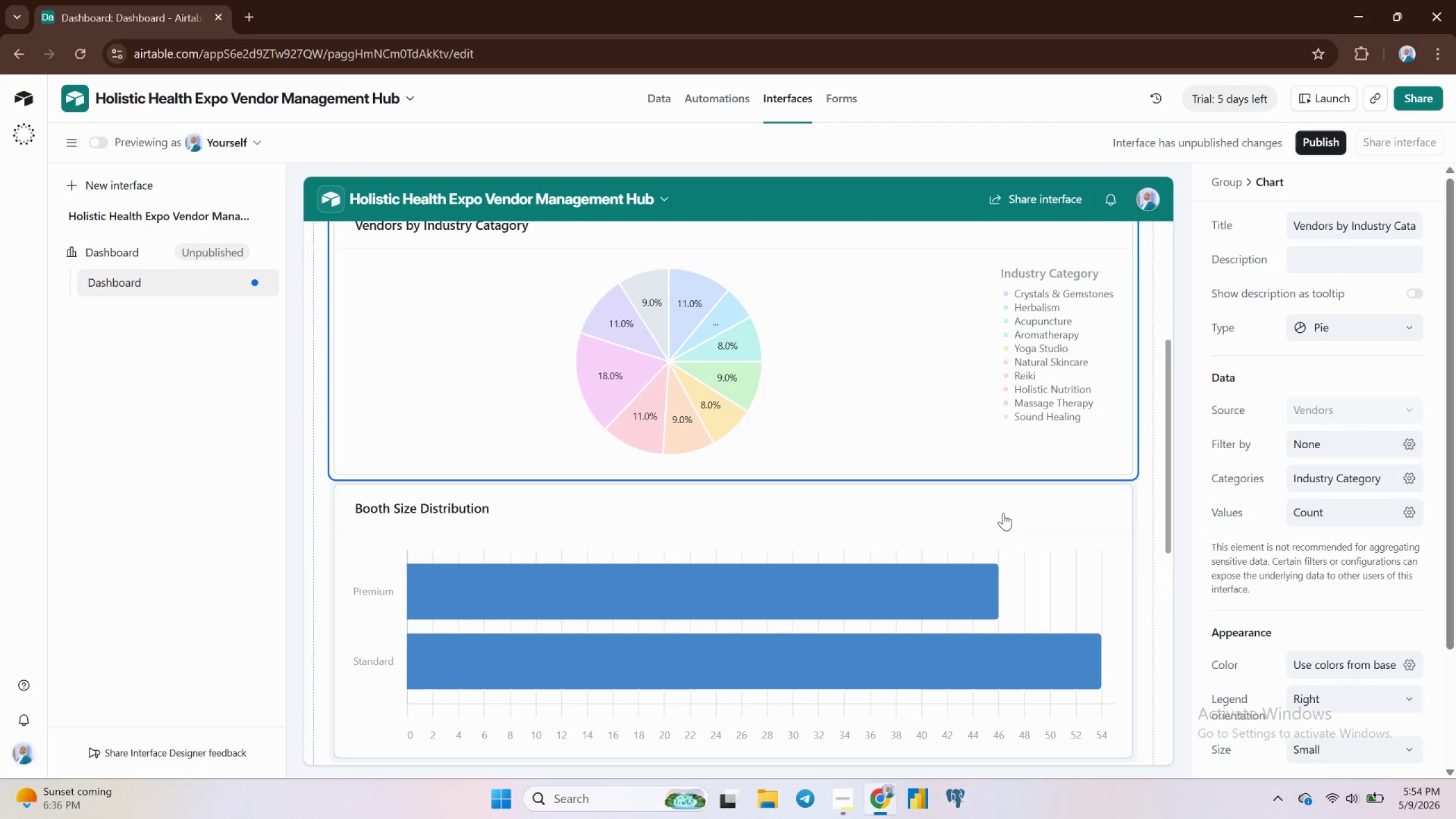 
left_click([1004, 512])
 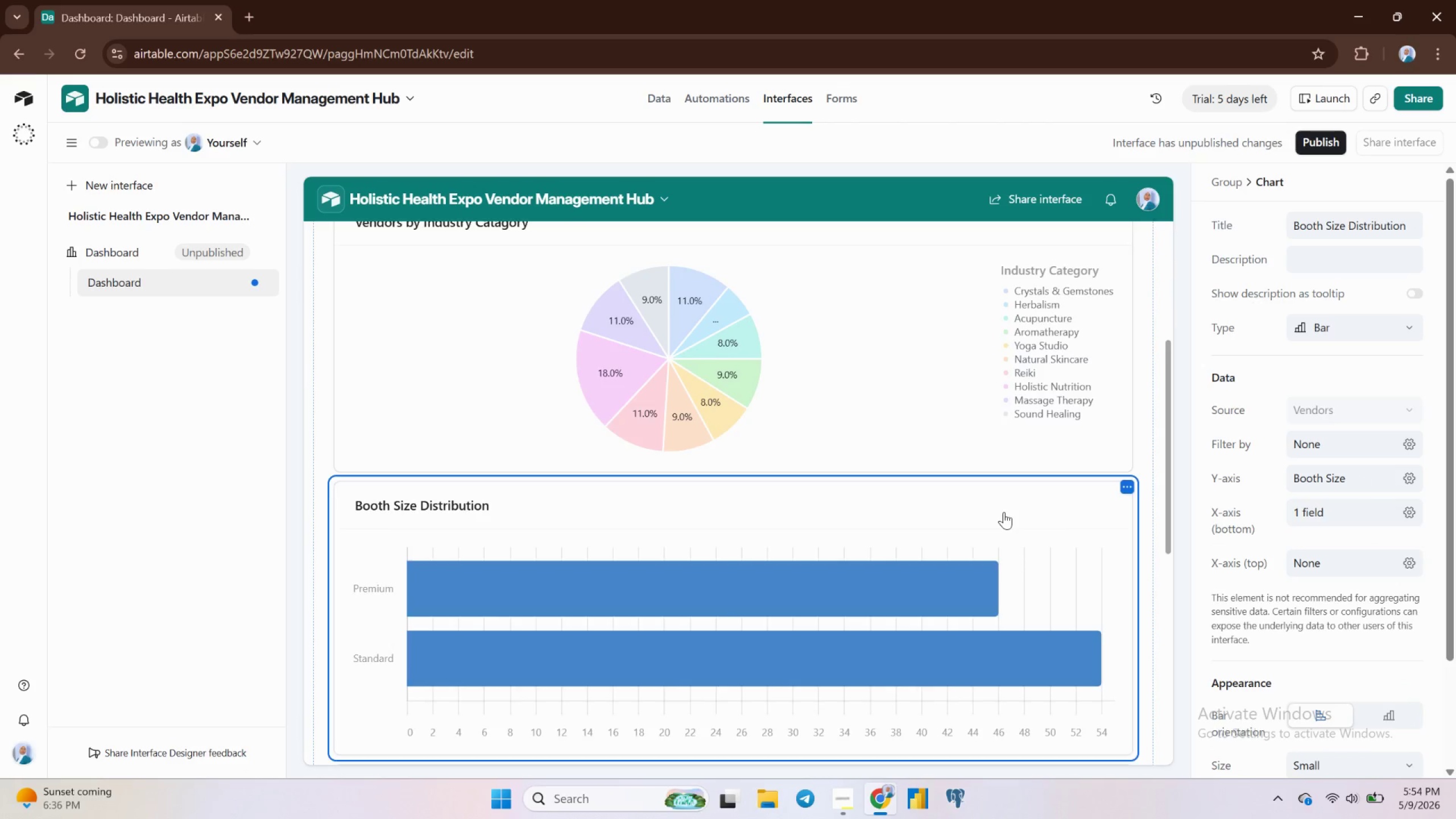 
scroll: coordinate [1004, 512], scroll_direction: down, amount: 4.0
 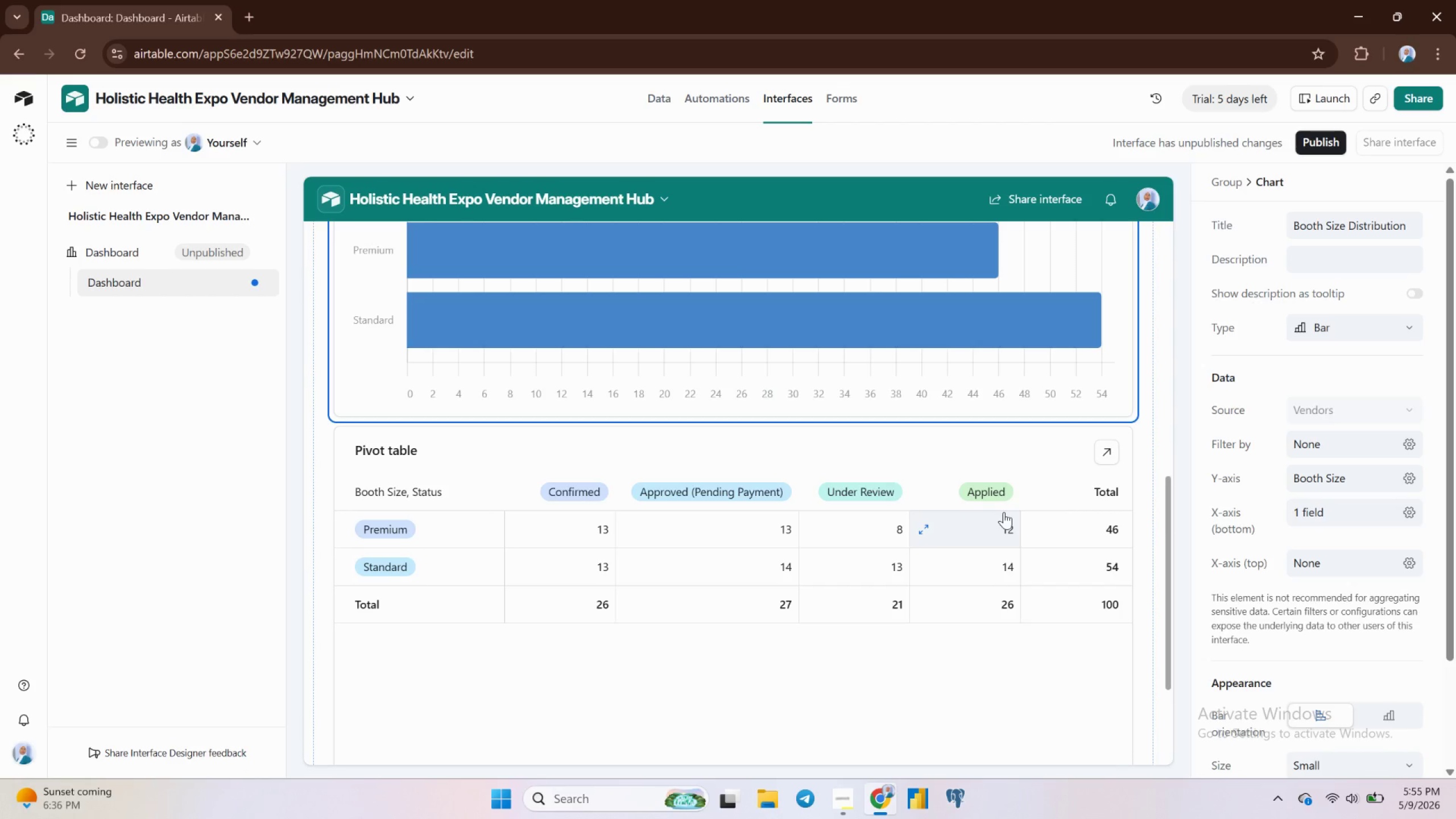 
wait(25.99)
 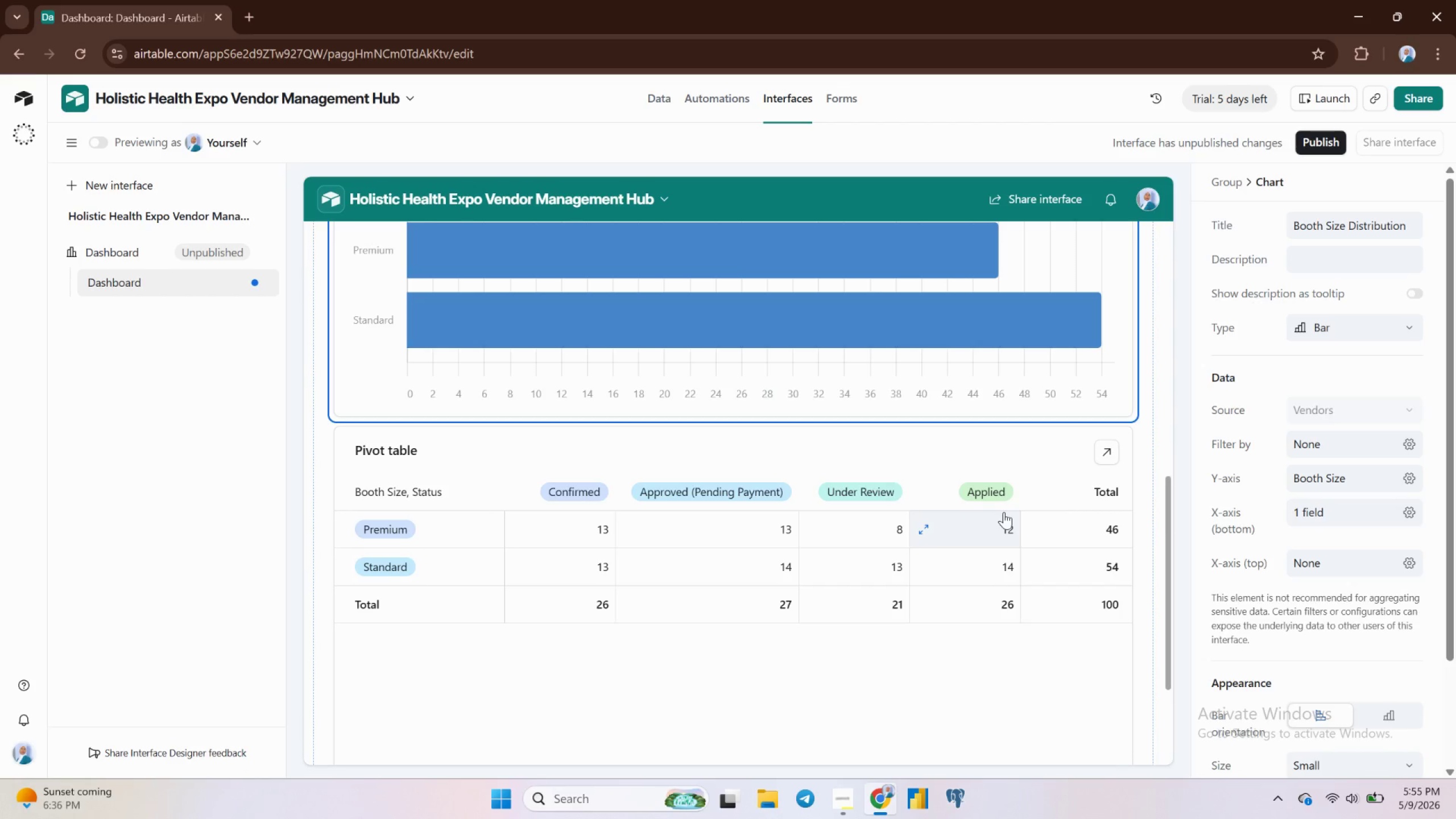 
scroll: coordinate [1004, 512], scroll_direction: up, amount: 1.0
 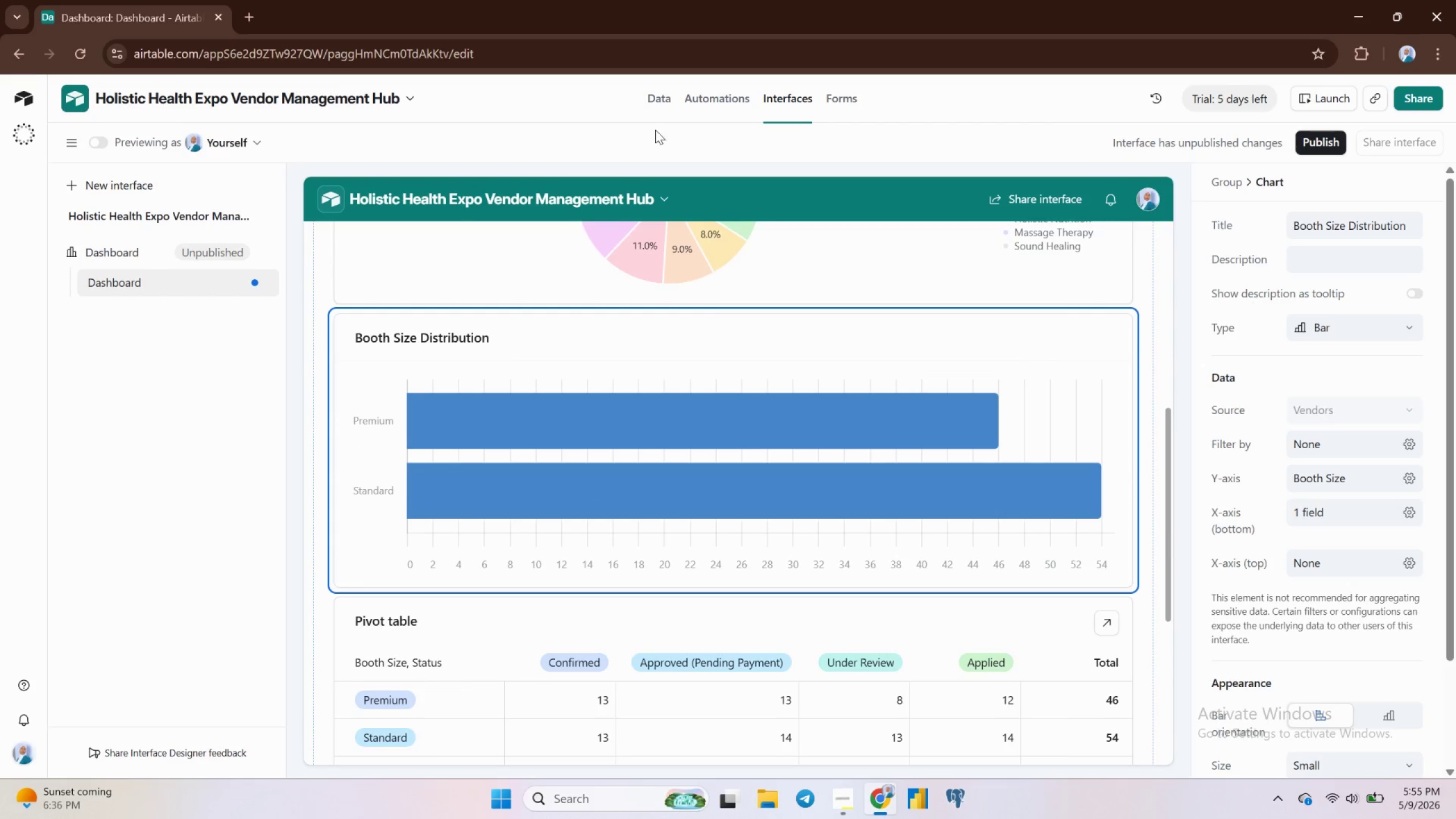 
left_click([659, 105])
 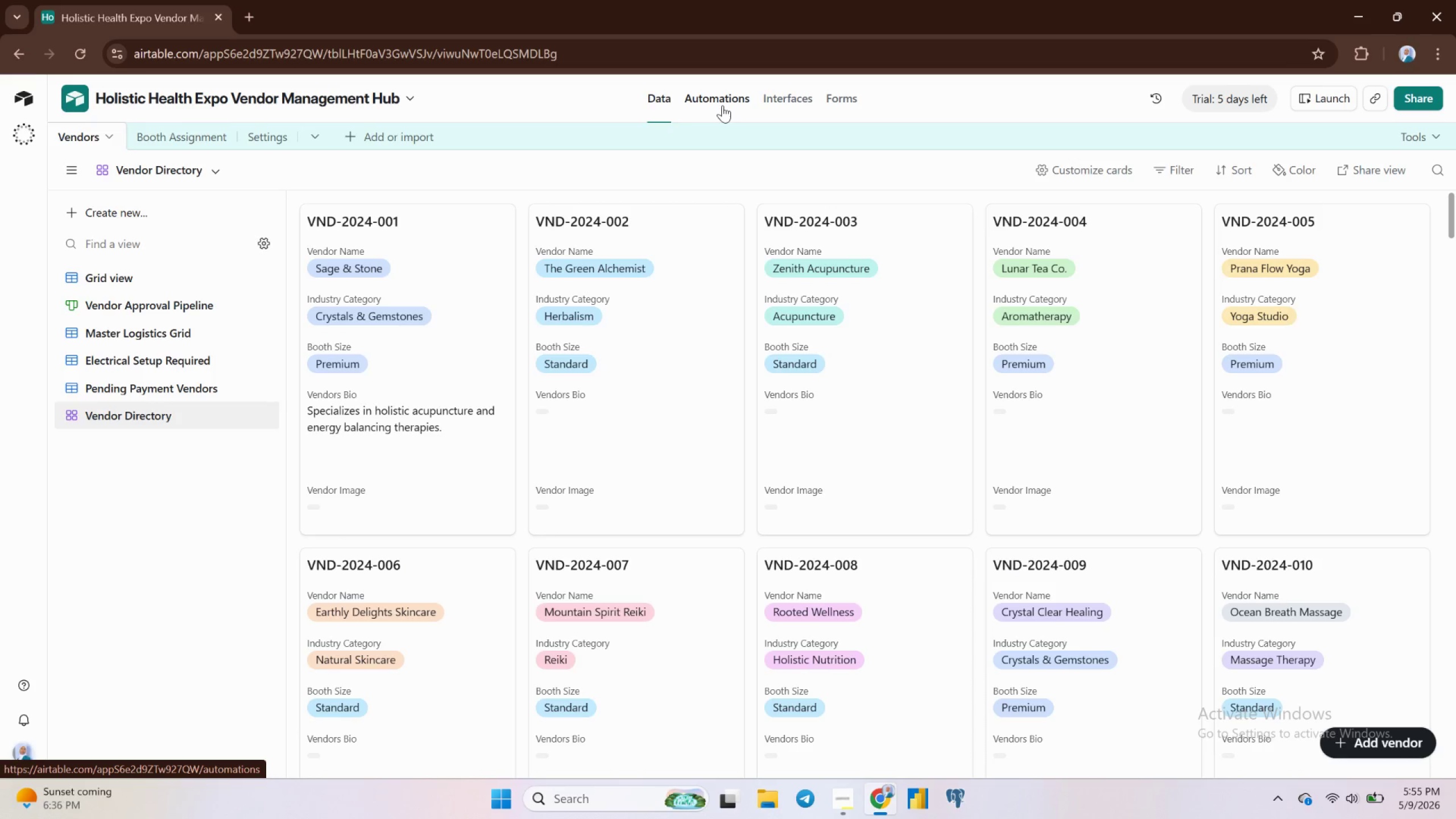 
left_click([793, 99])
 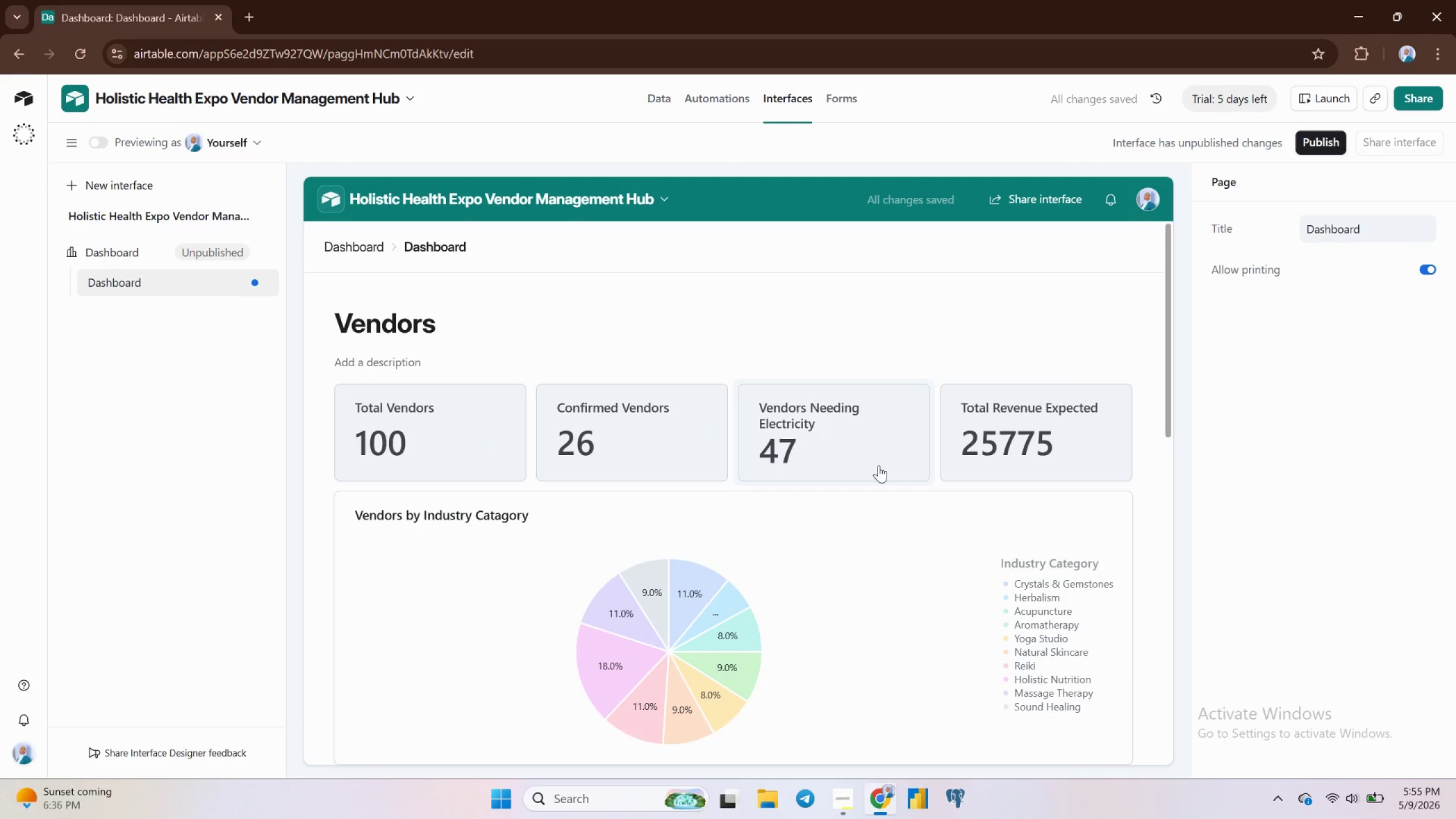 
scroll: coordinate [877, 492], scroll_direction: down, amount: 6.0
 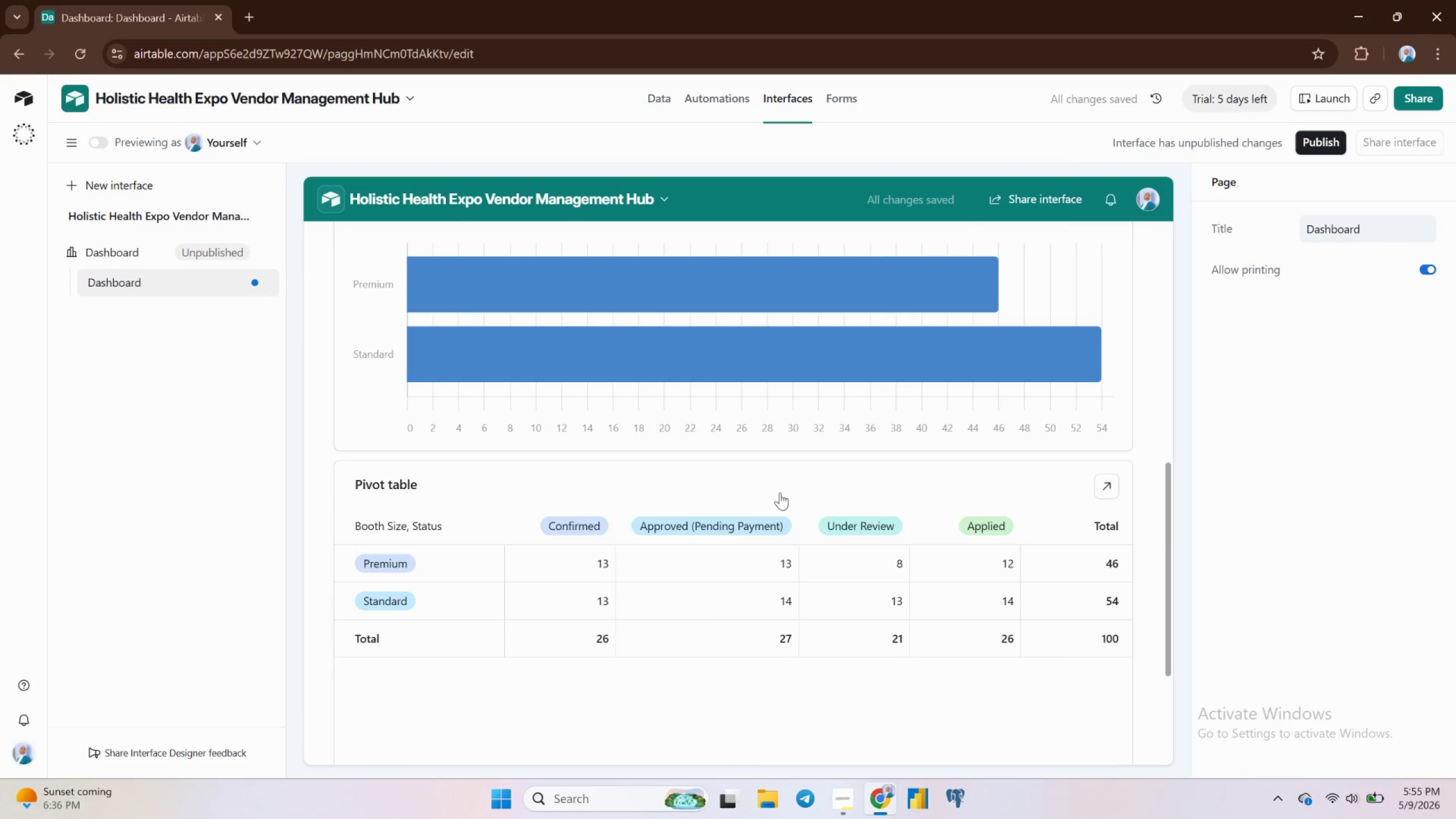 
mouse_move([731, 481])
 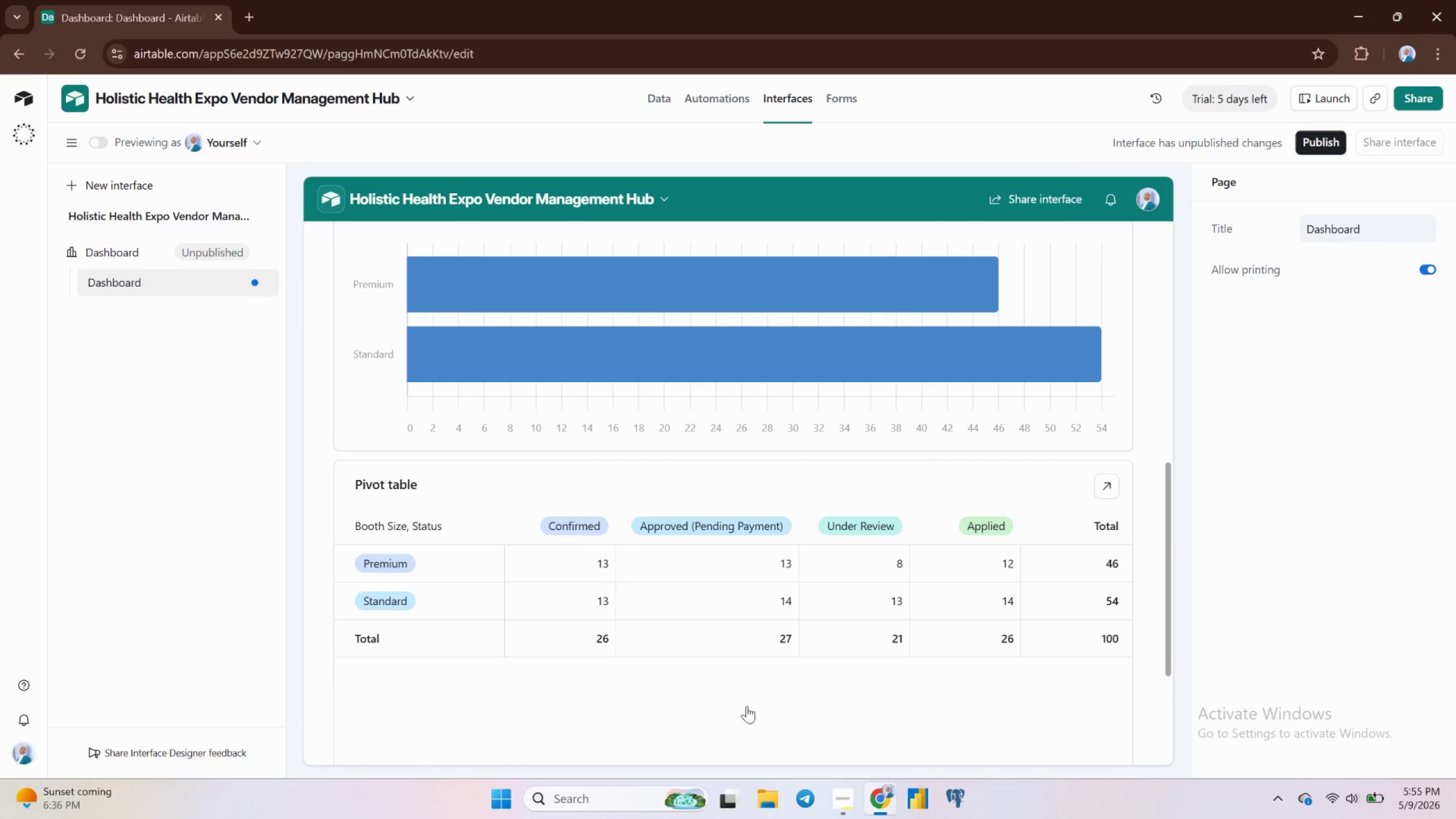 
left_click([746, 705])
 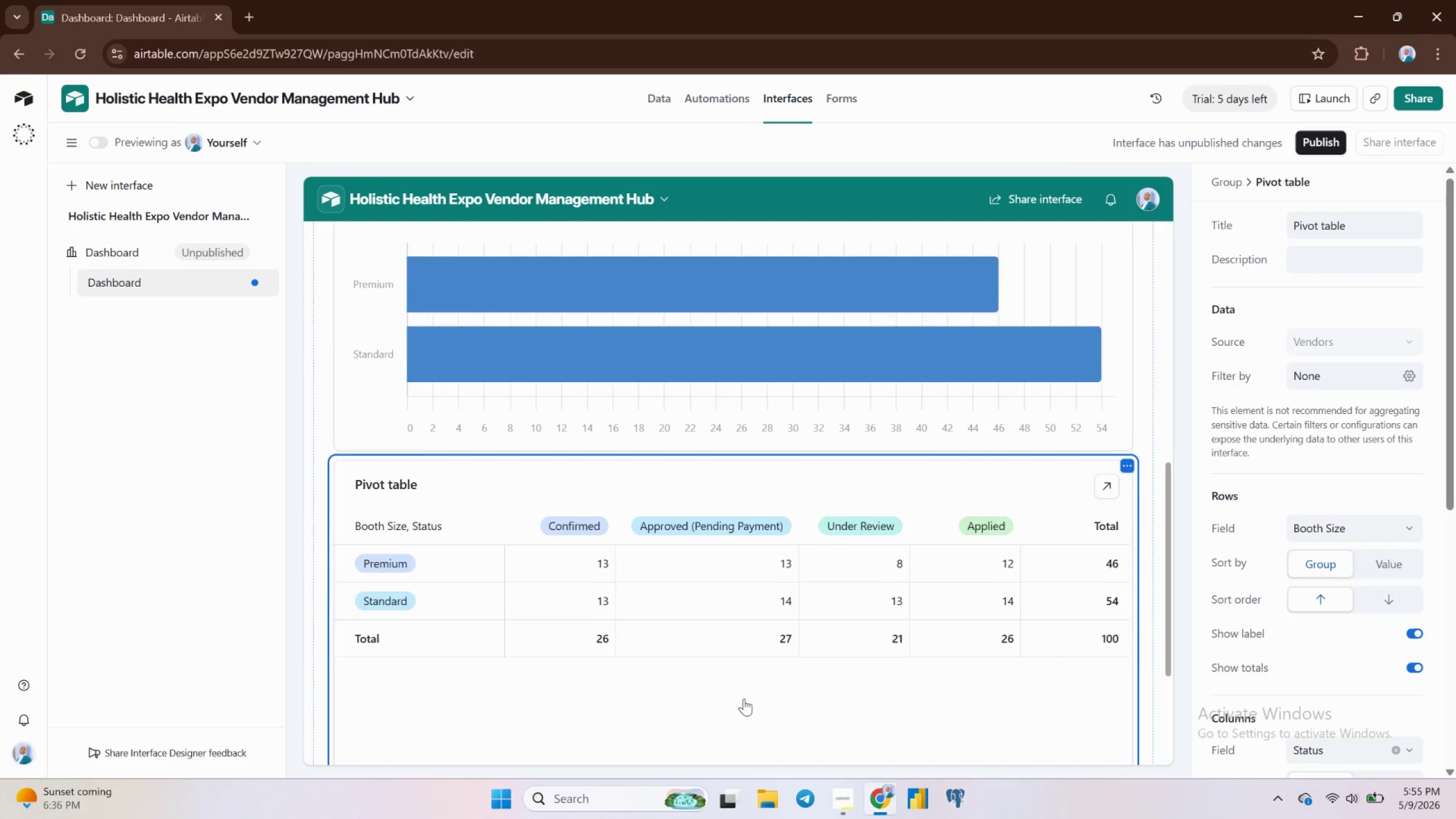 
scroll: coordinate [744, 698], scroll_direction: down, amount: 4.0
 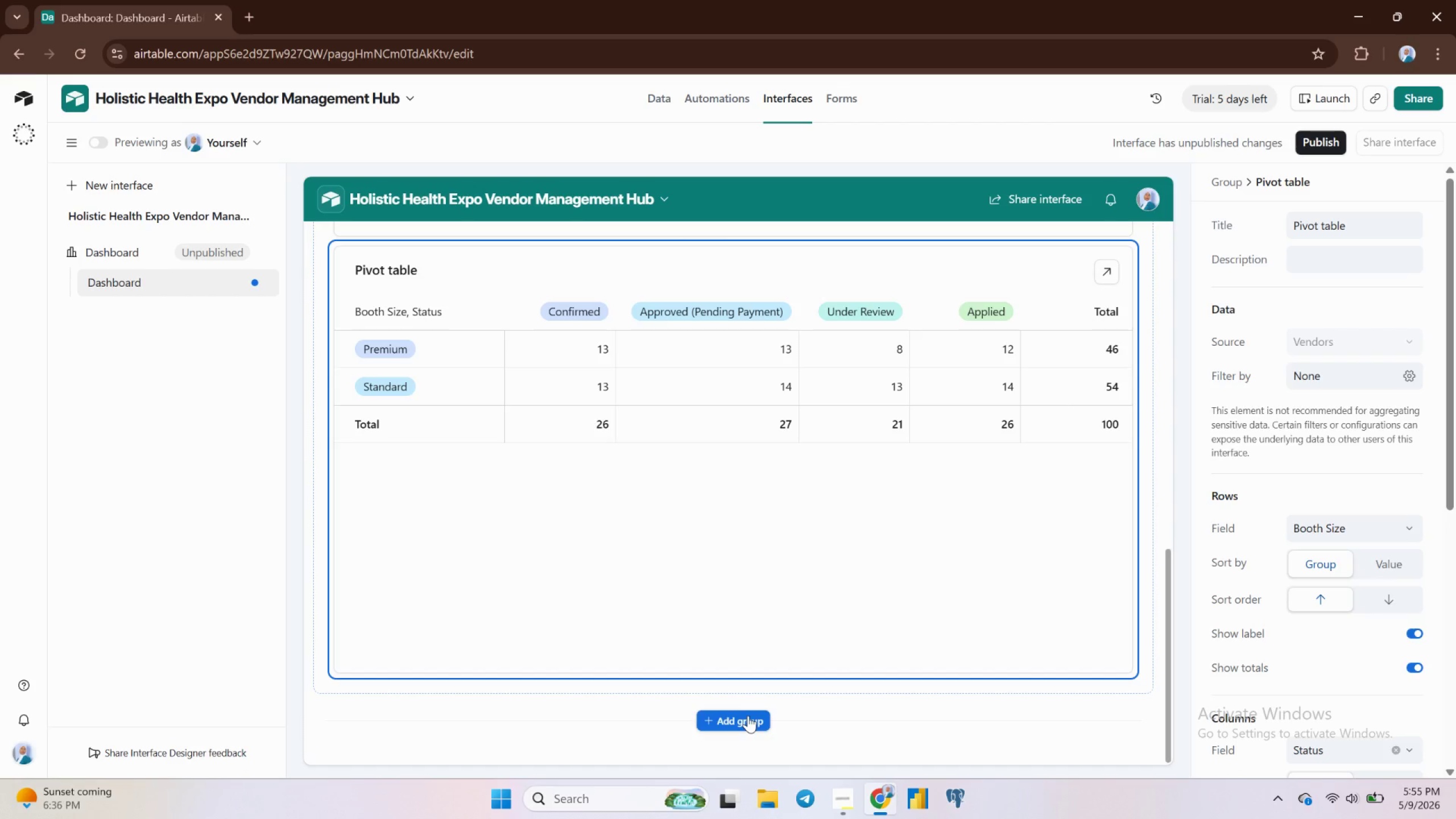 
left_click([748, 715])
 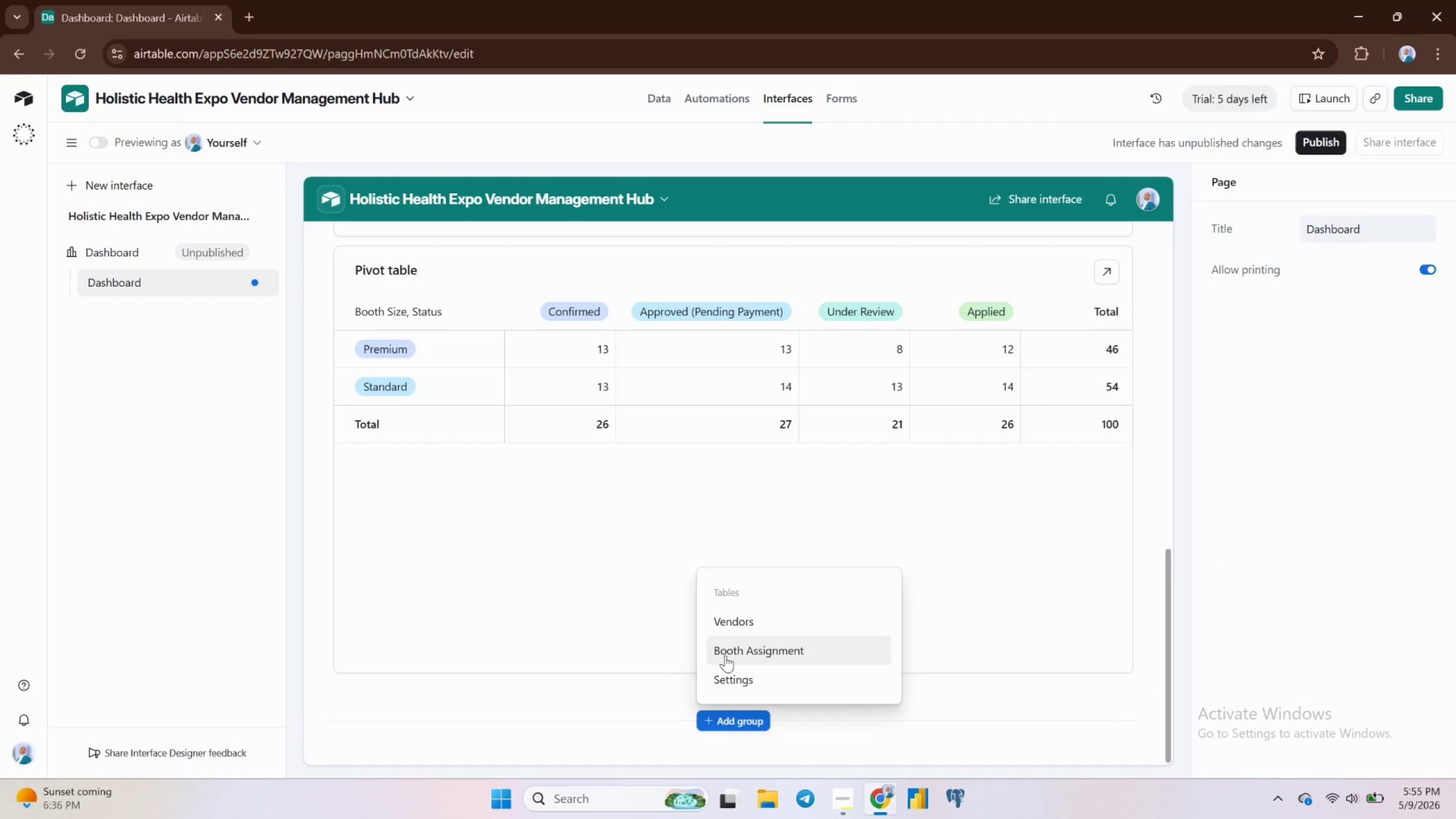 
left_click([724, 655])
 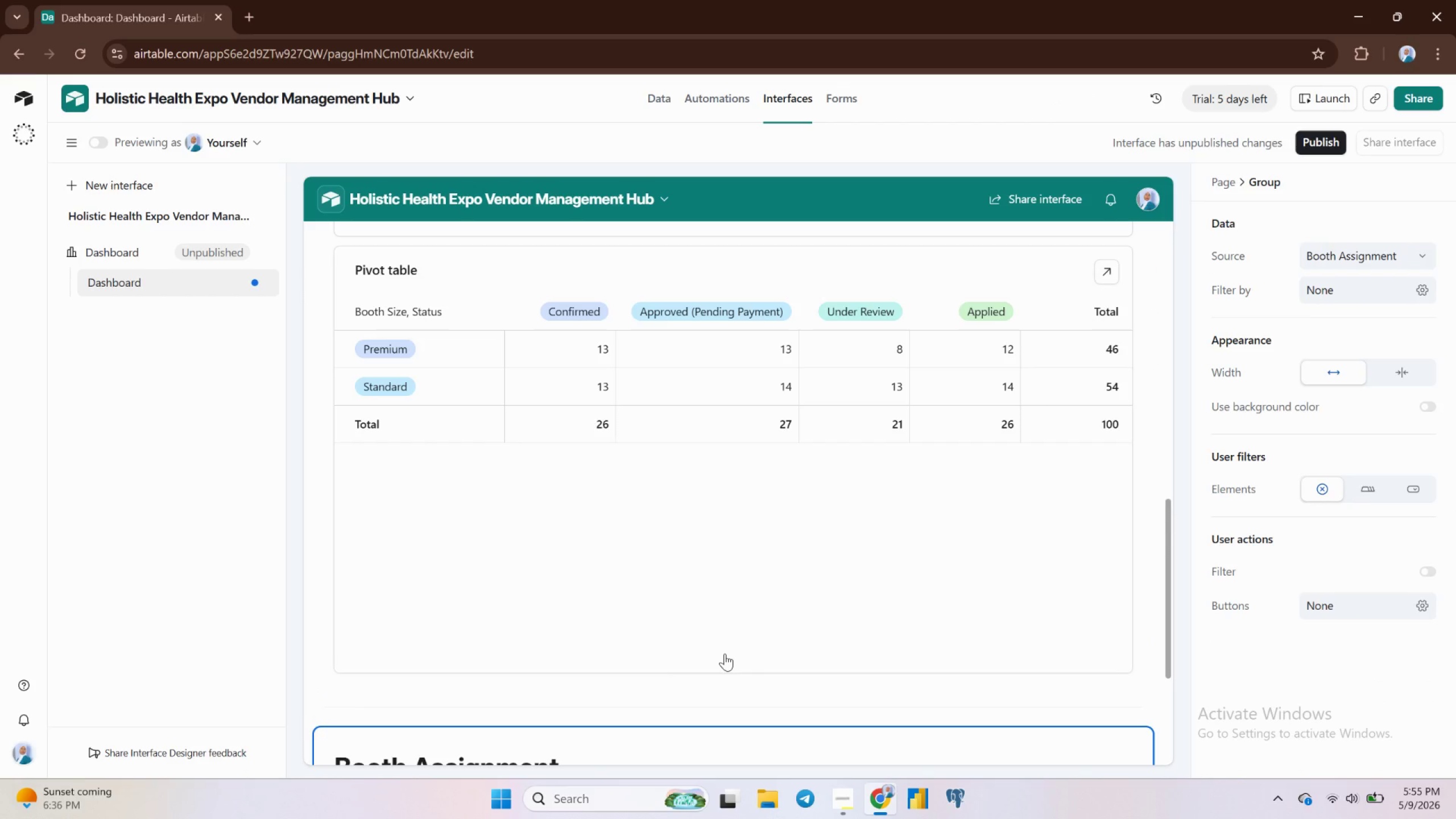 
wait(13.27)
 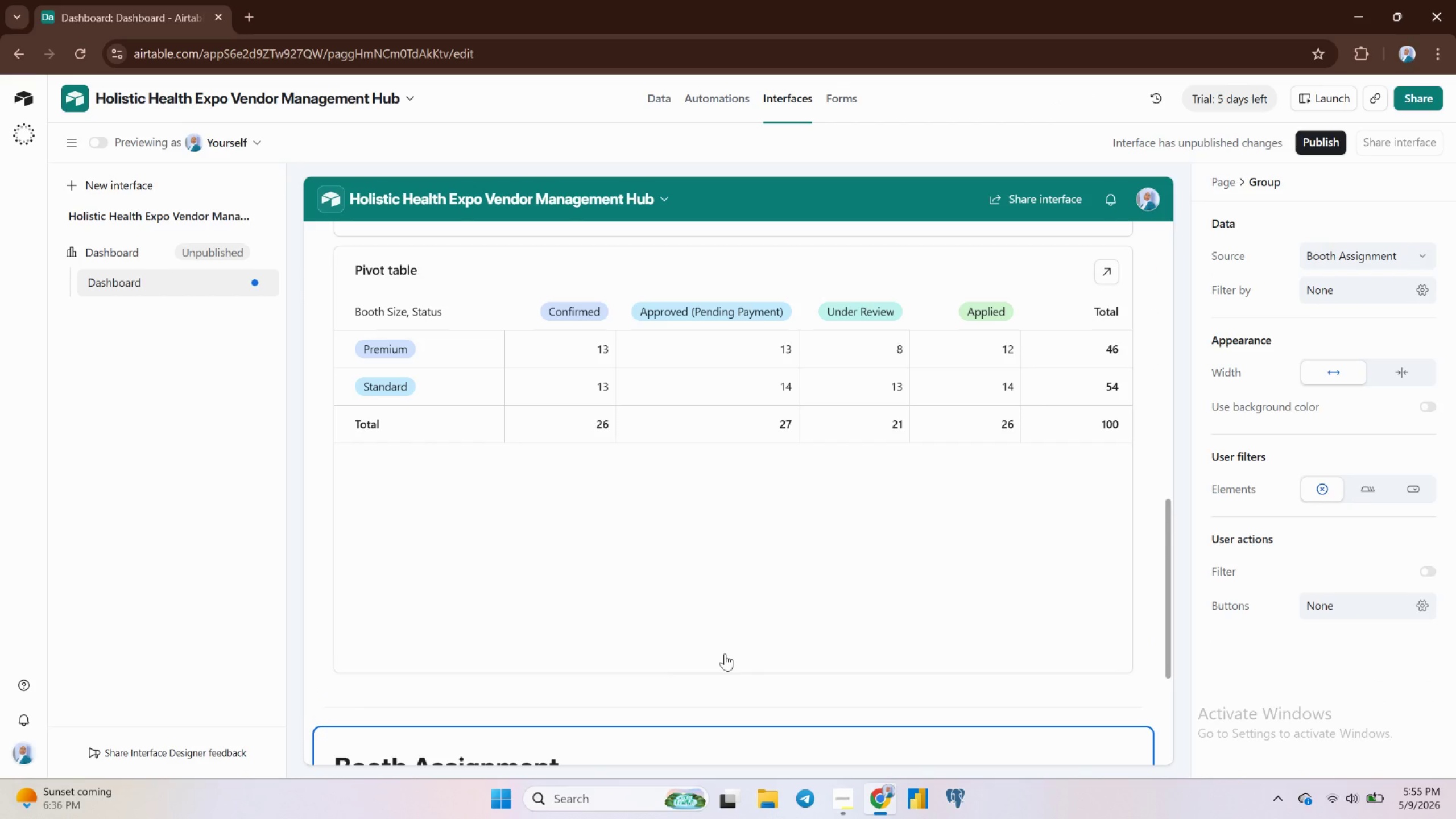 
left_click([661, 98])
 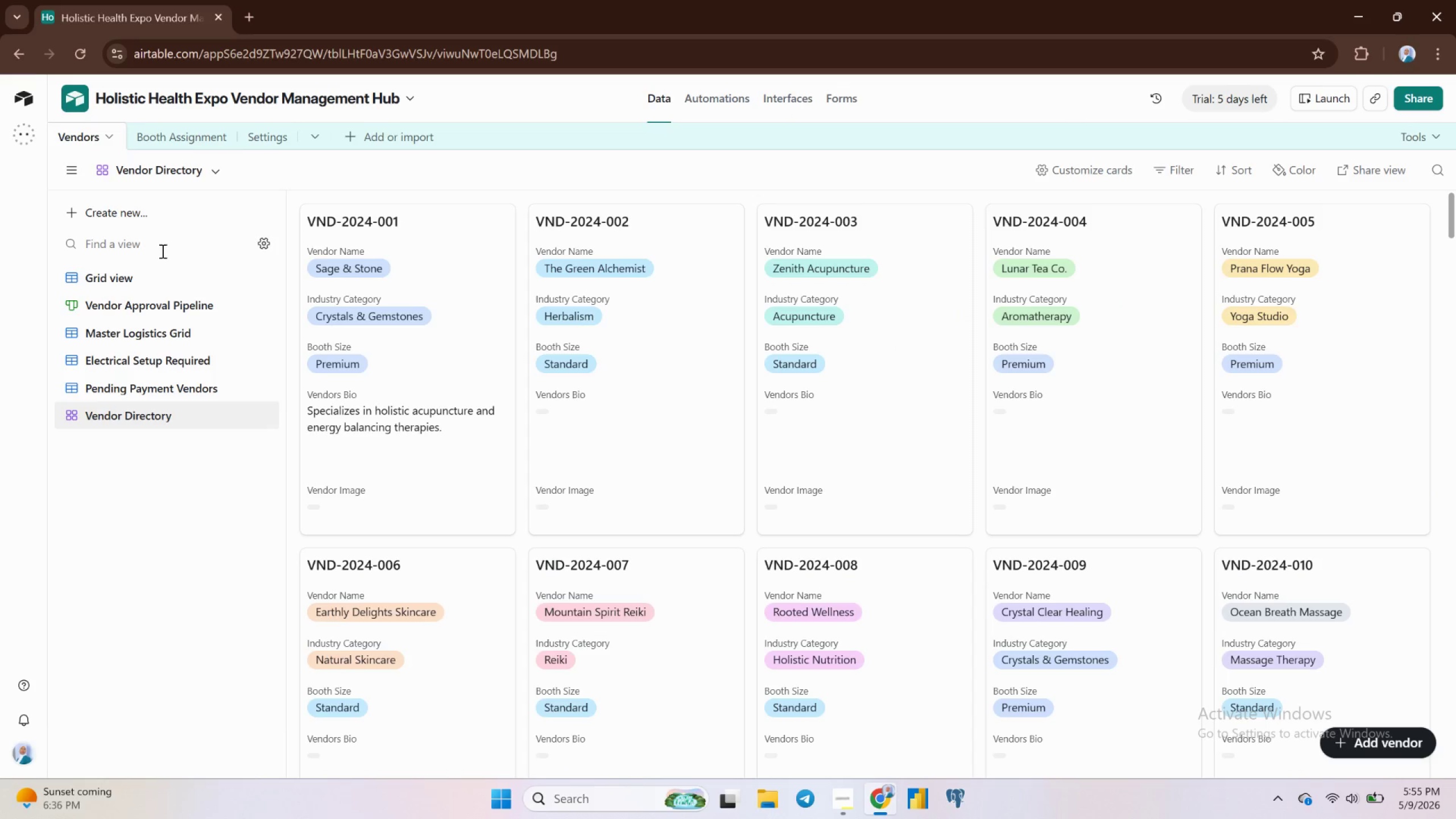 
left_click([151, 135])
 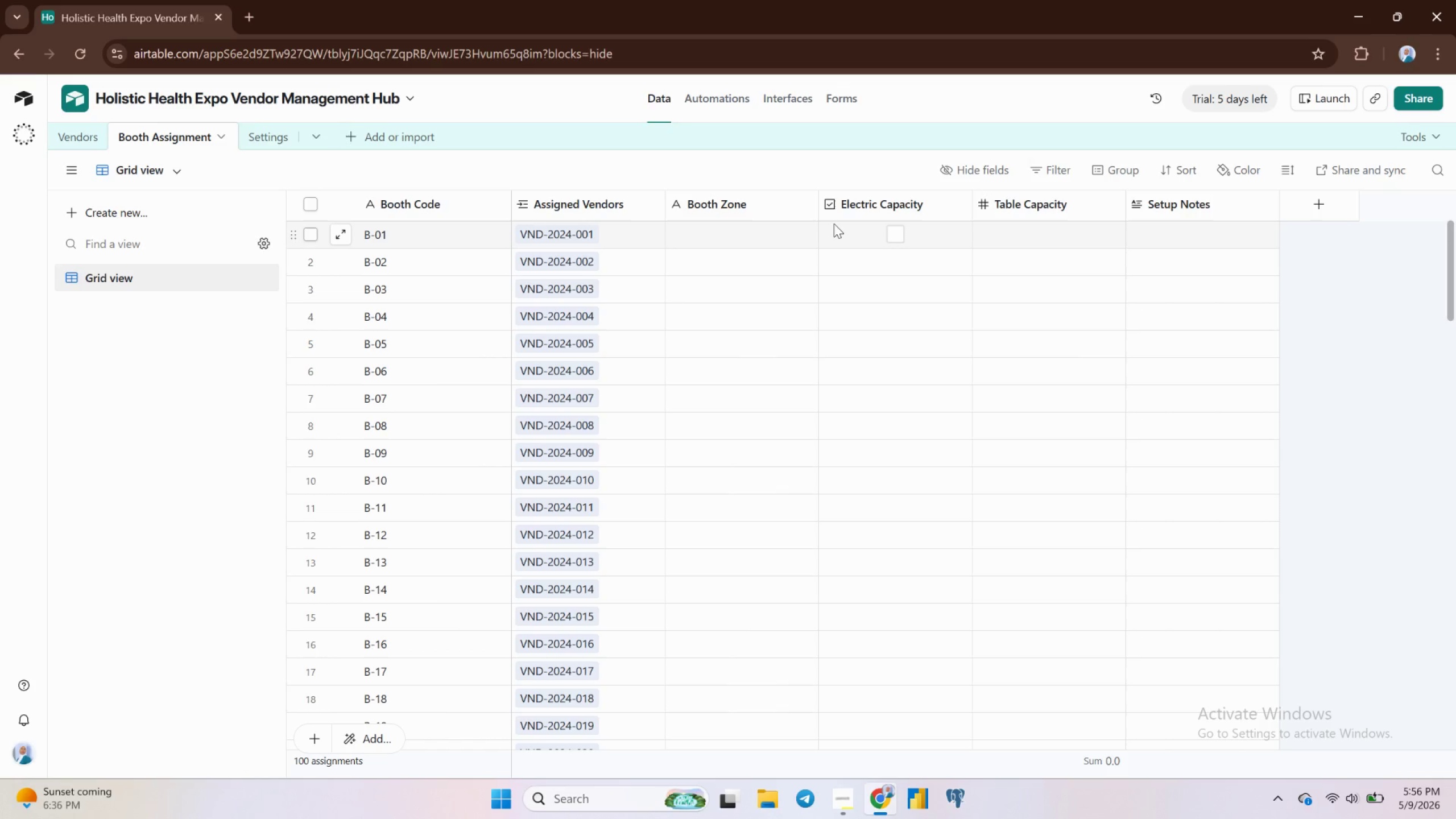 
wait(34.03)
 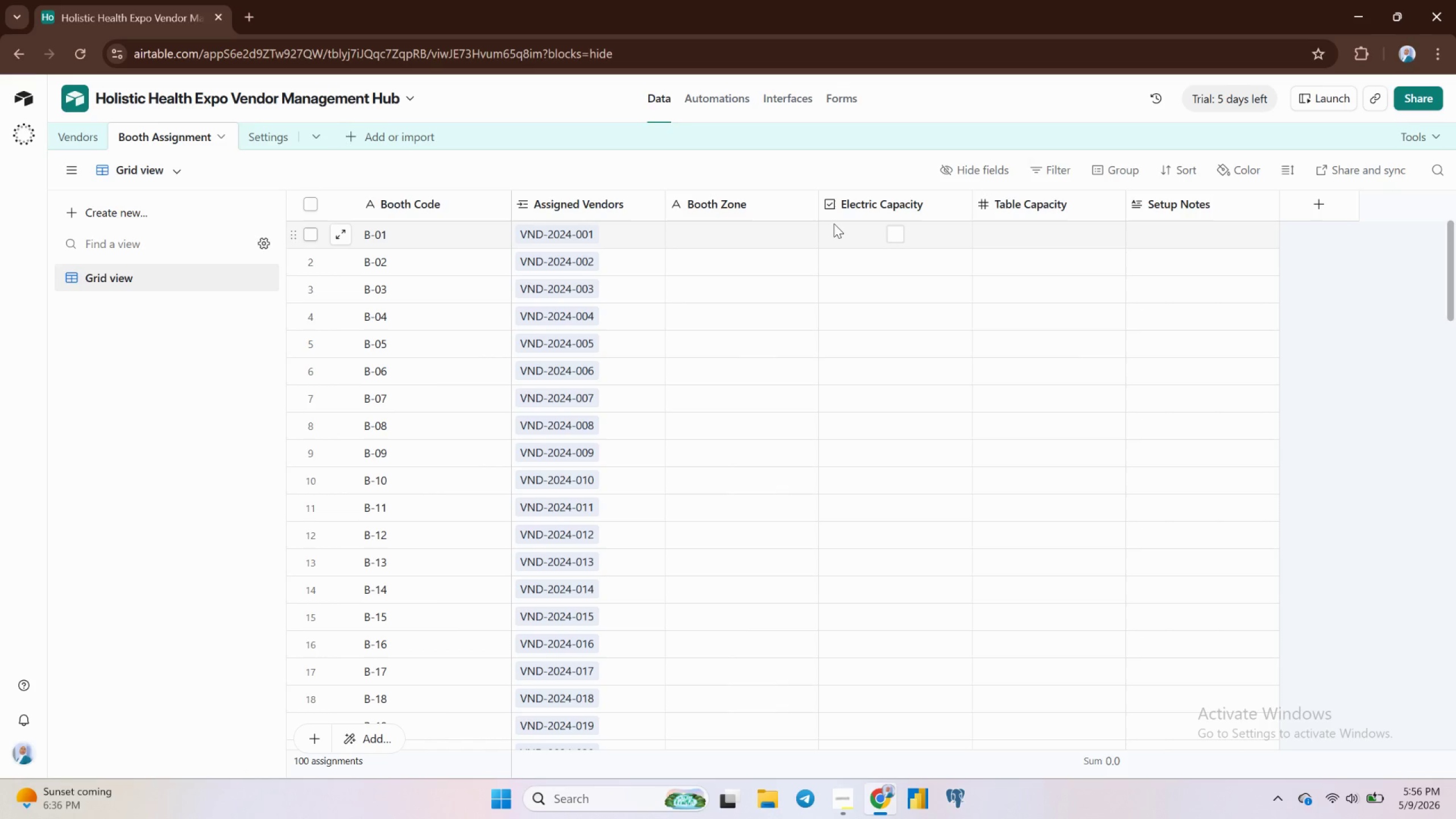 
left_click([63, 133])
 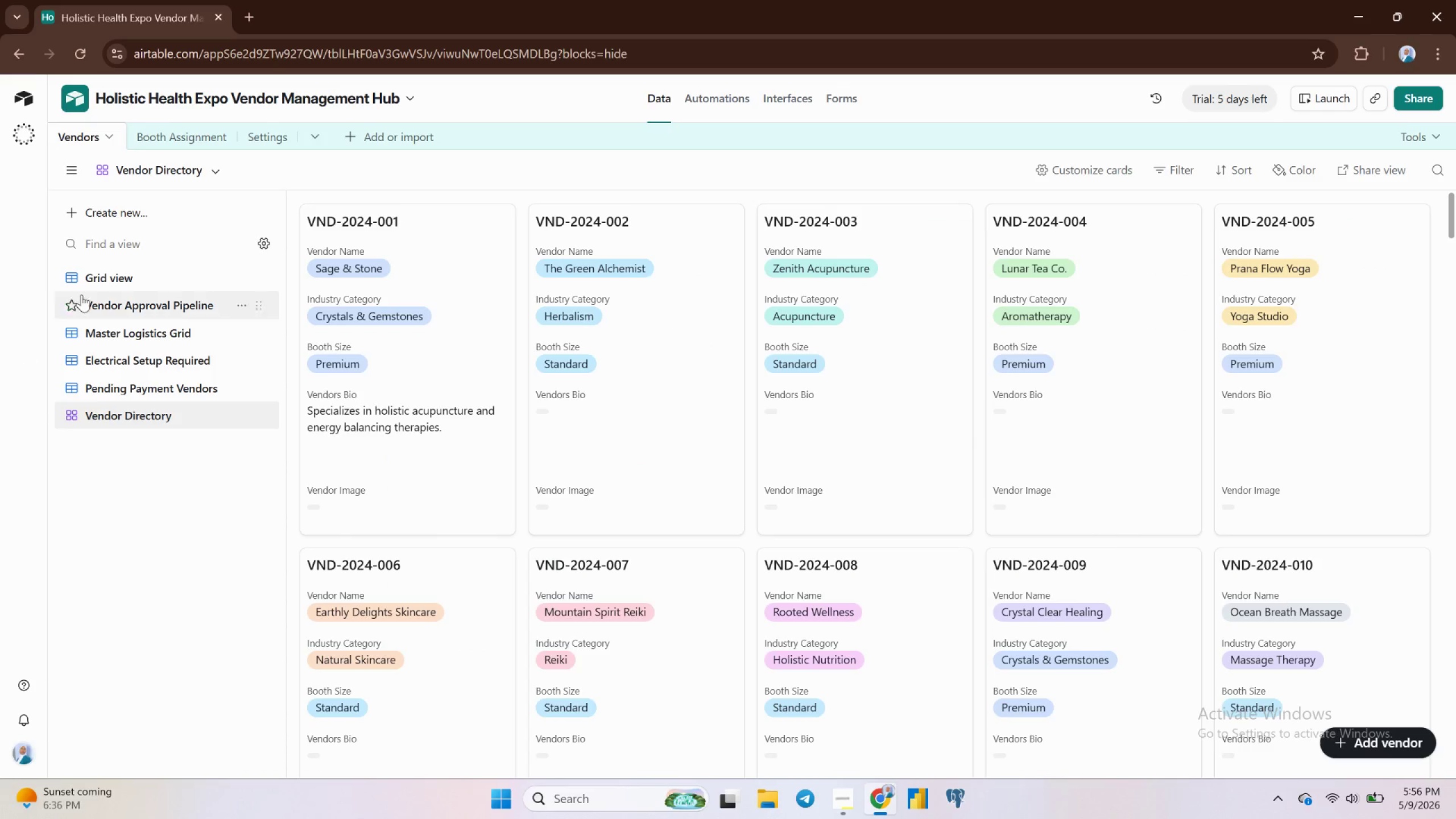 
left_click([134, 280])
 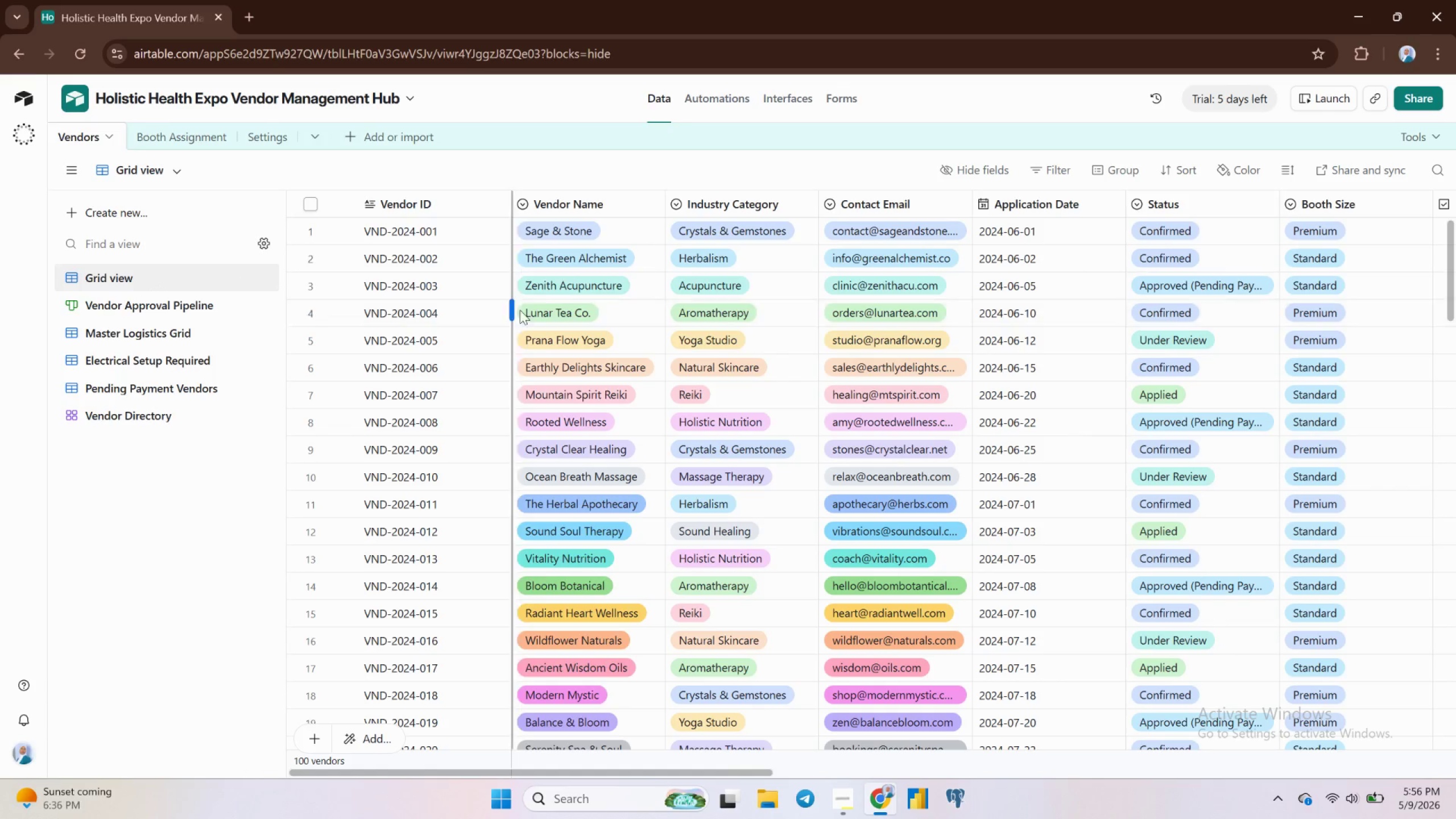 
wait(9.38)
 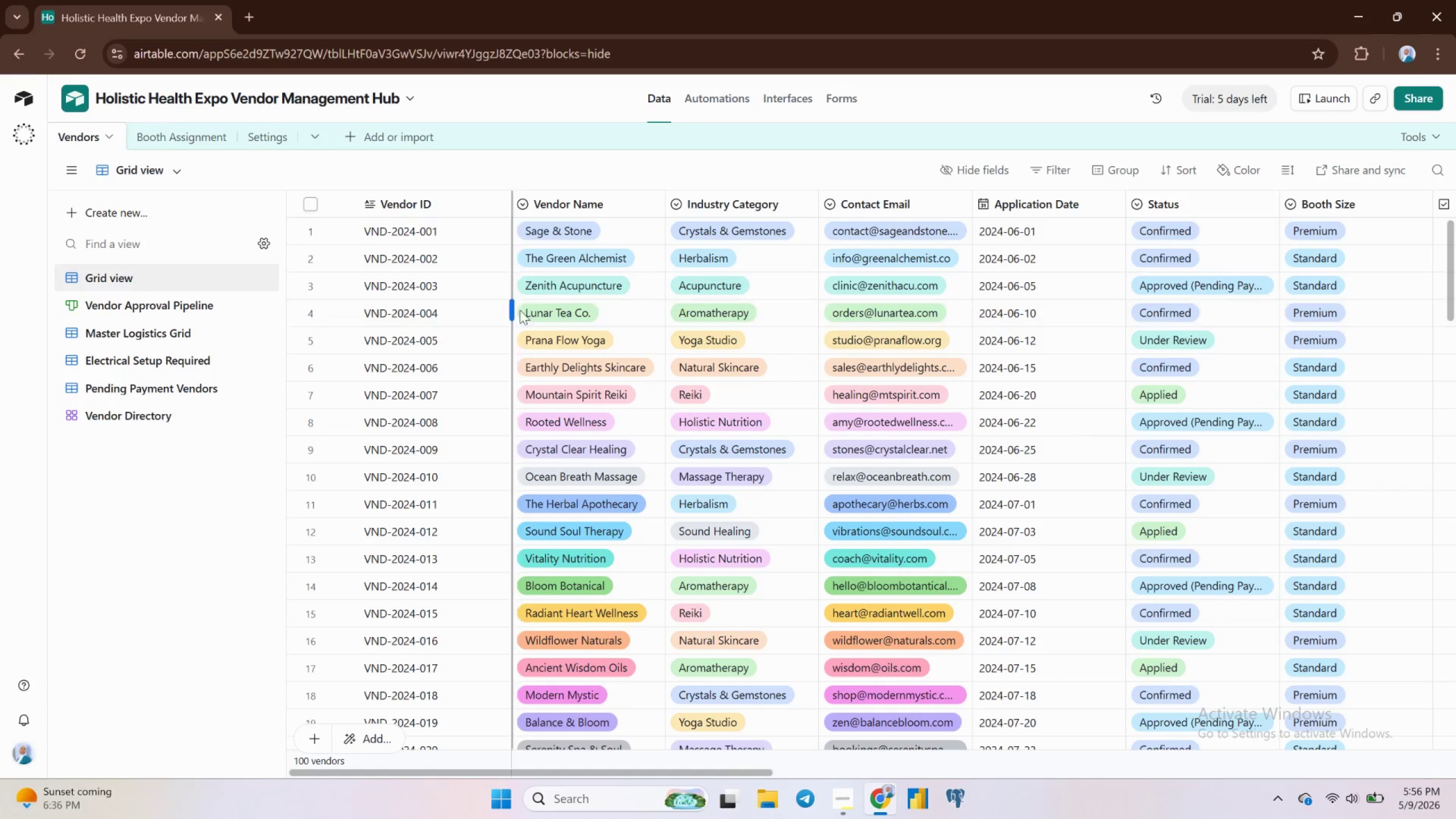 
mouse_move([541, 617])
 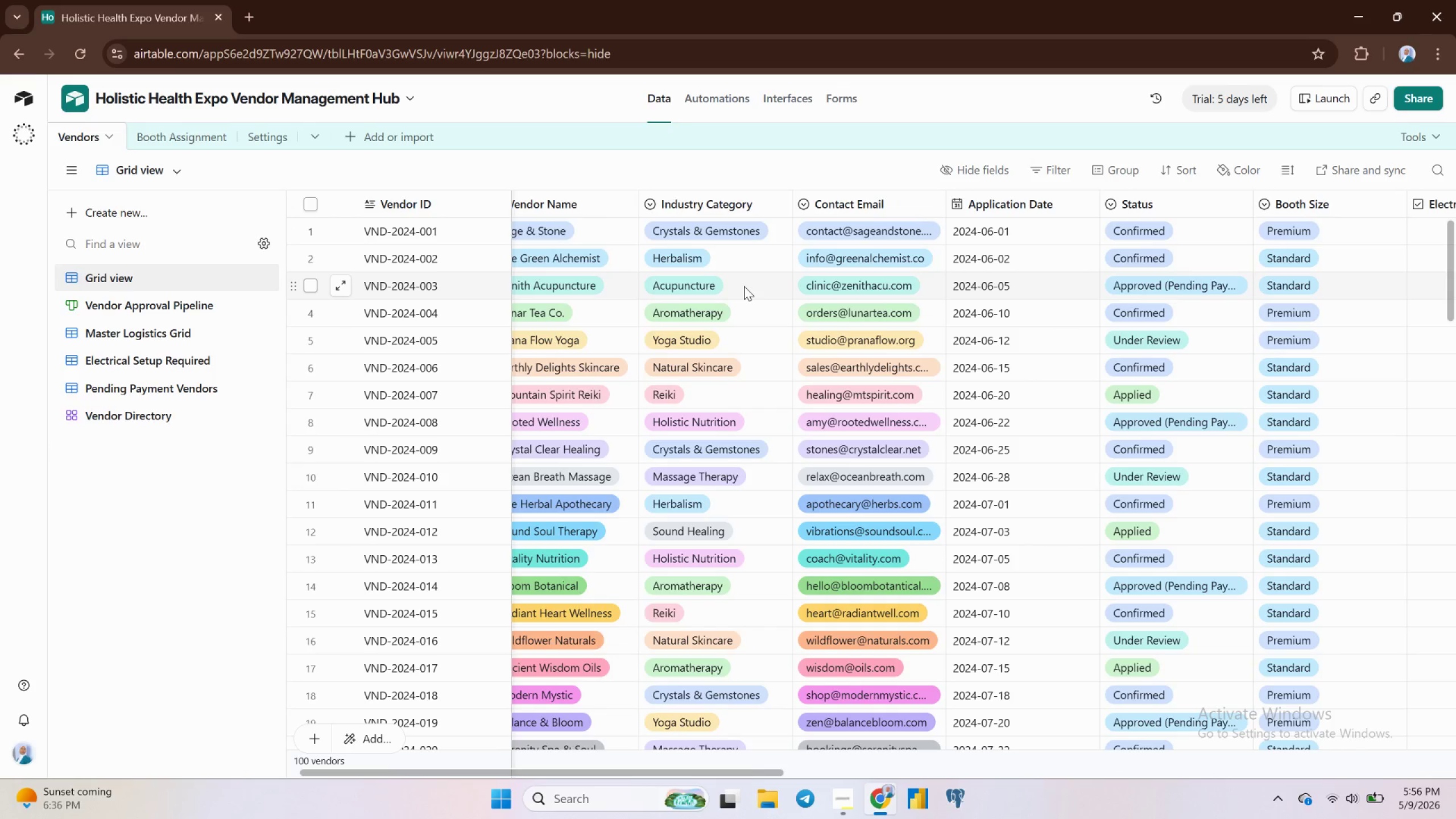 
wait(9.59)
 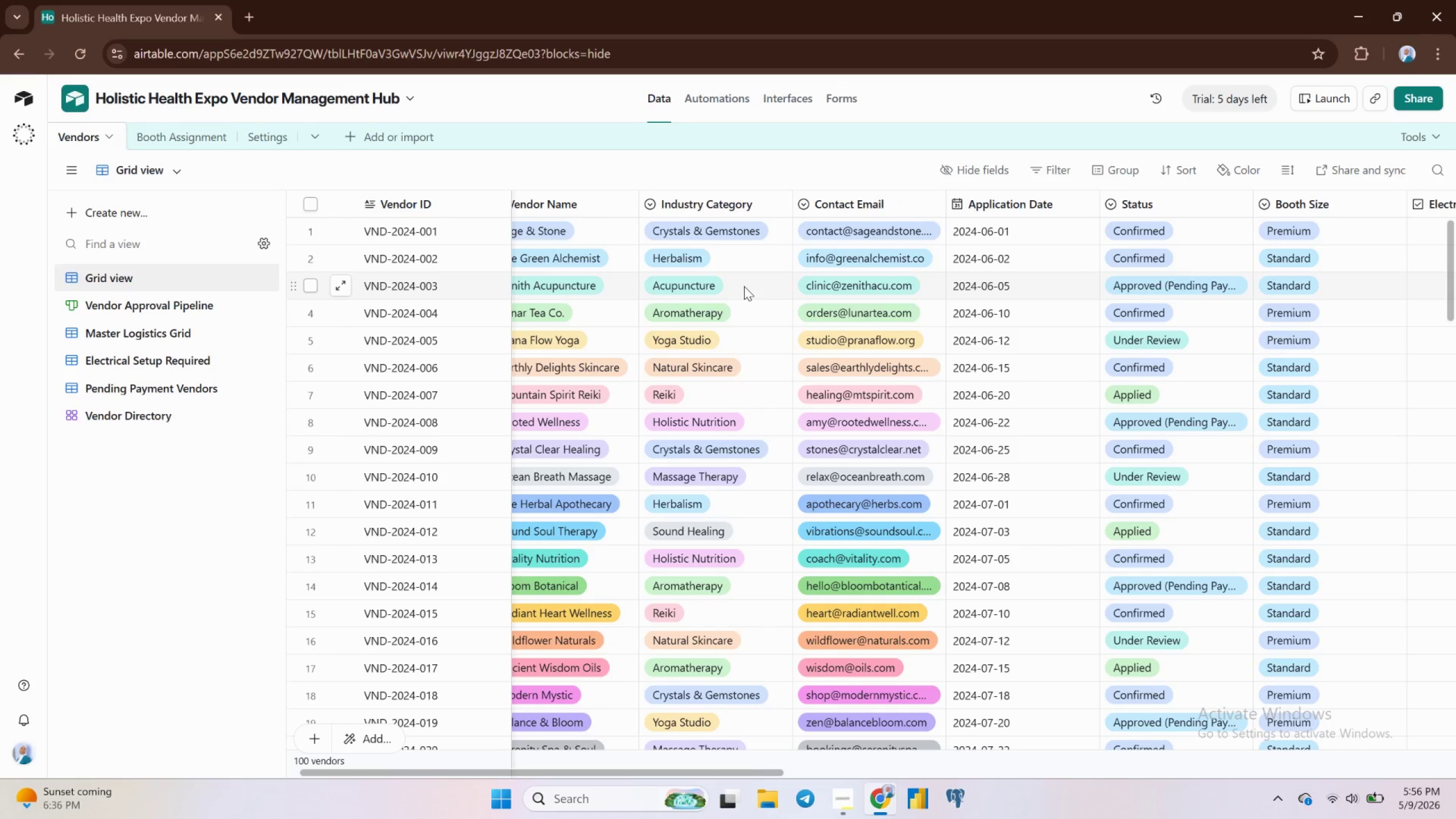 
left_click([806, 206])
 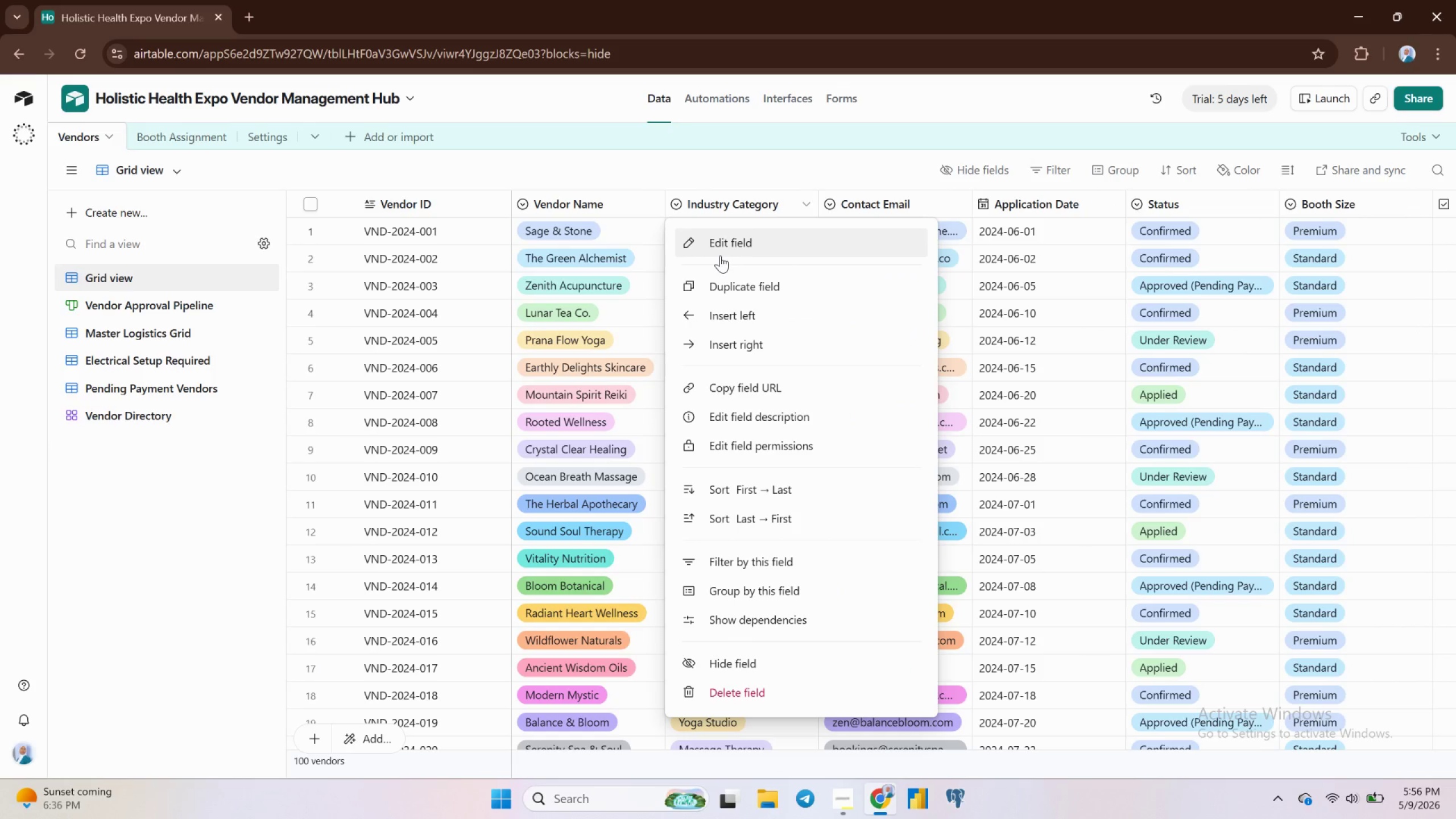 
mouse_move([711, 256])
 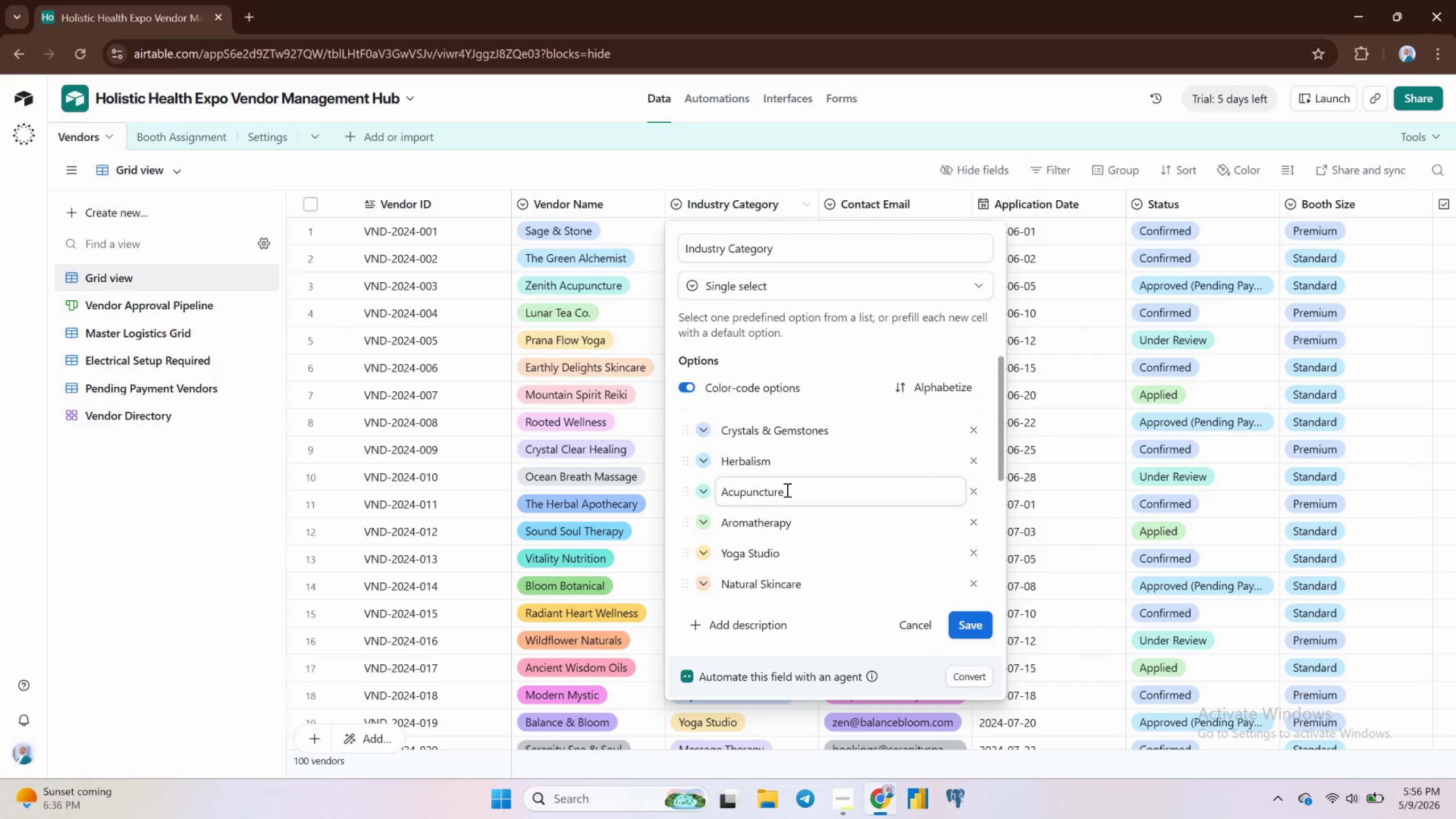 
scroll: coordinate [786, 490], scroll_direction: down, amount: 2.0
 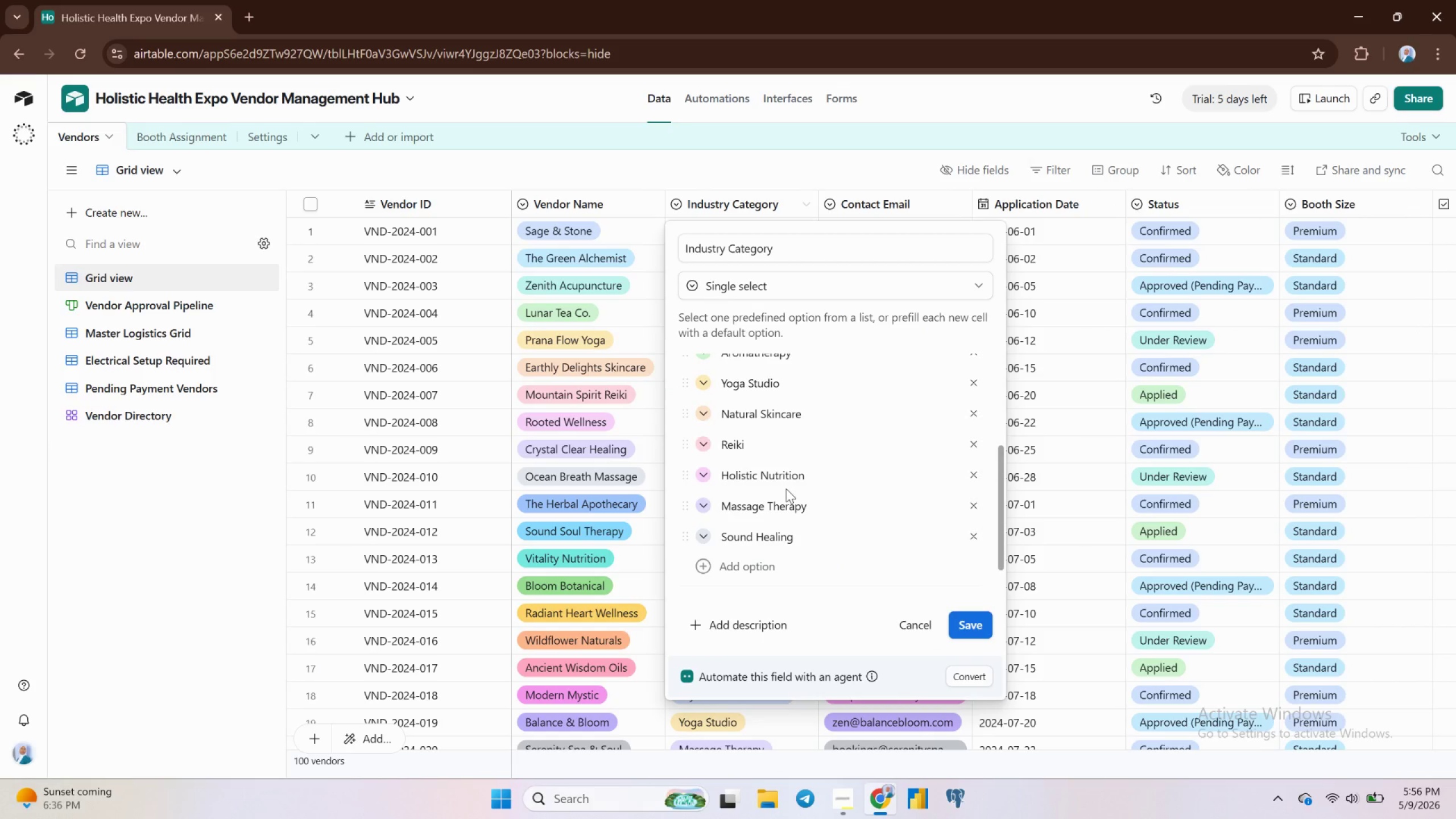 
scroll: coordinate [786, 488], scroll_direction: up, amount: 3.0
 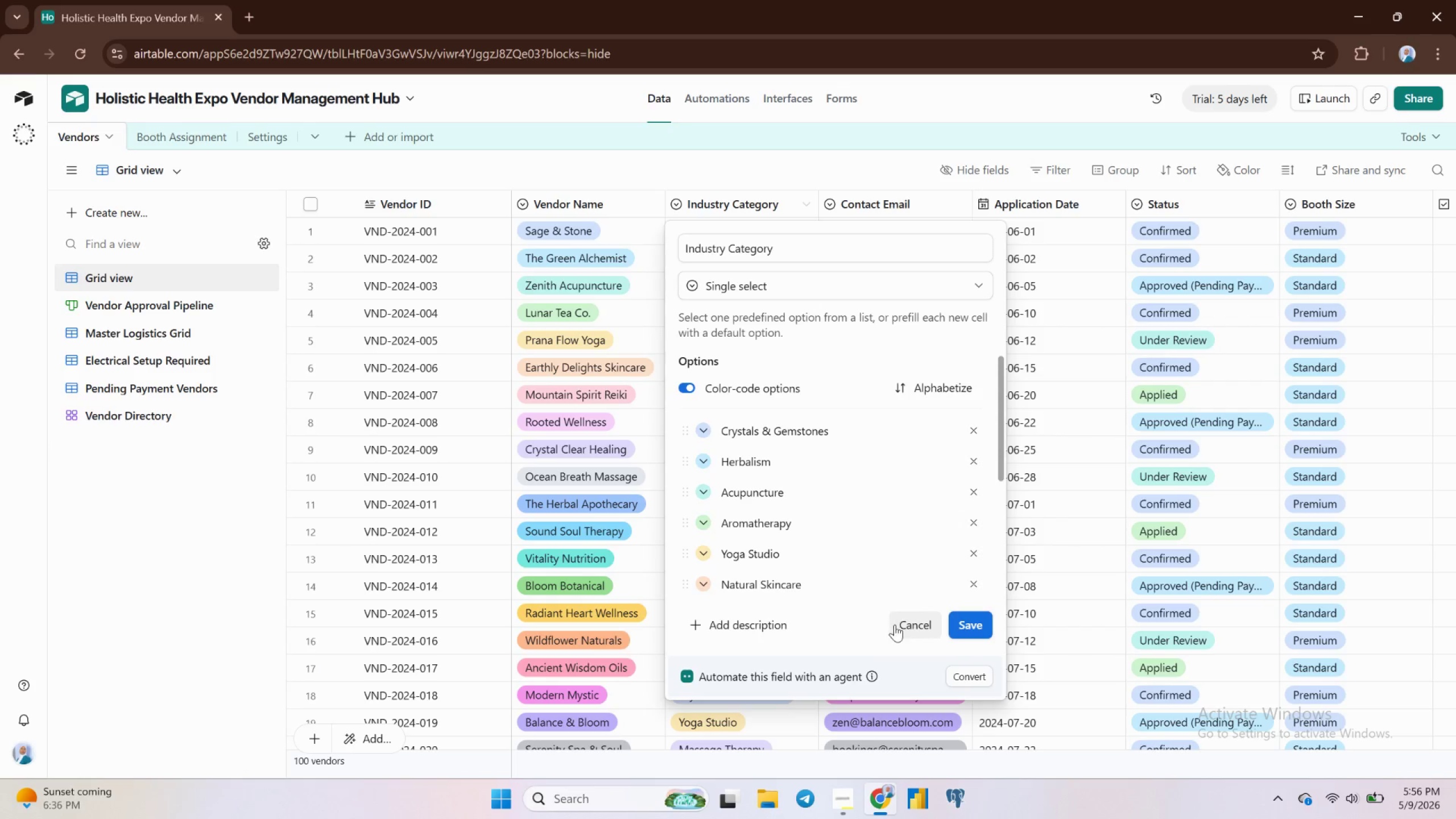 
left_click([895, 624])
 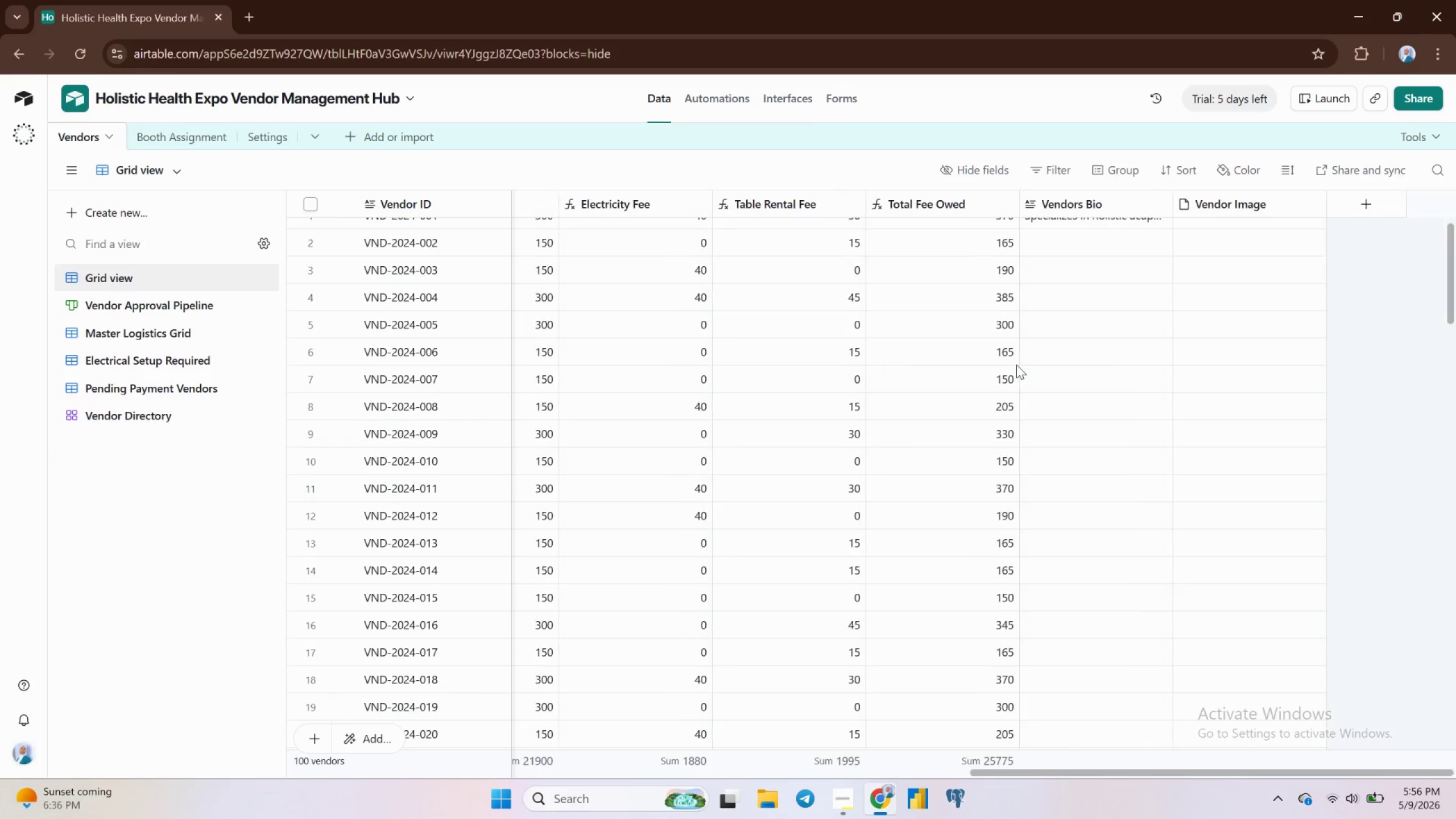 
wait(11.52)
 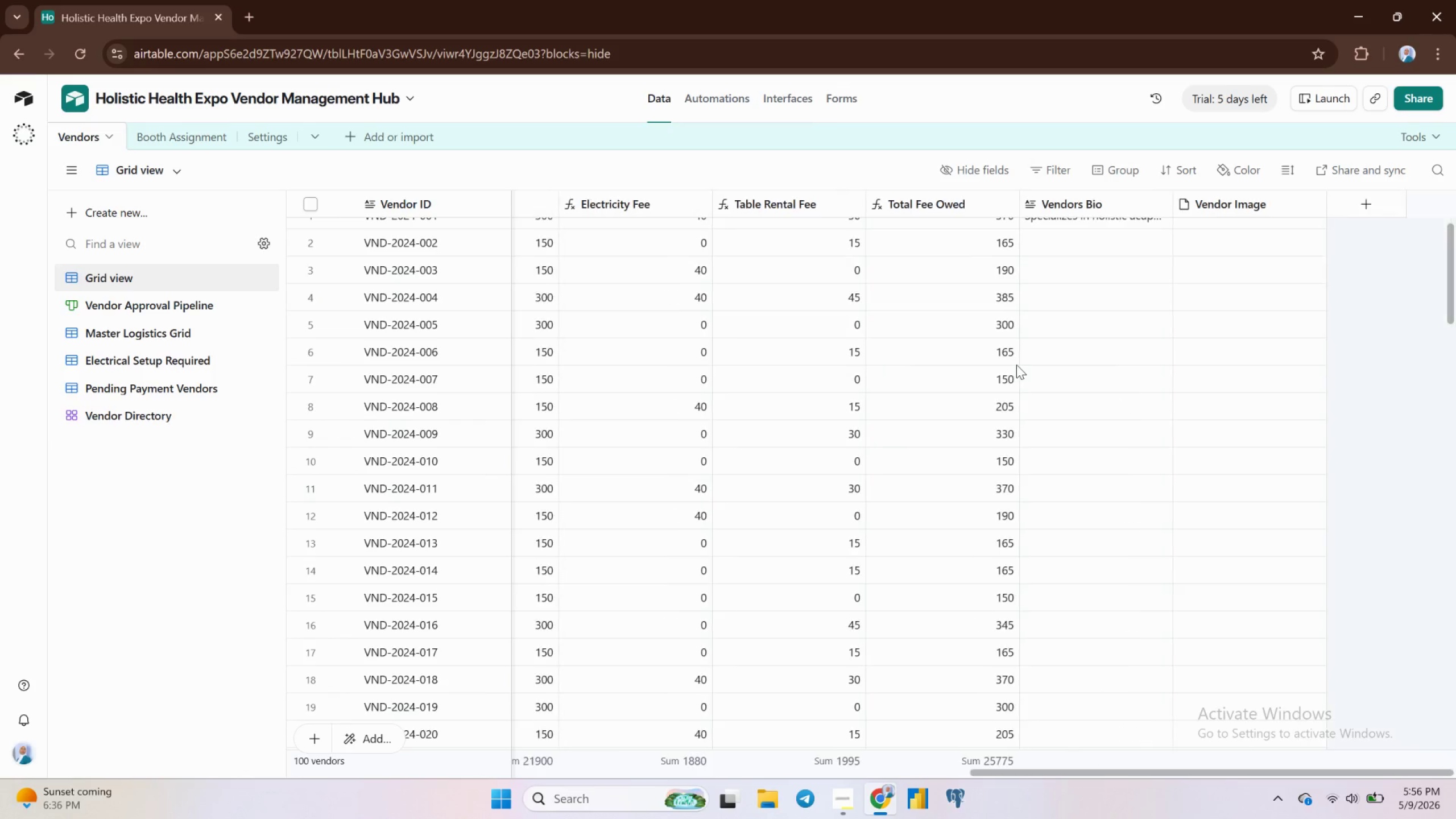 
left_click([264, 134])
 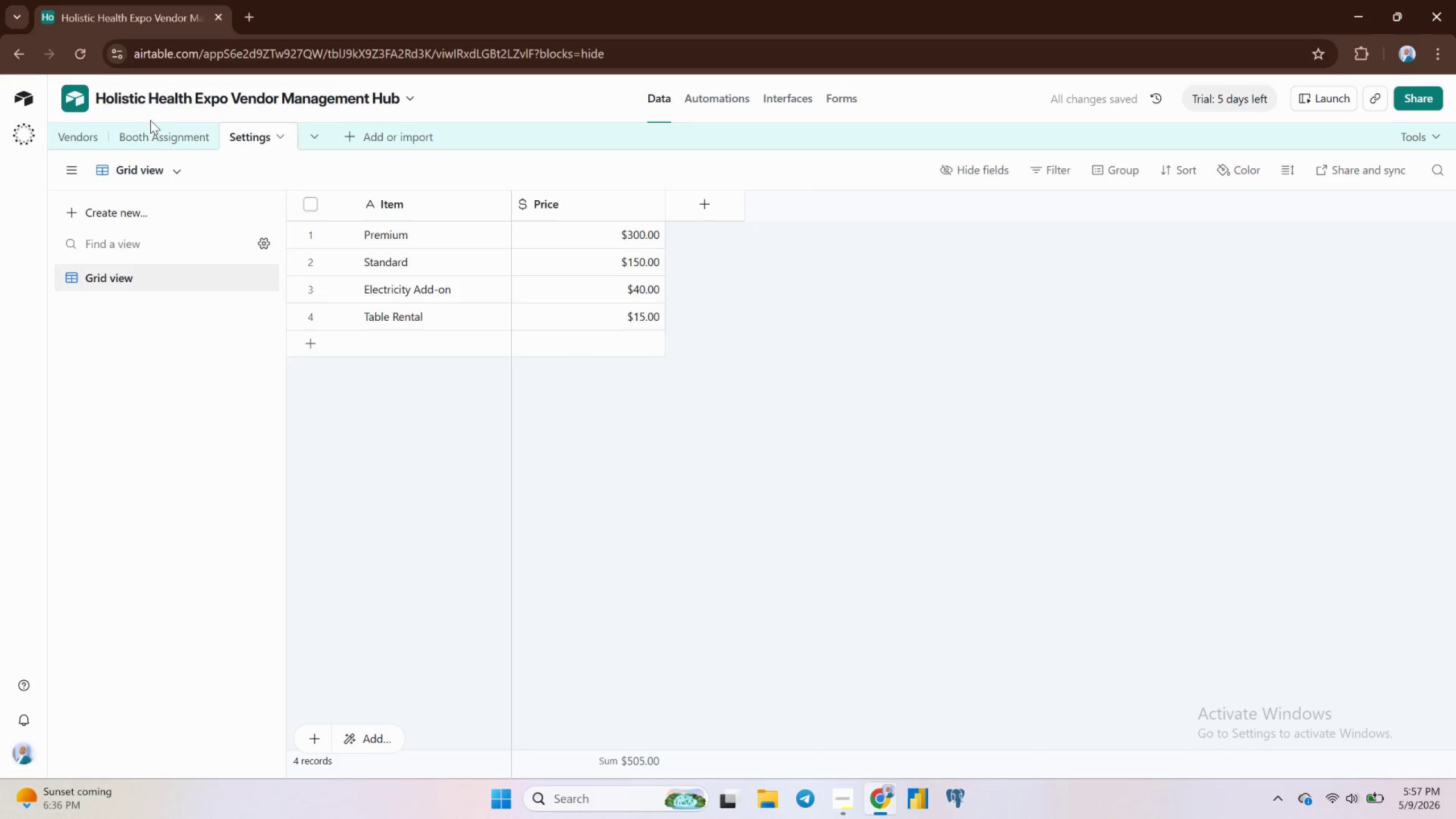 
left_click([171, 131])
 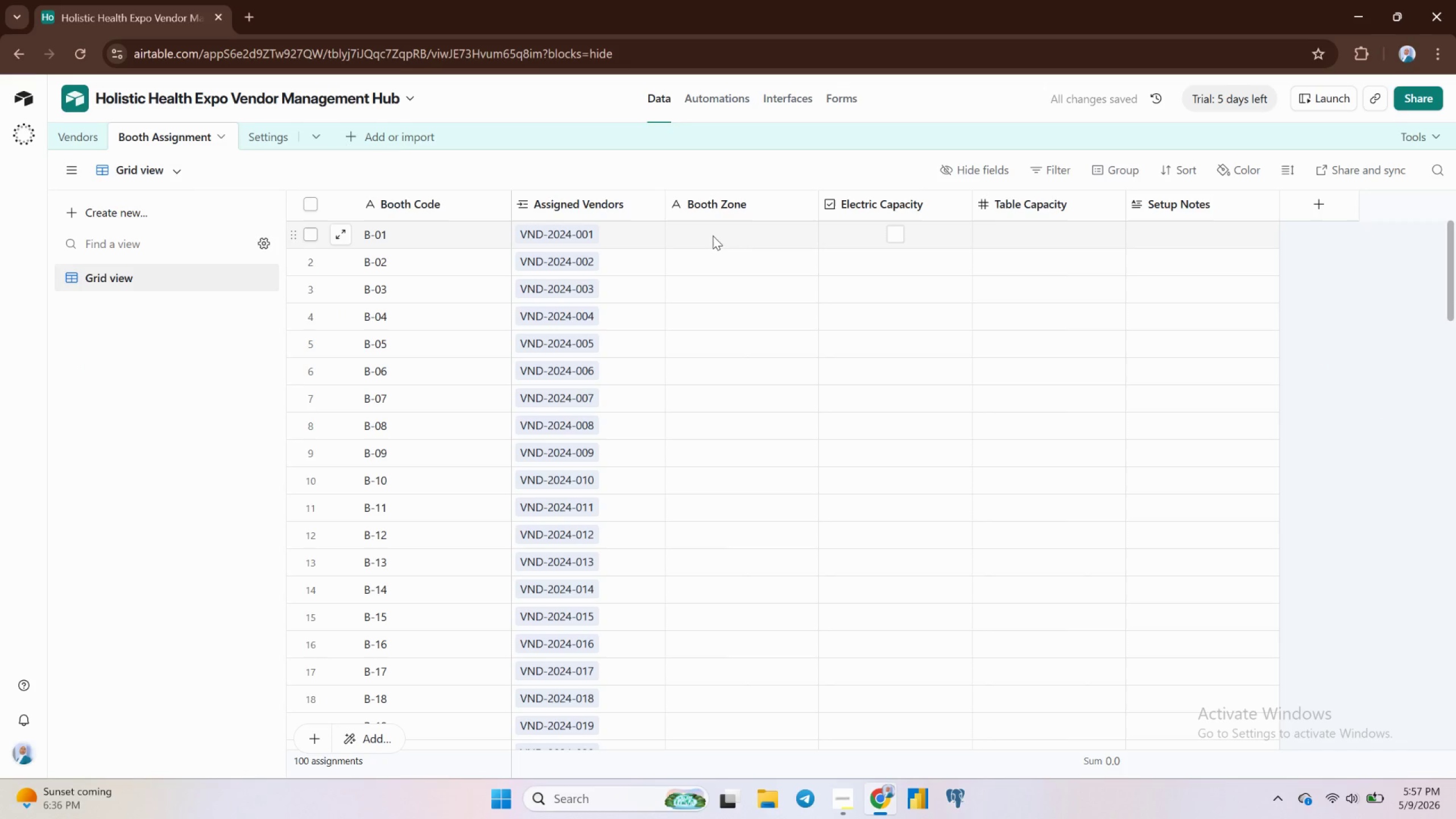 
left_click([712, 235])
 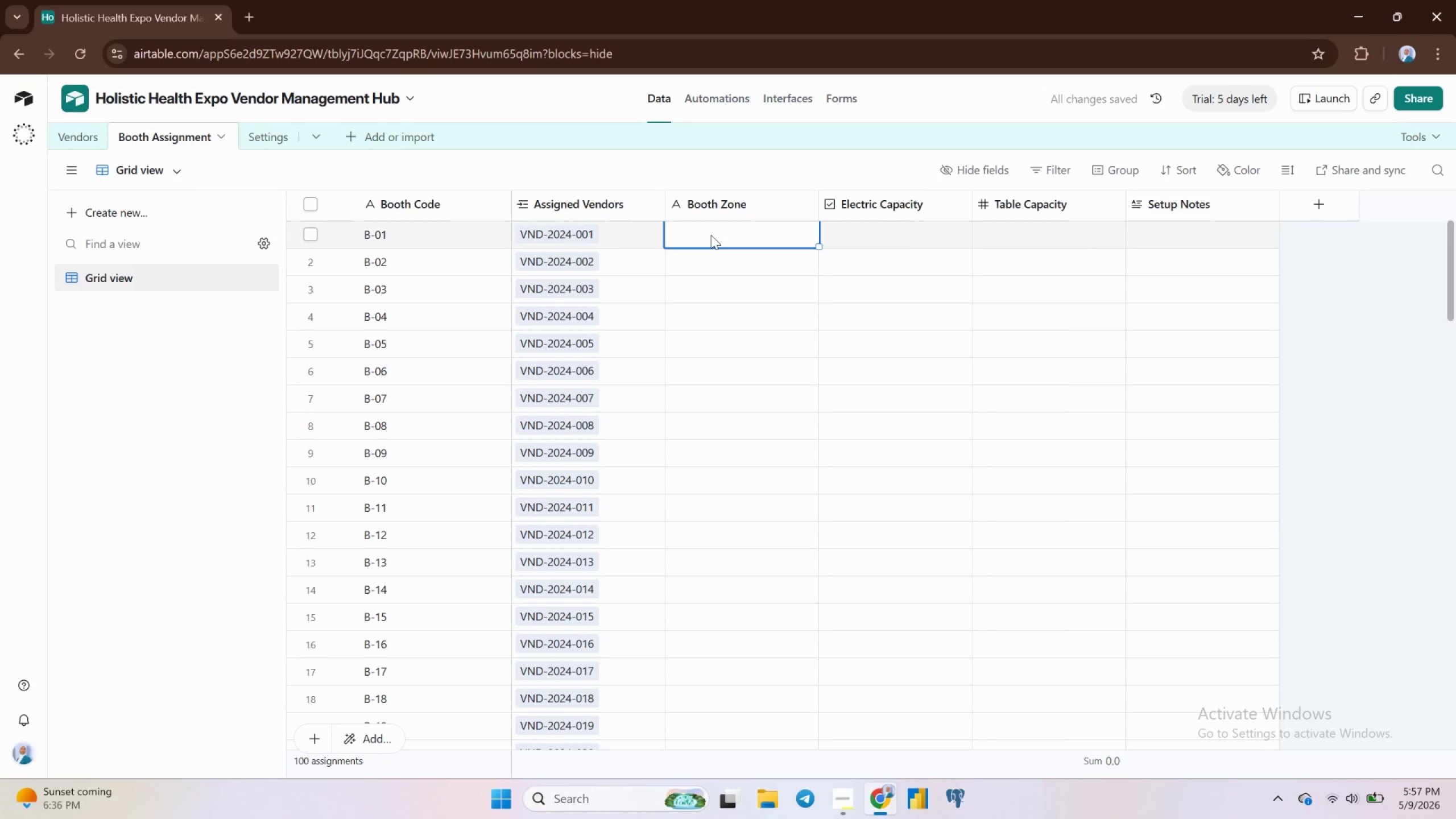 
scroll: coordinate [711, 235], scroll_direction: up, amount: 3.0
 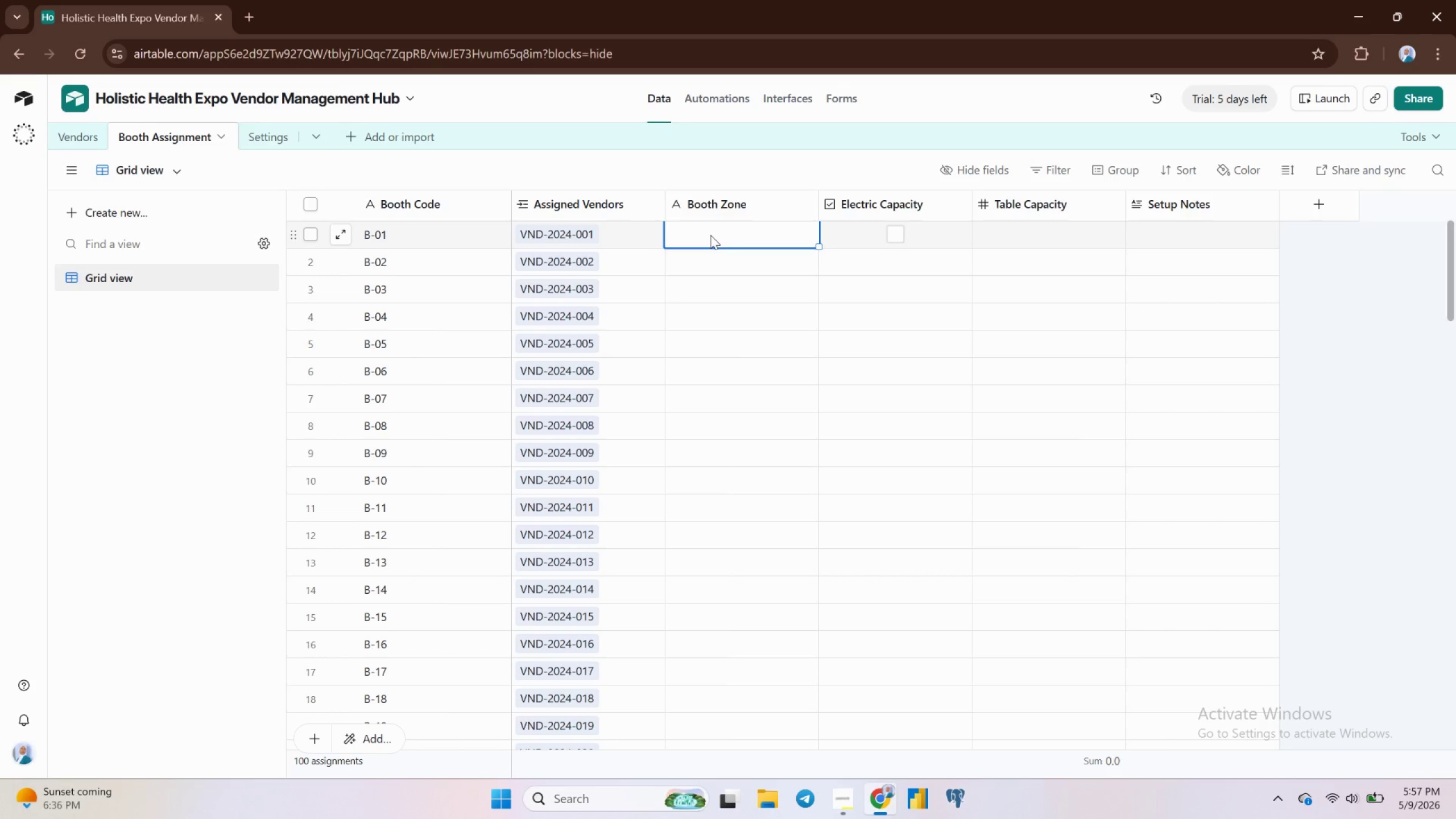 
wait(19.17)
 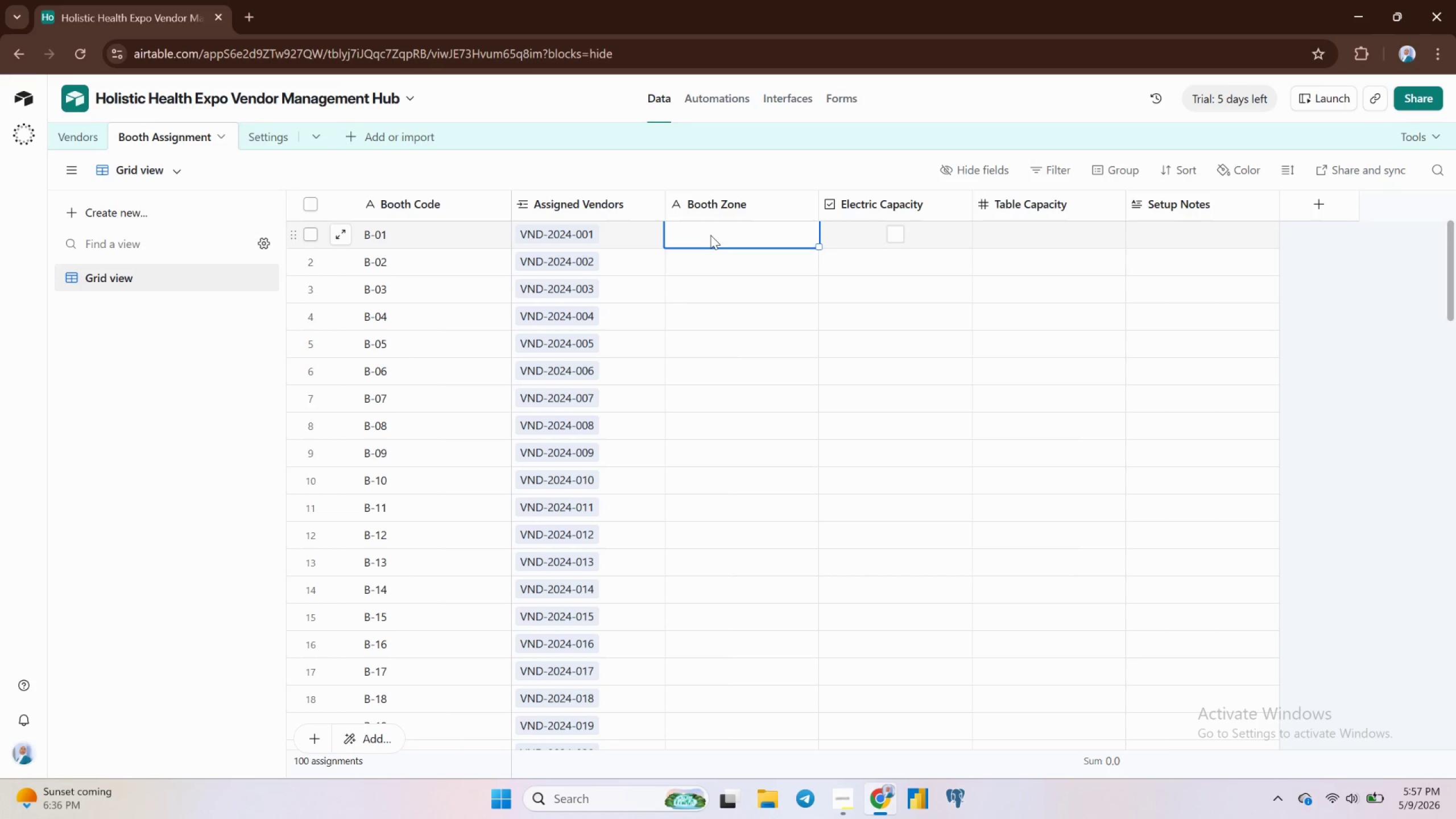 
scroll: coordinate [563, 315], scroll_direction: up, amount: 2.0
 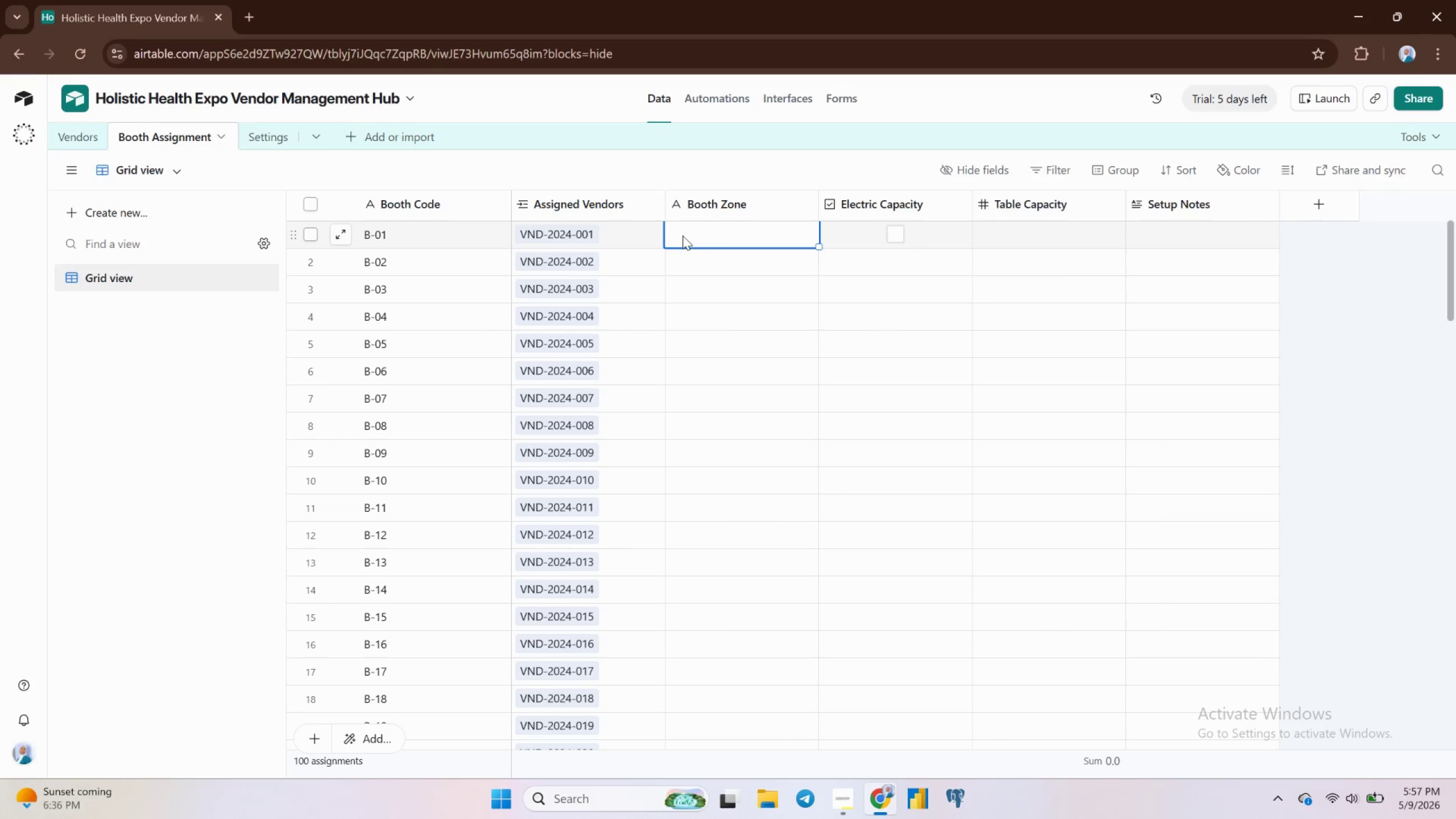 
type(Wellness Hall)
 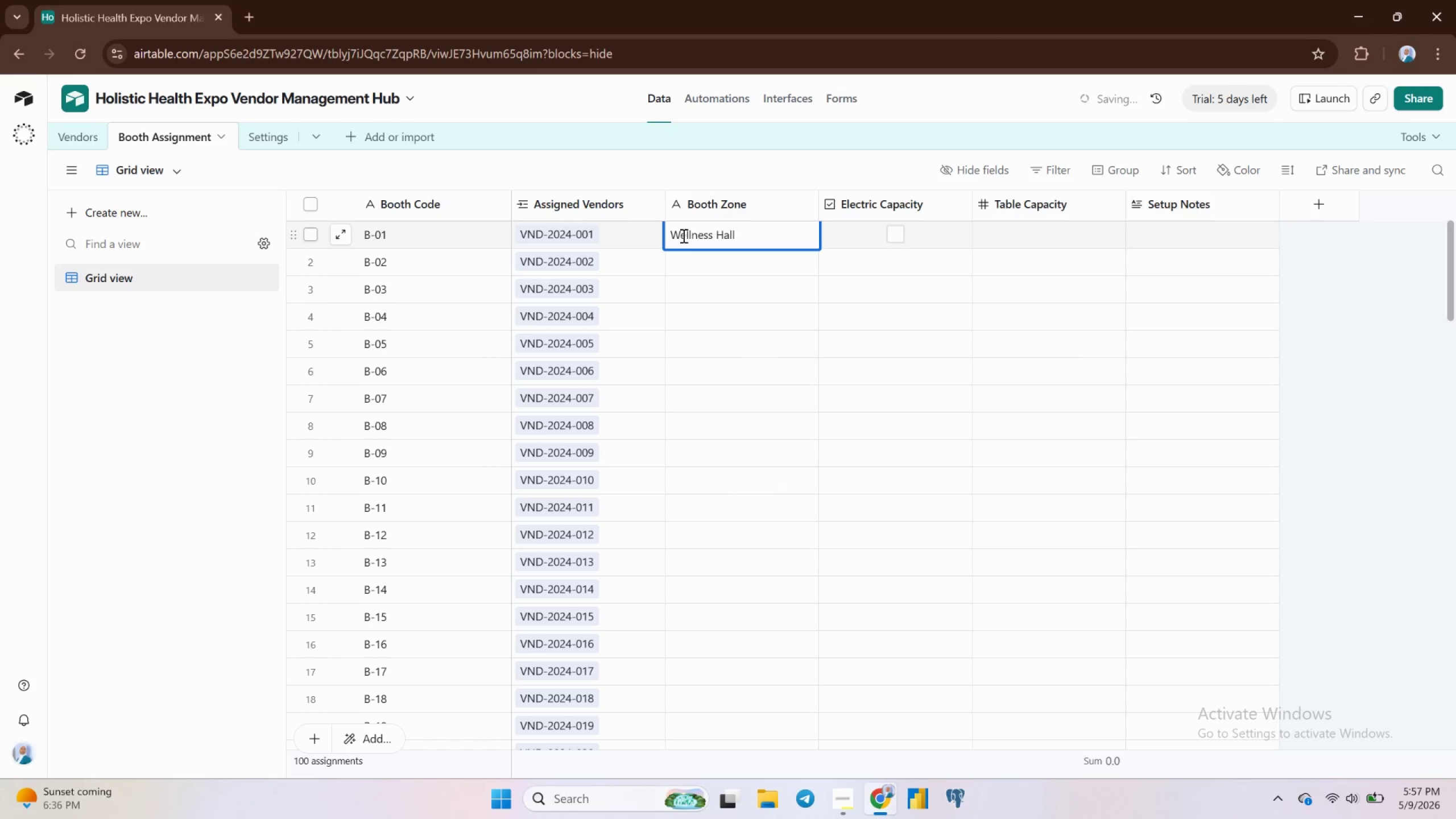 
key(Enter)
 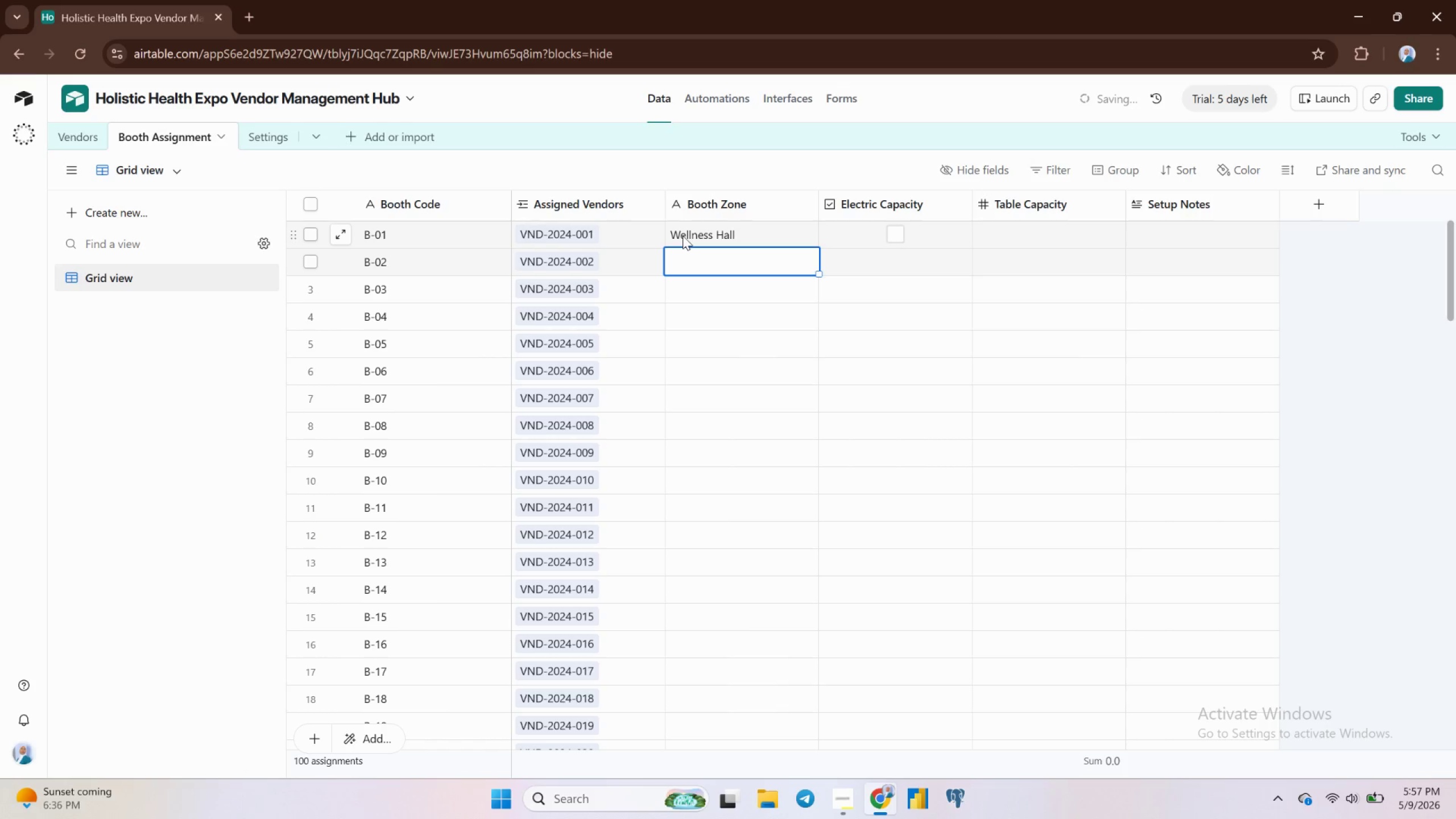 
type(Healing Corner)
 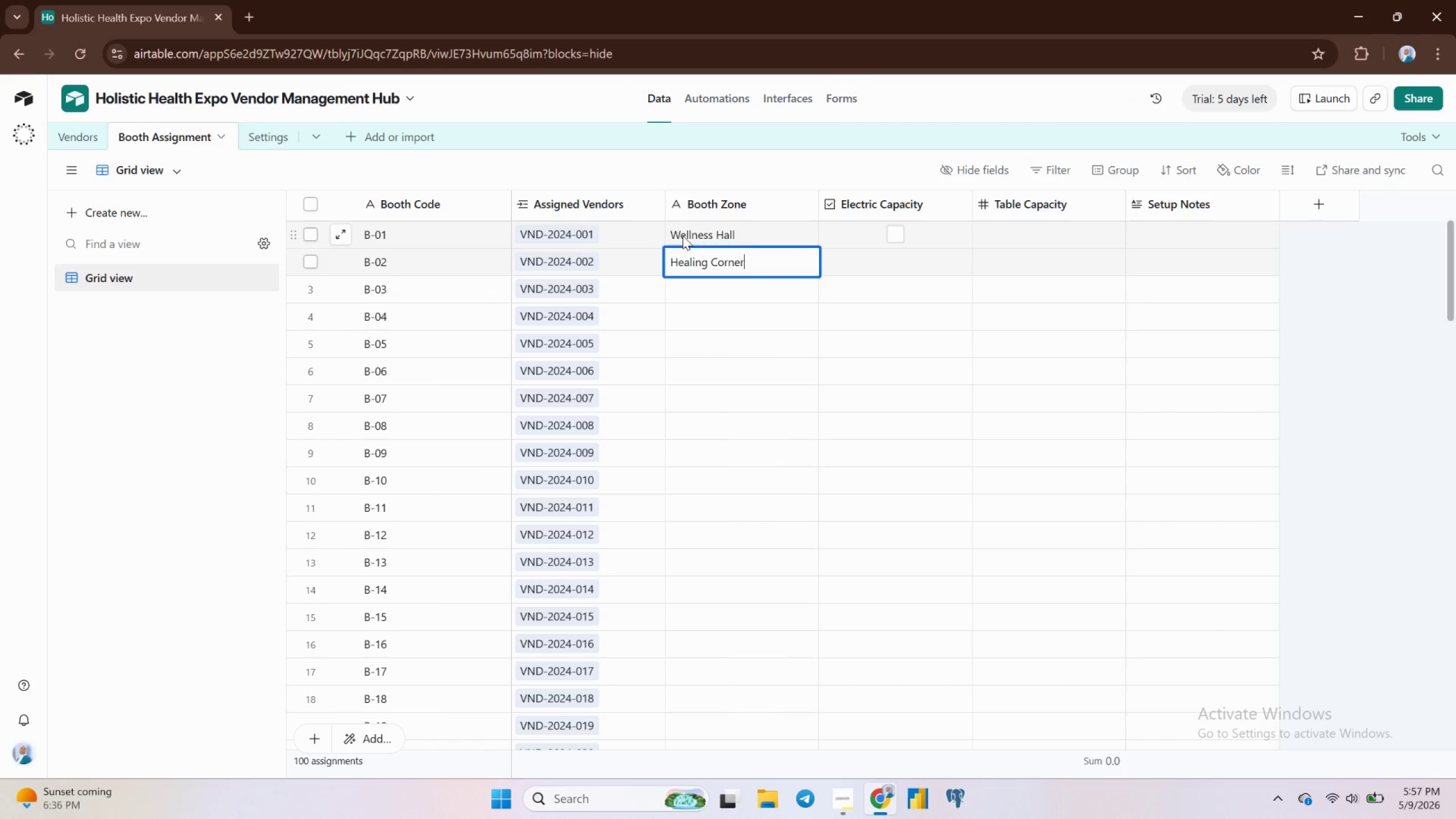 
key(Enter)
 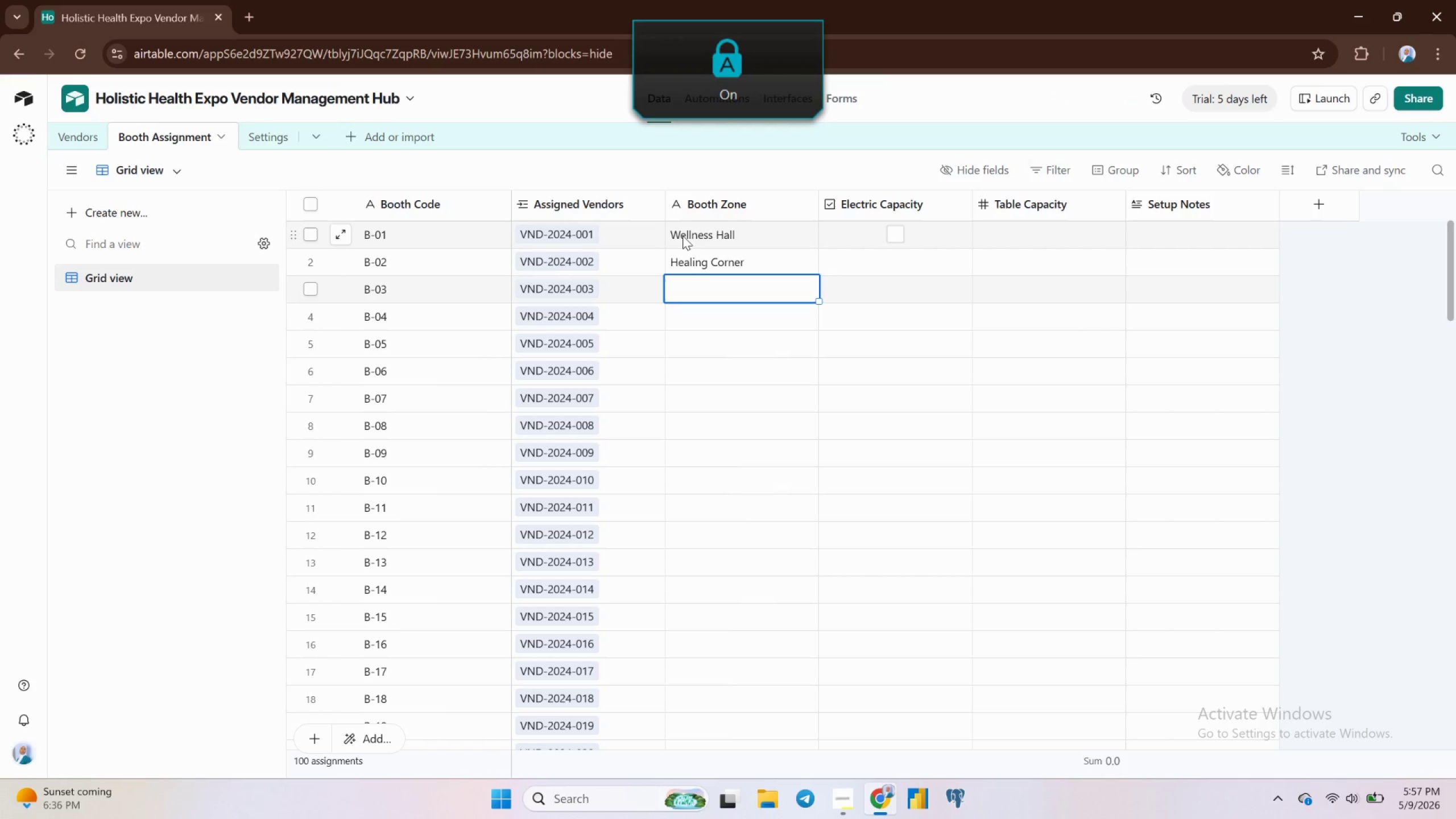 
type(Organic Market)
 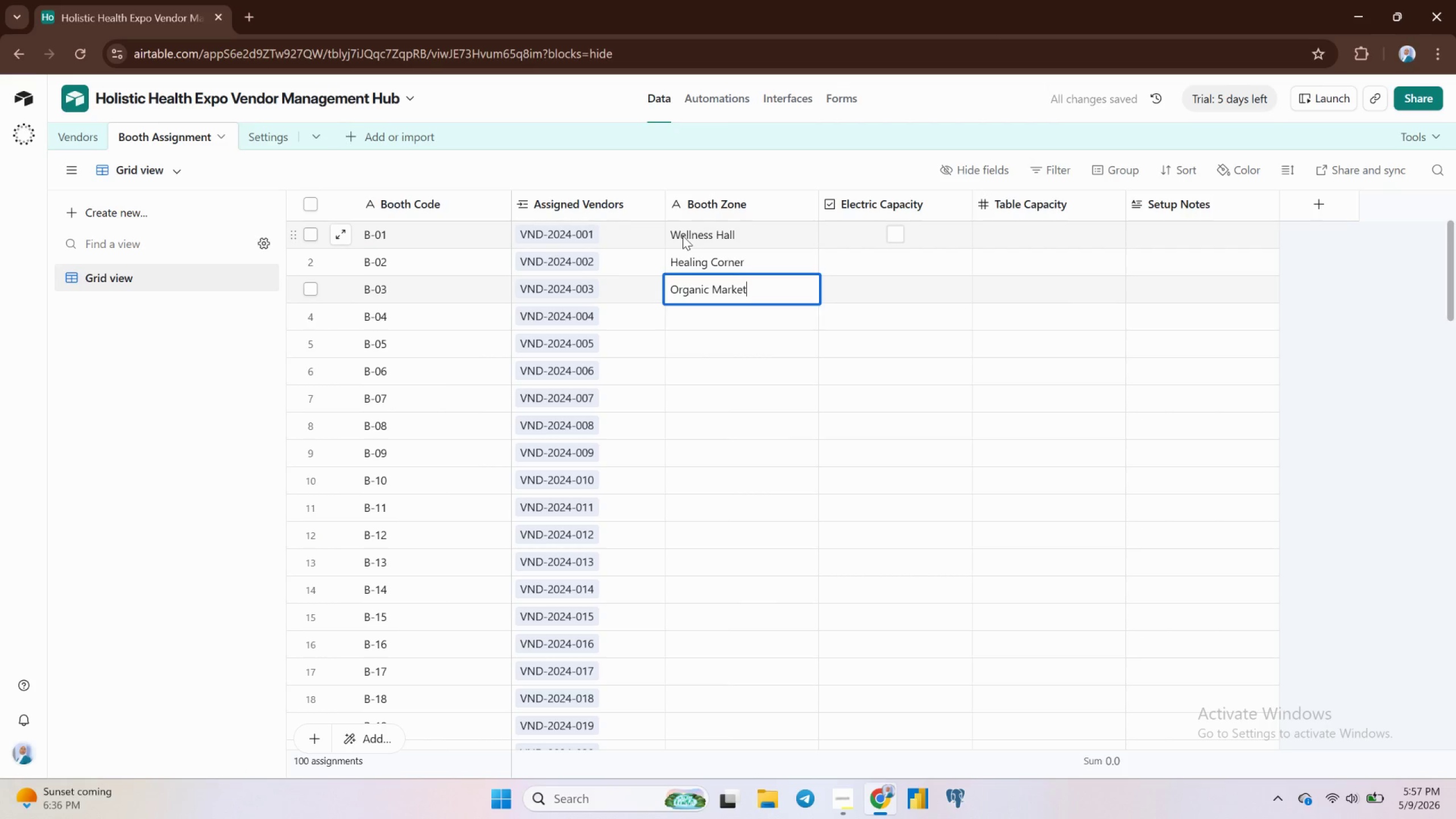 
key(Enter)
 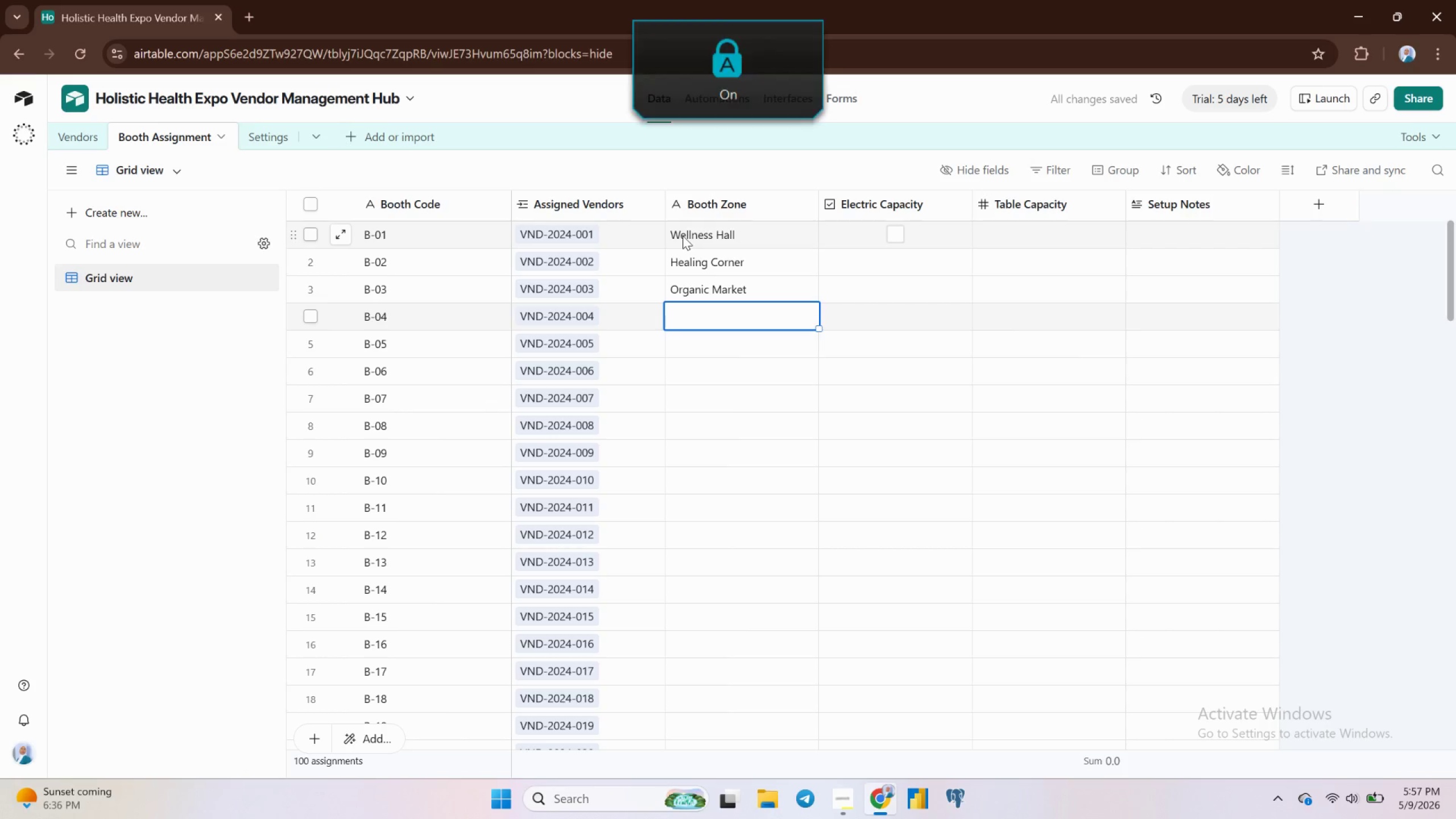 
type(Therapy Wing)
 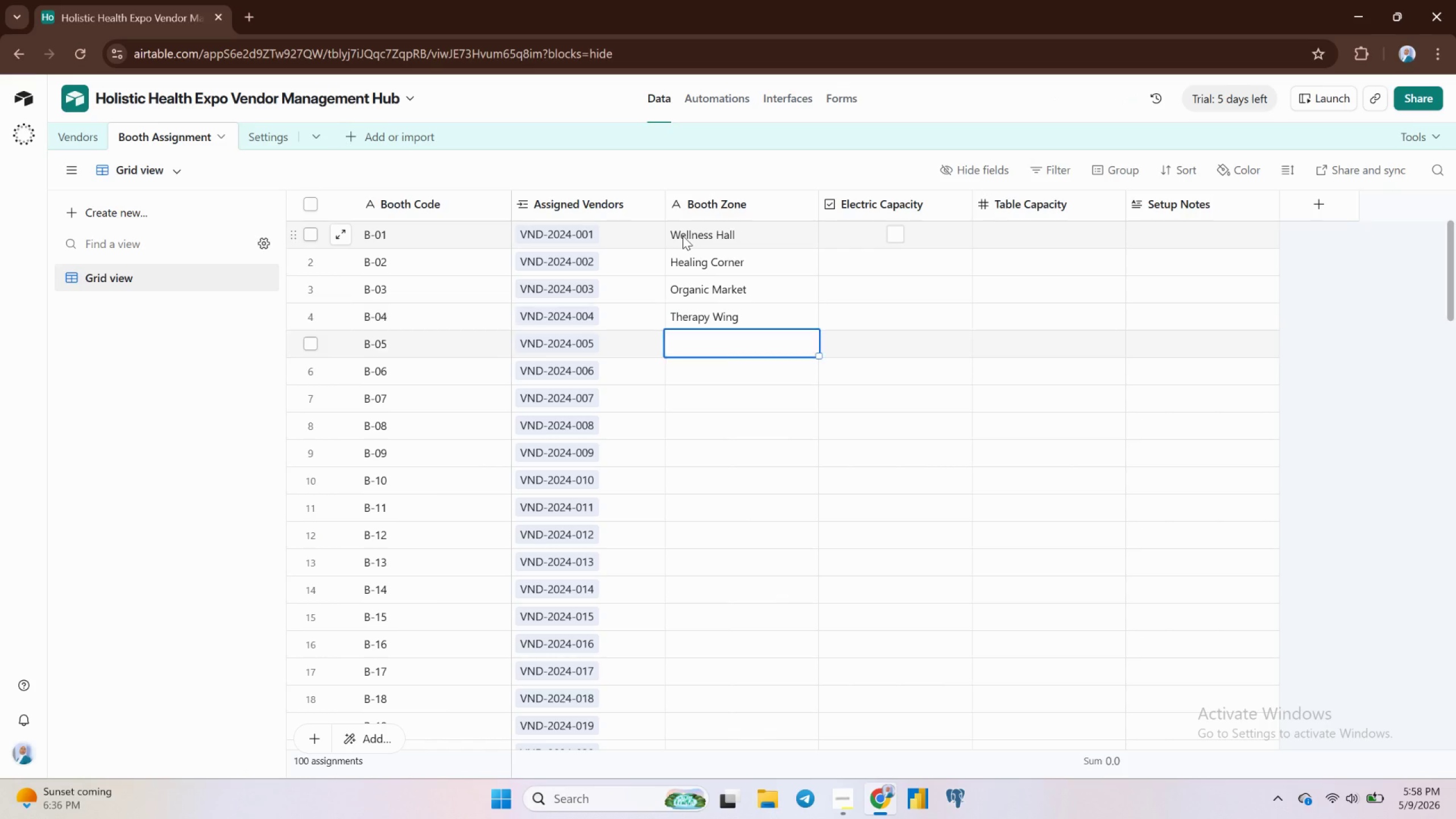 
key(Enter)
 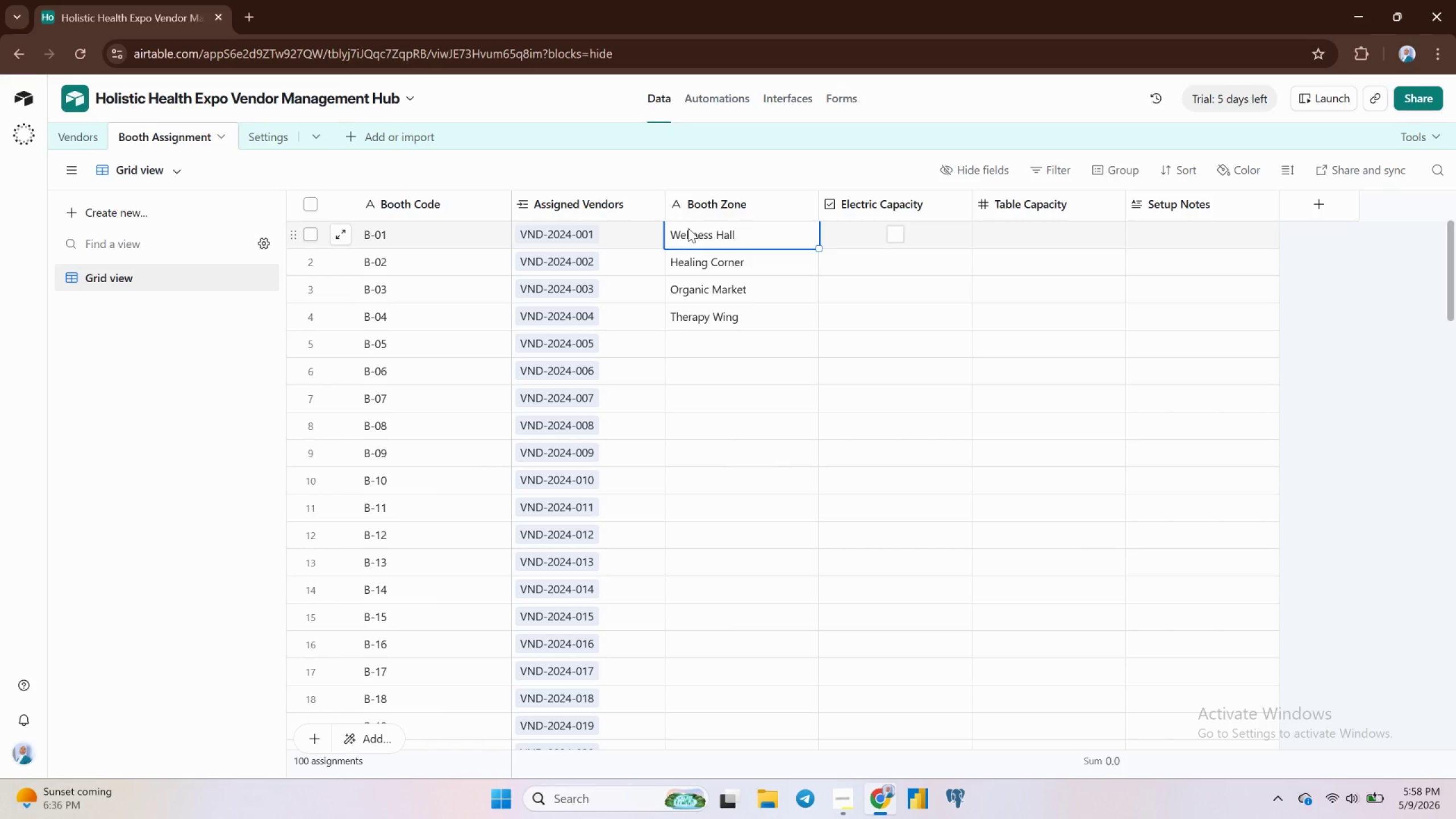 
key(Shift+ArrowDown)
 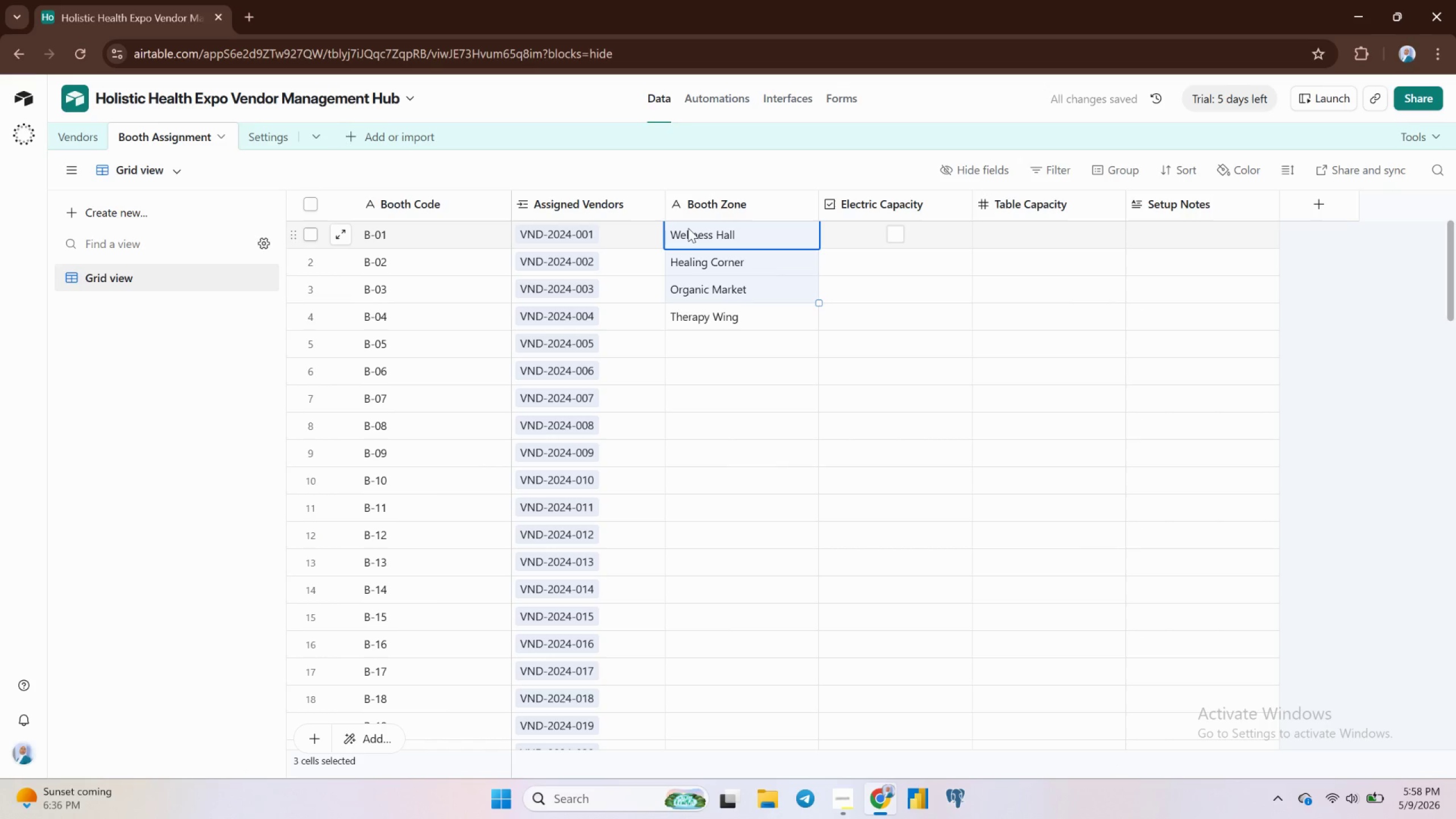 
key(Shift+ArrowDown)
 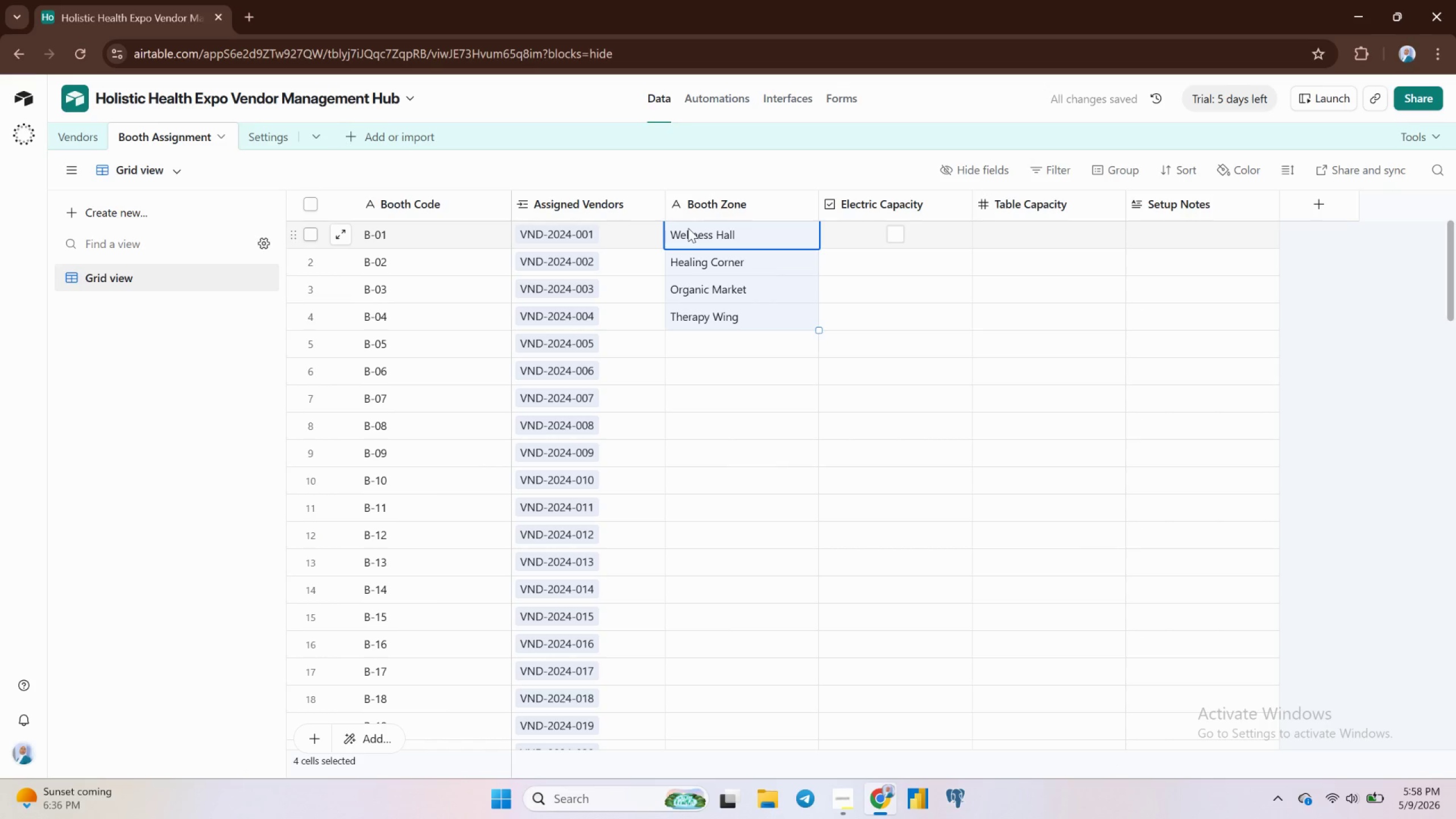 
key(Shift+ArrowDown)
 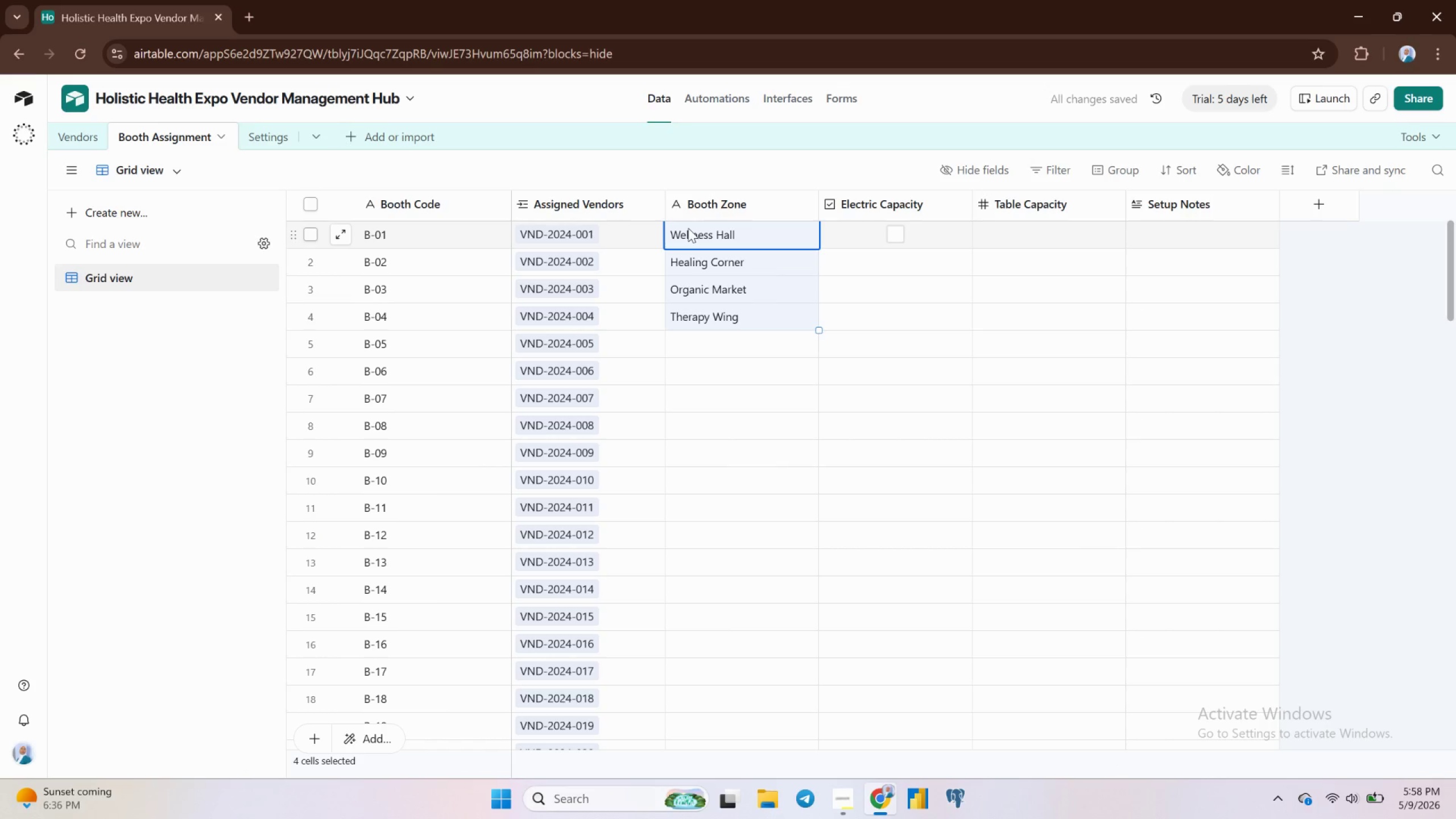 
key(Control+ControlLeft)
 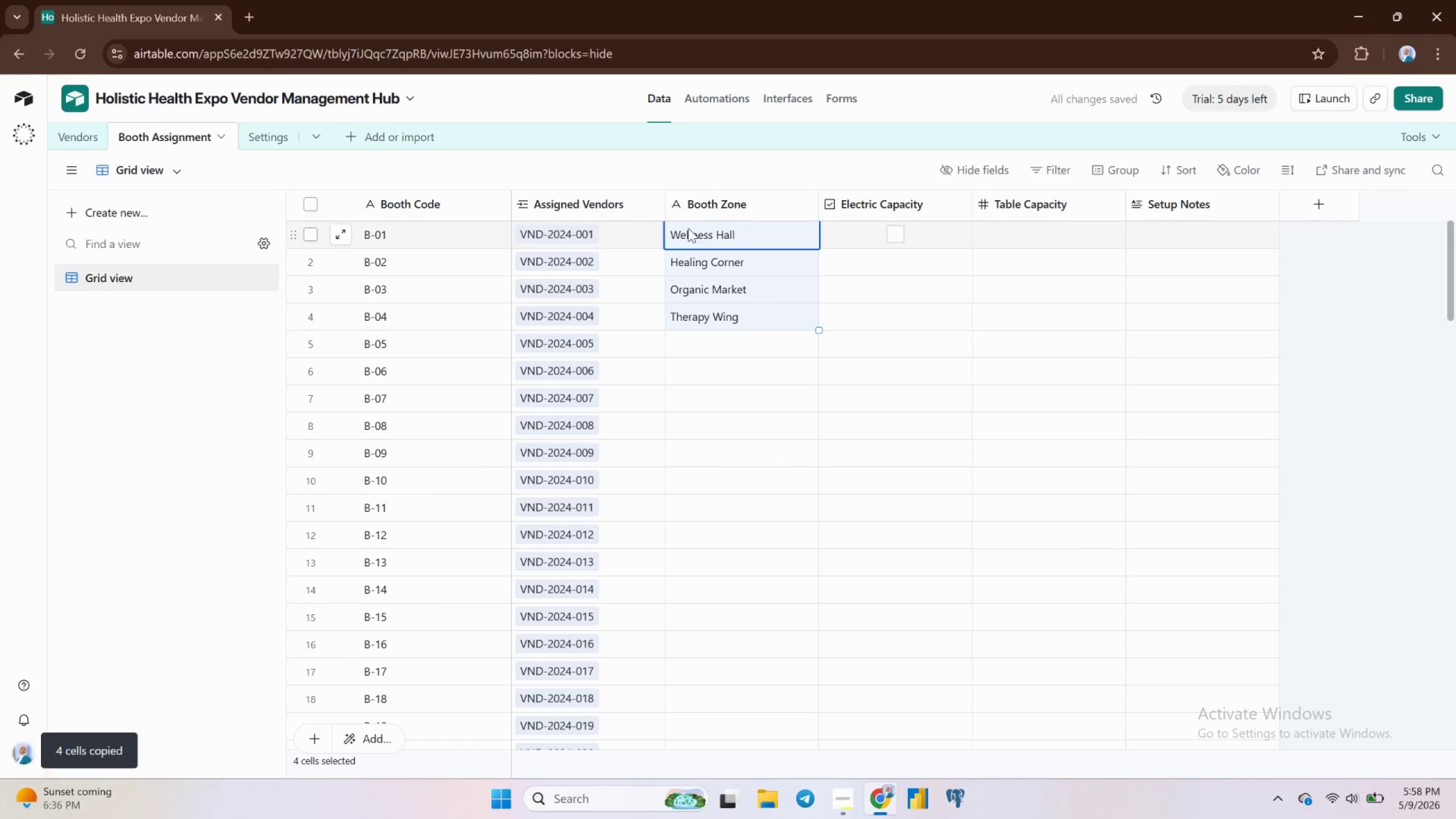 
key(Control+C)
 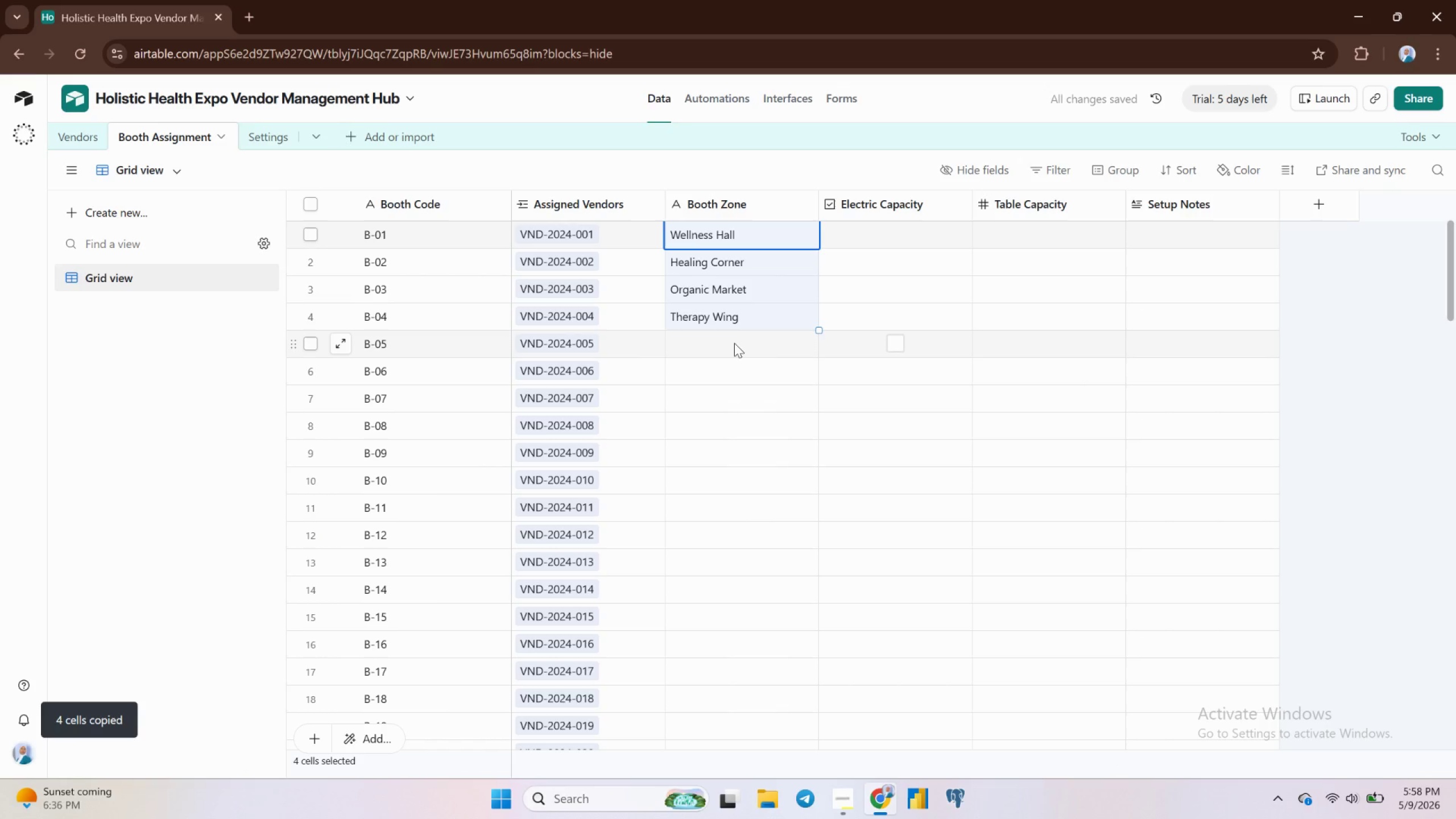 
left_click([734, 343])
 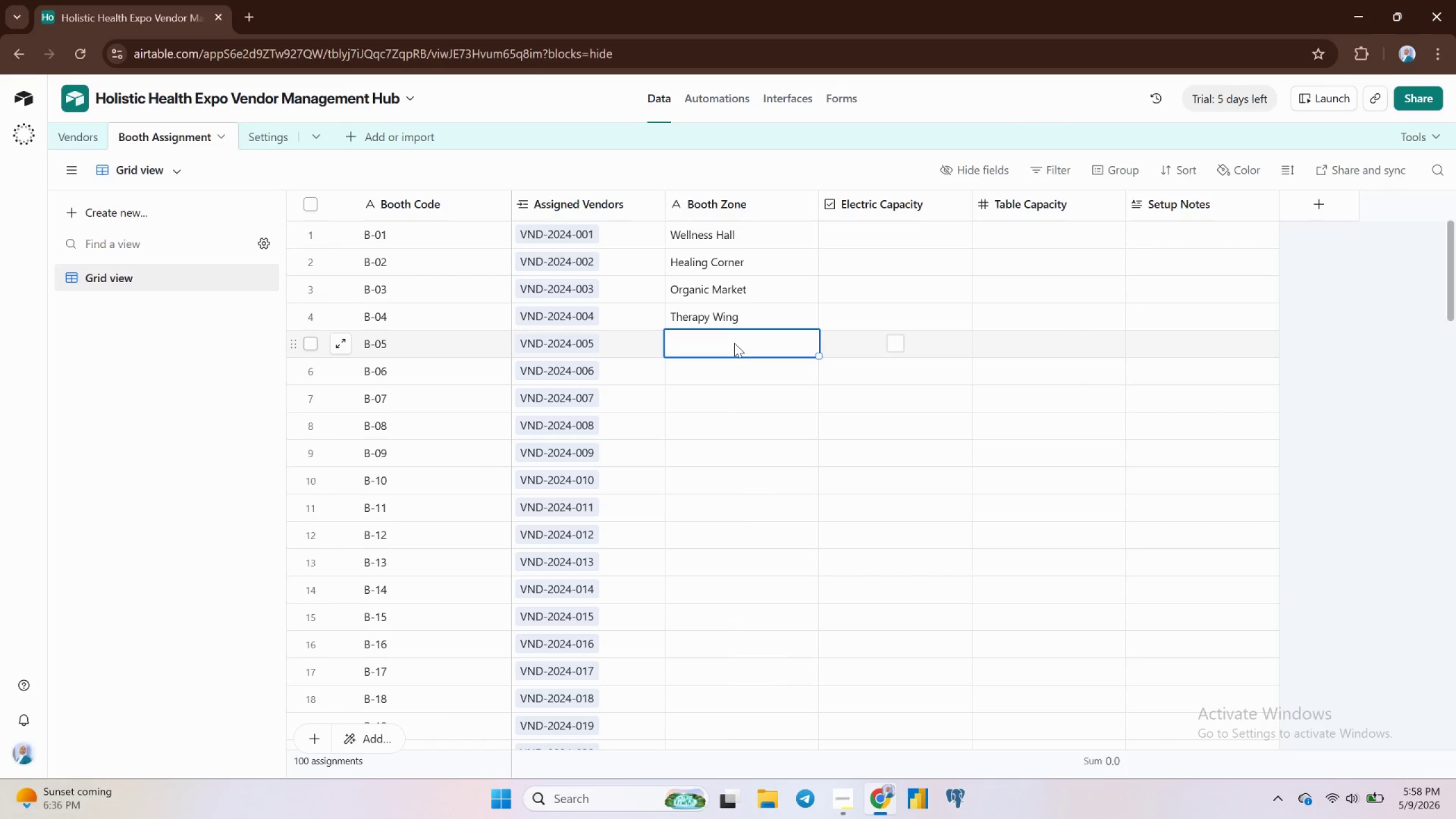 
key(Control+ControlLeft)
 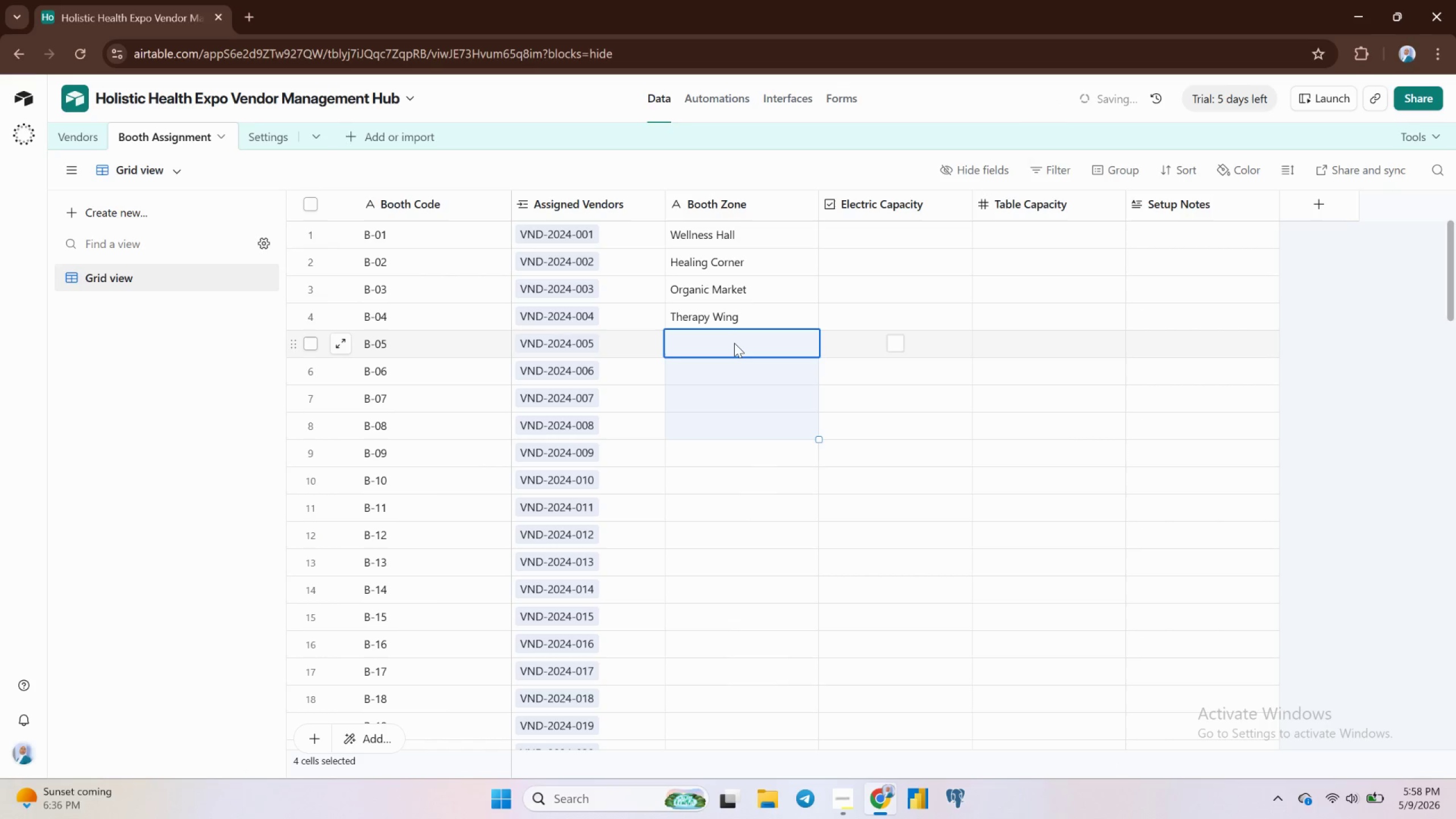 
key(Control+V)
 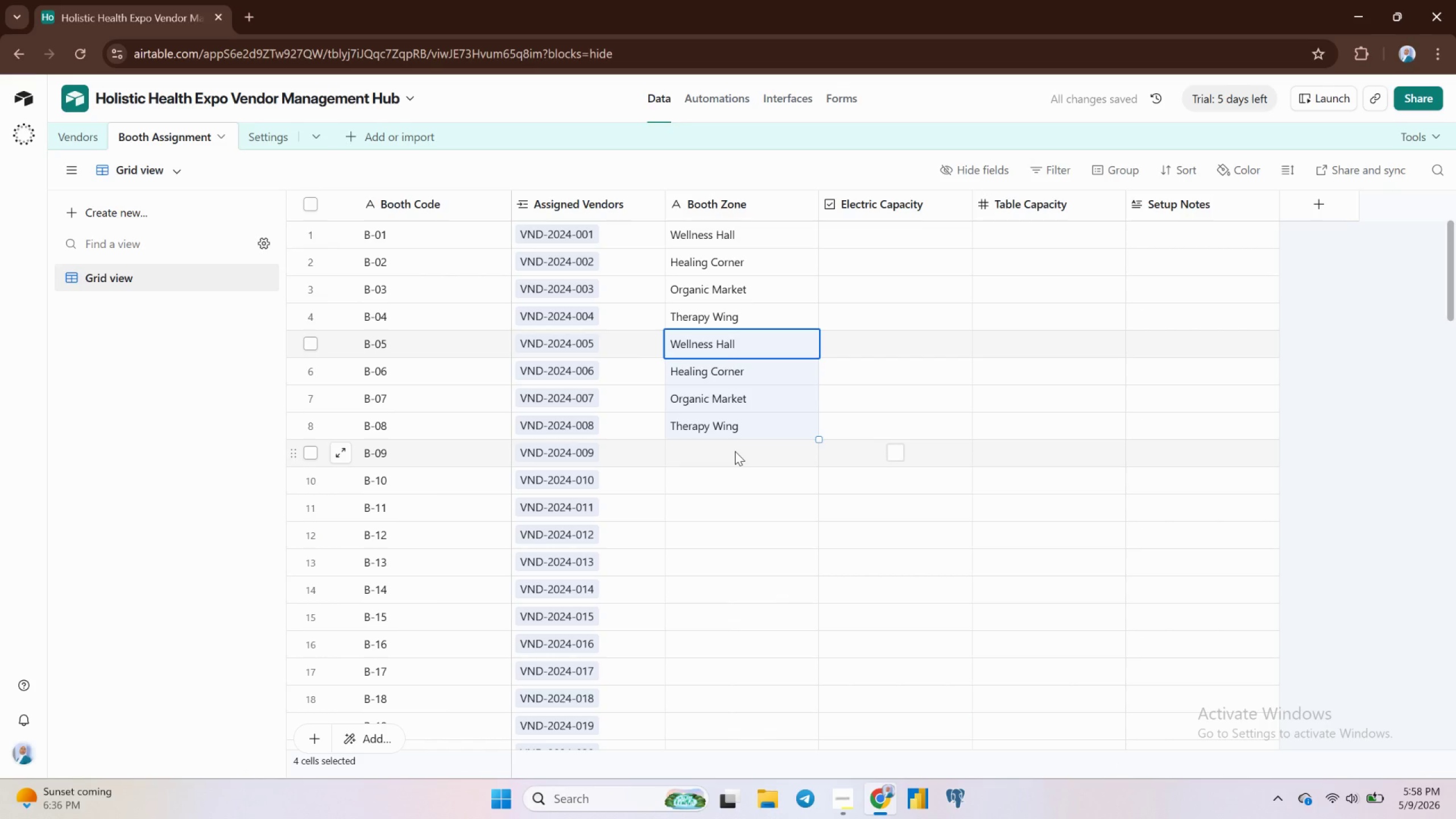 
left_click([735, 451])
 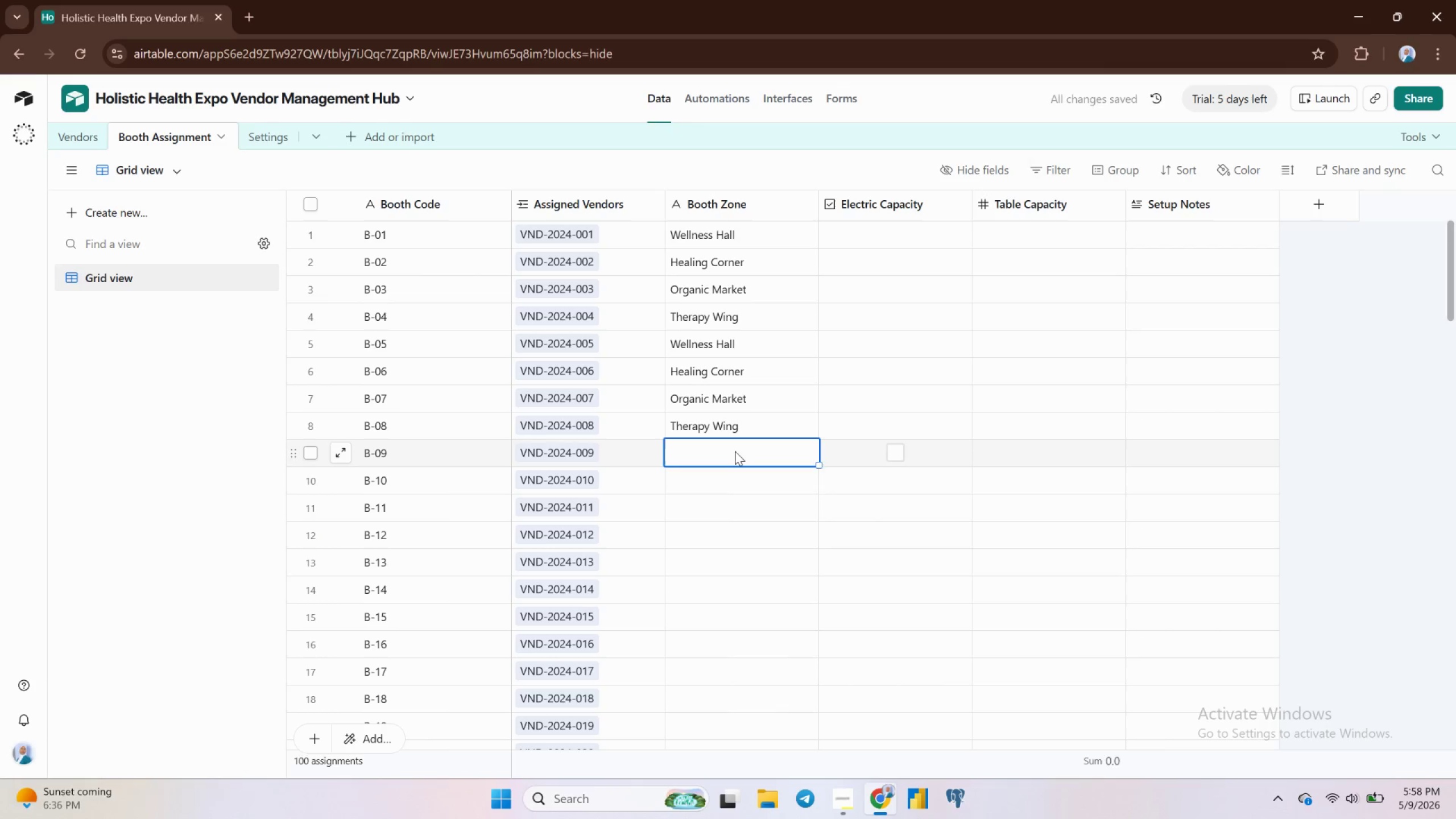 
key(Control+V)
 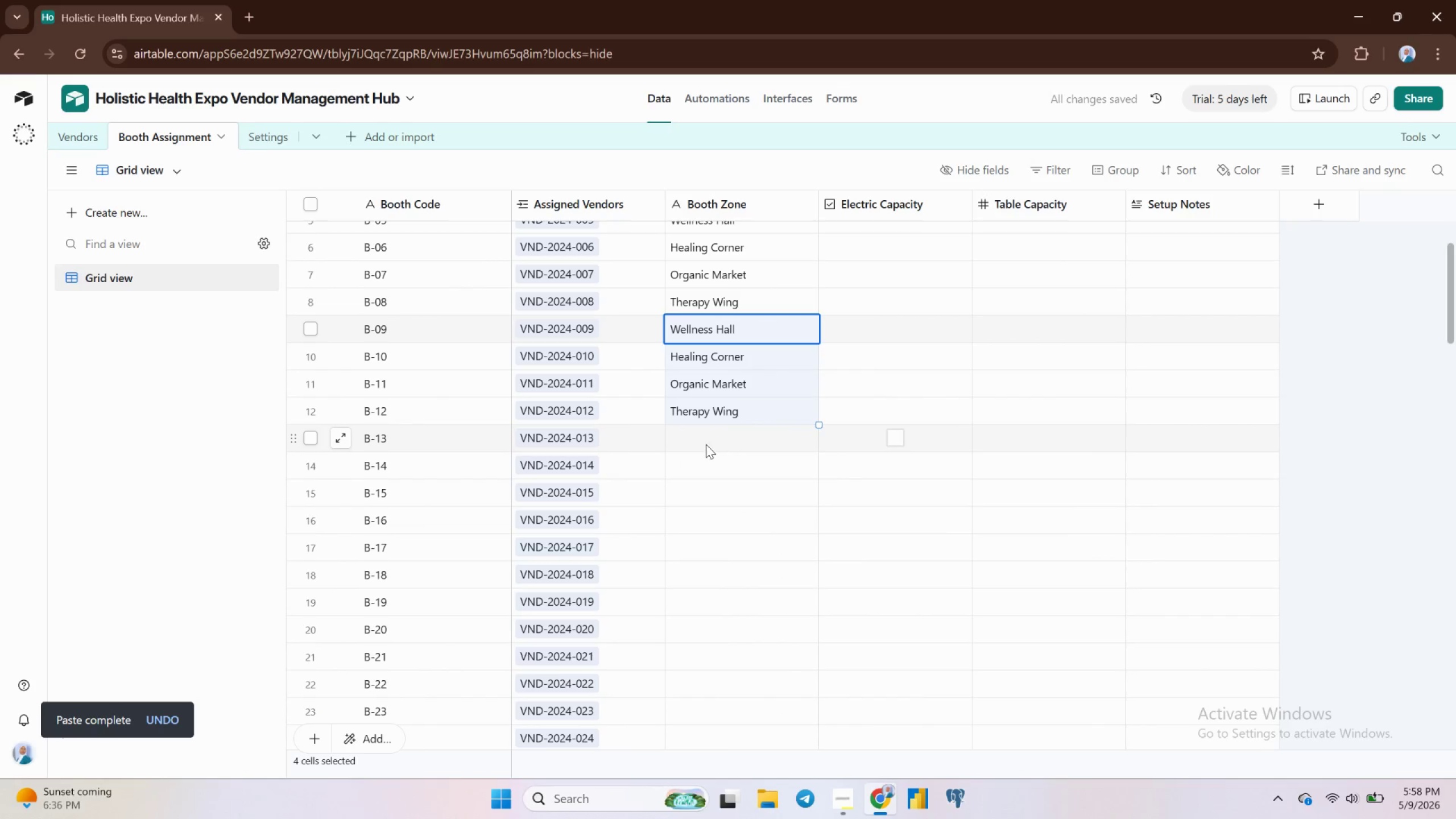 
left_click([706, 444])
 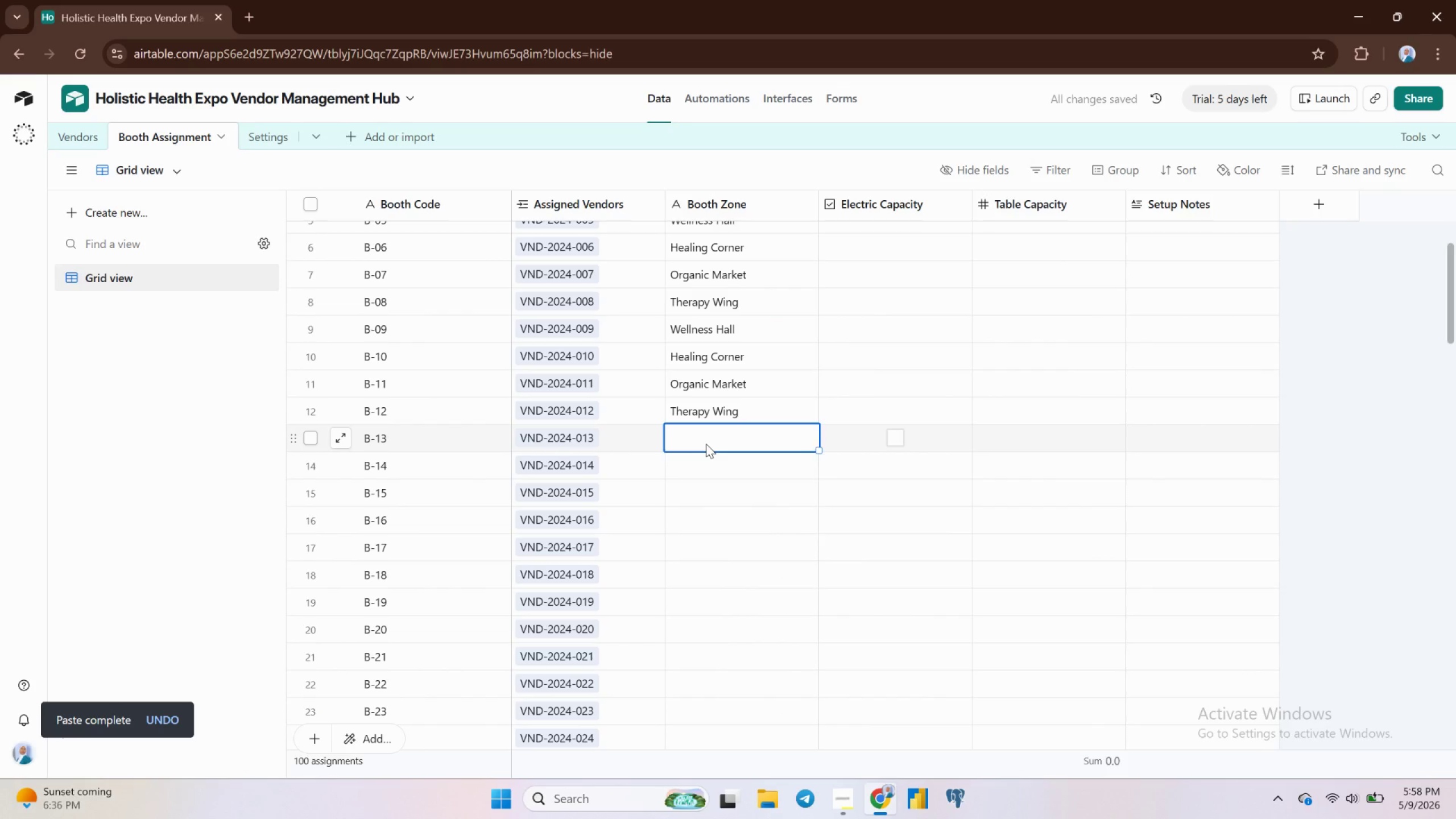 
key(Control+ControlLeft)
 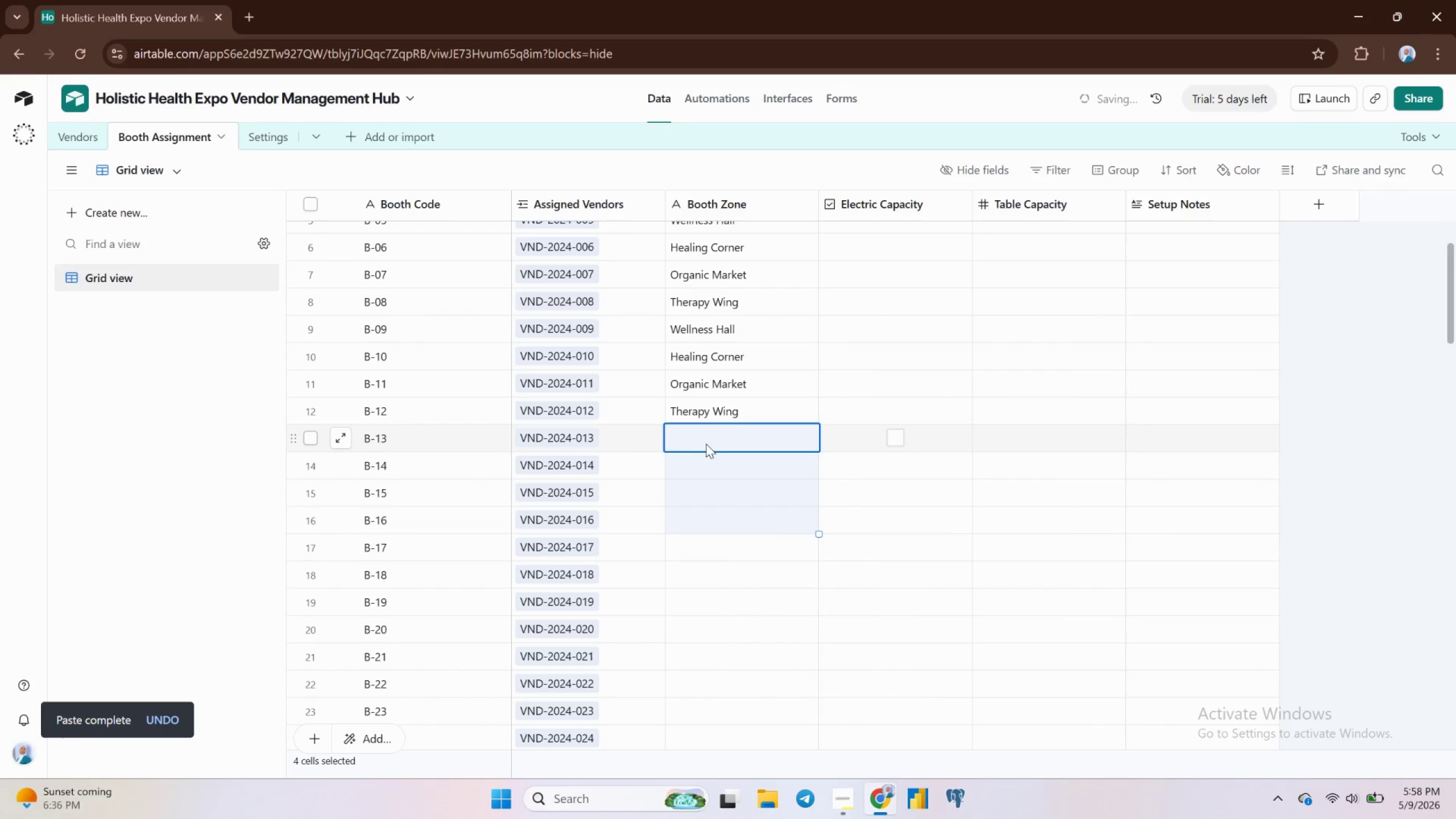 
key(Control+V)
 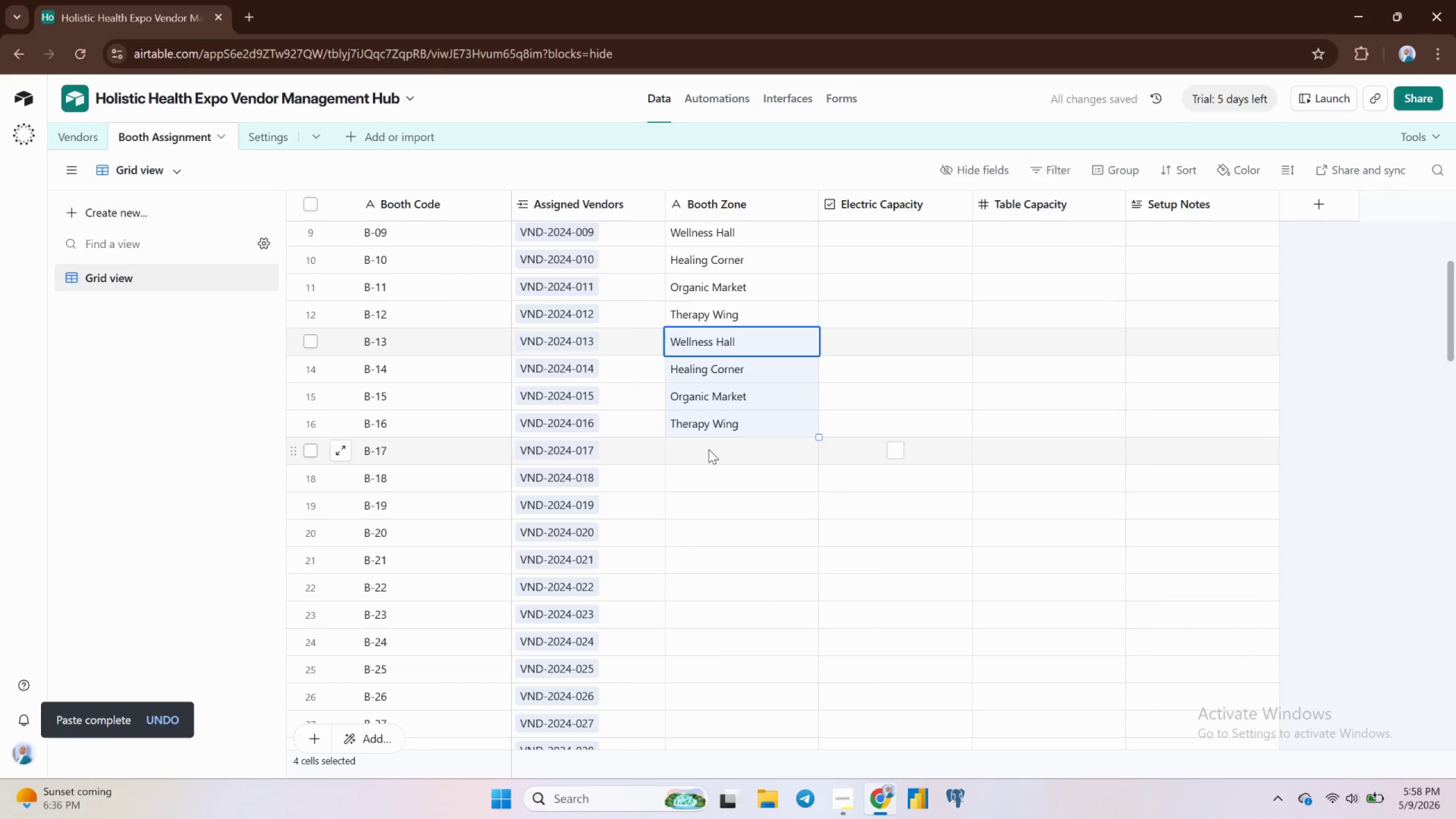 
left_click([709, 449])
 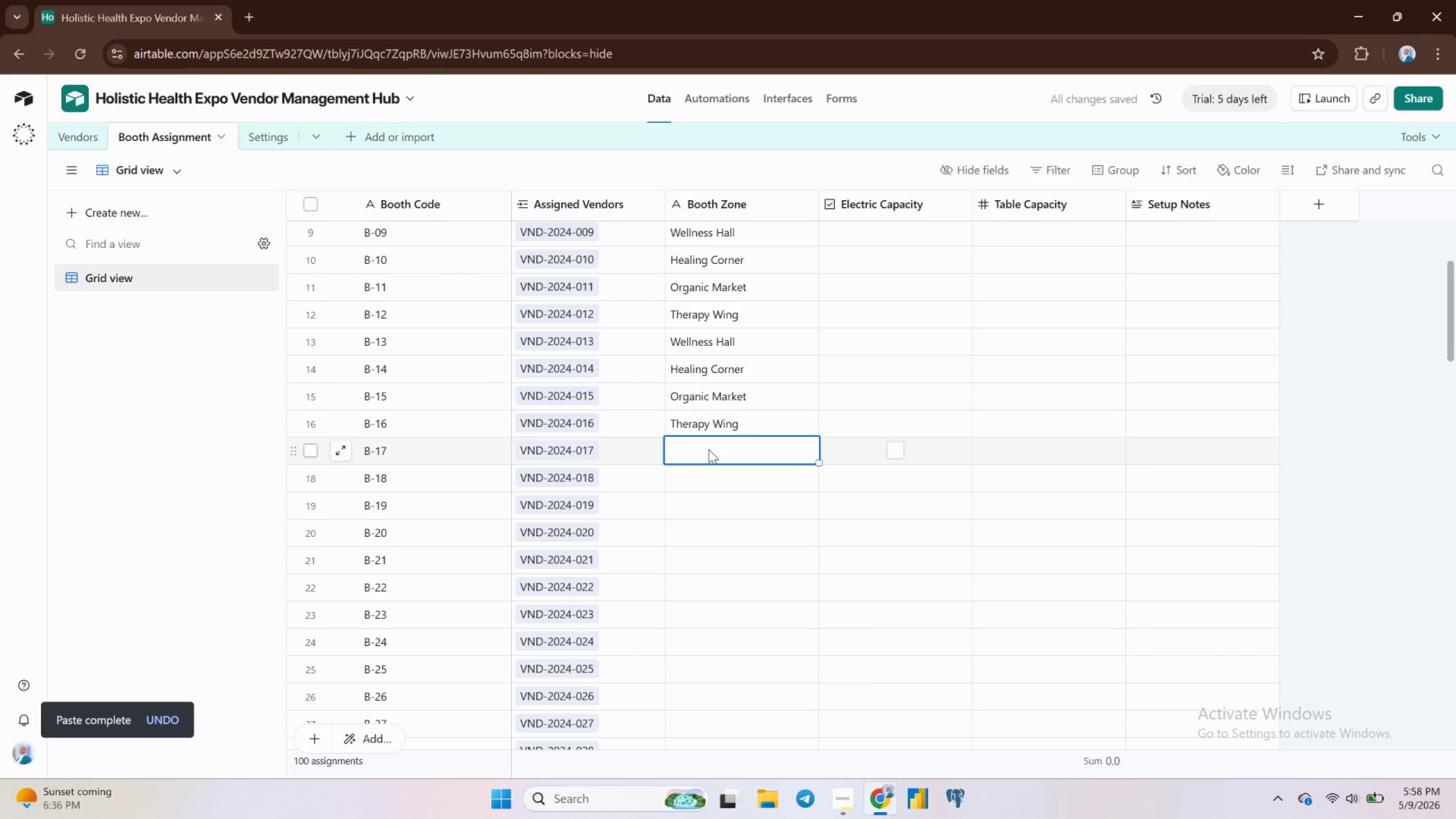 
key(Control+ControlLeft)
 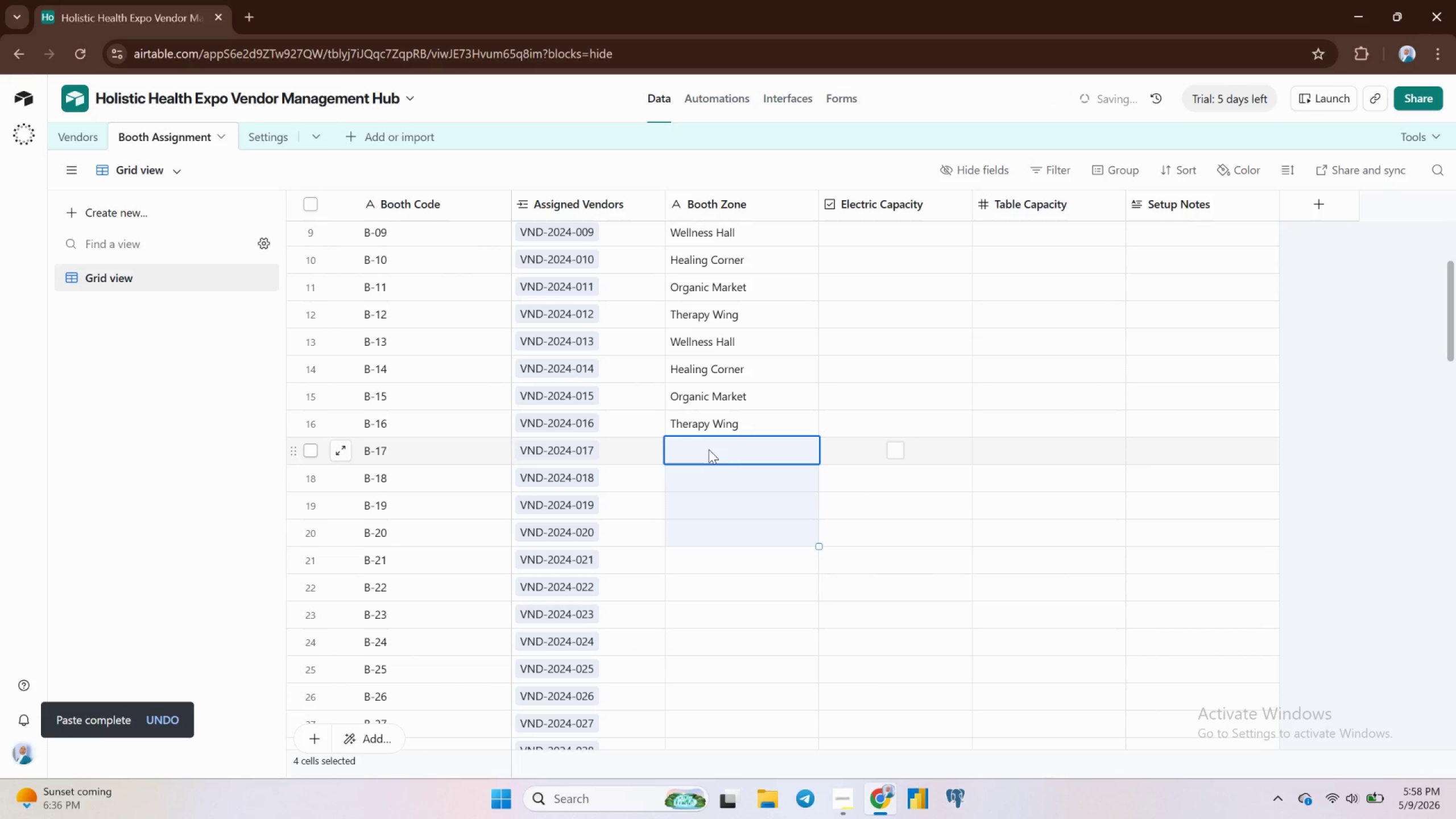 
key(Control+V)
 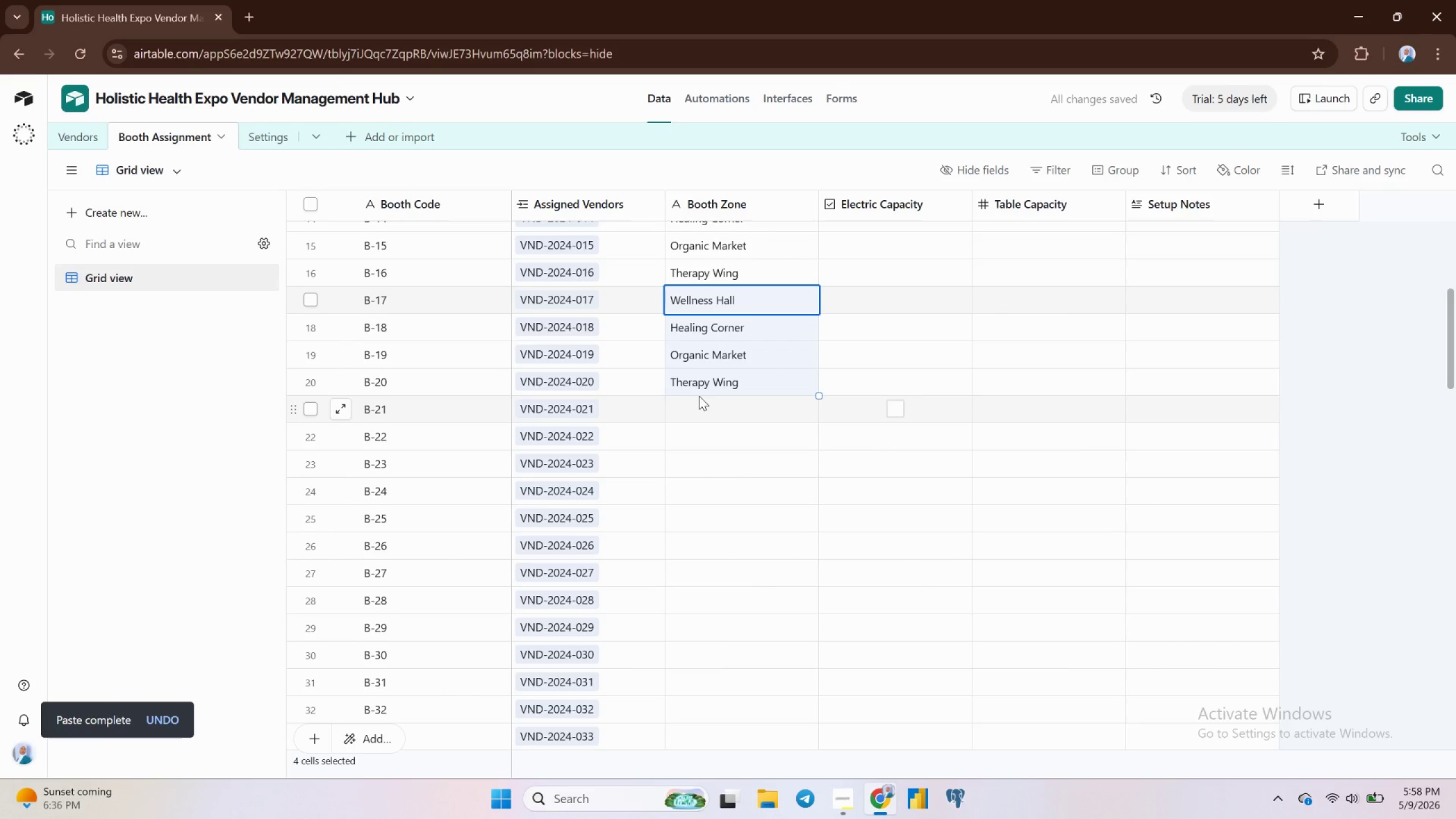 
left_click([699, 396])
 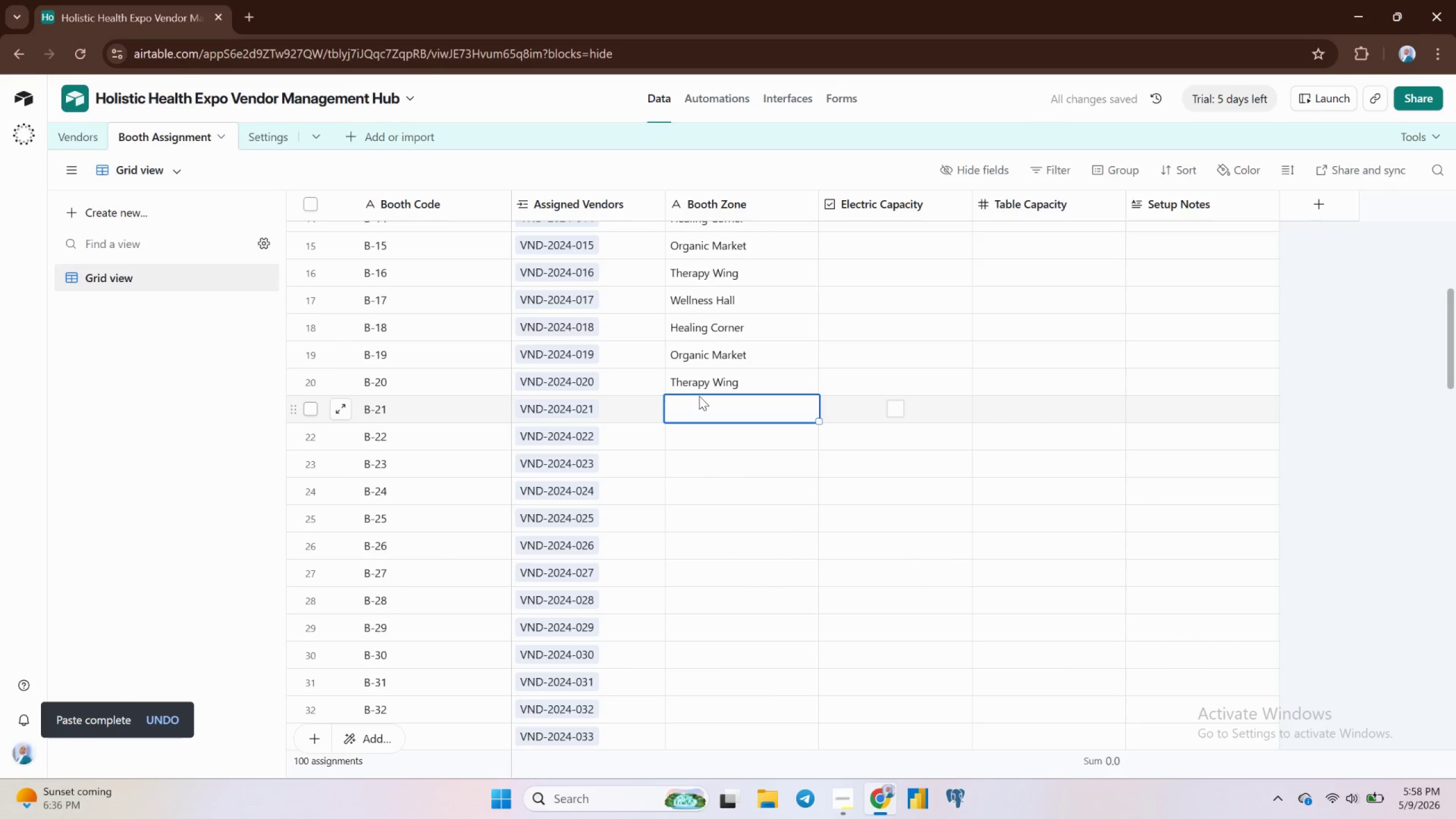 
key(Control+ControlLeft)
 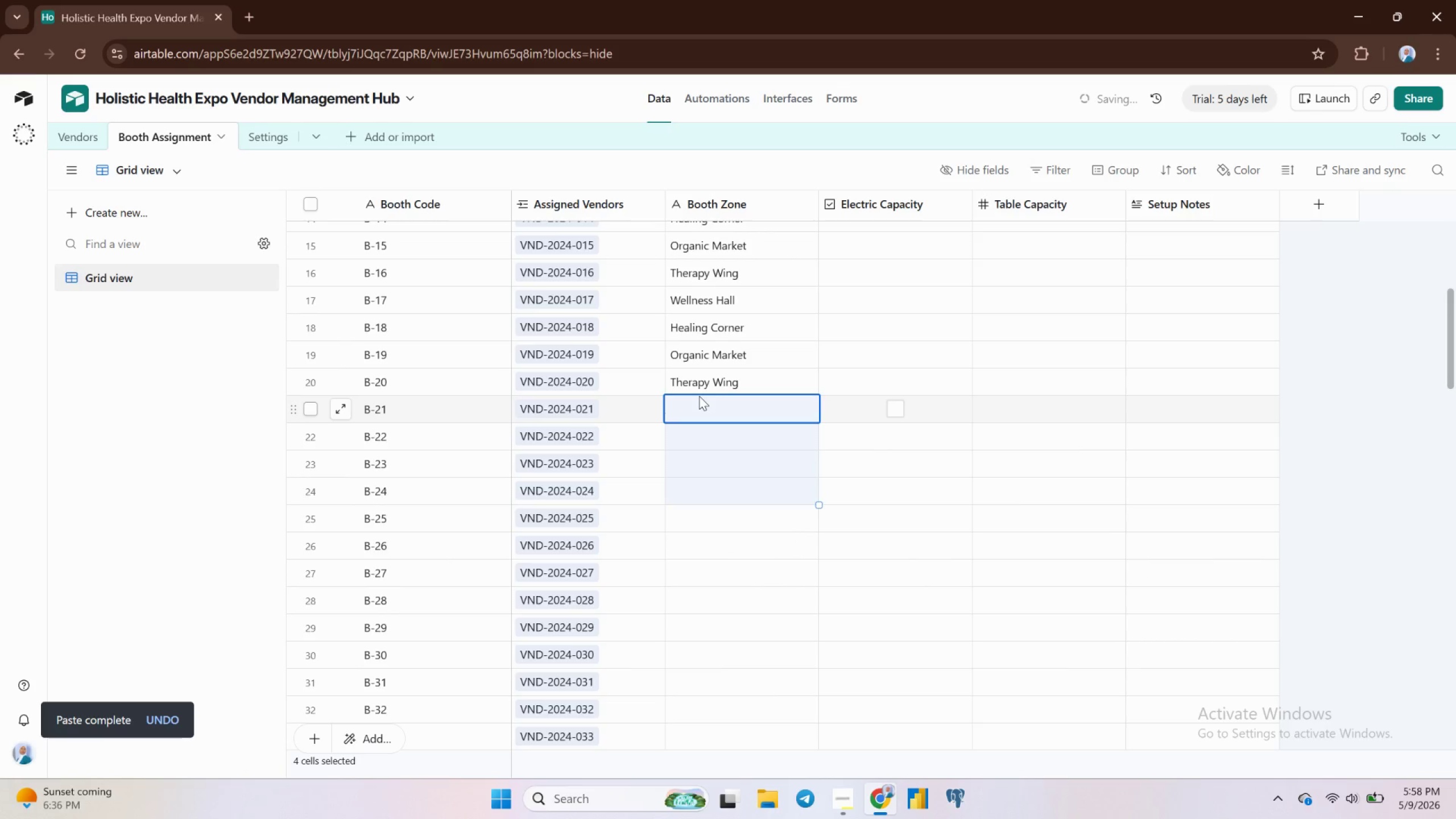 
key(Control+V)
 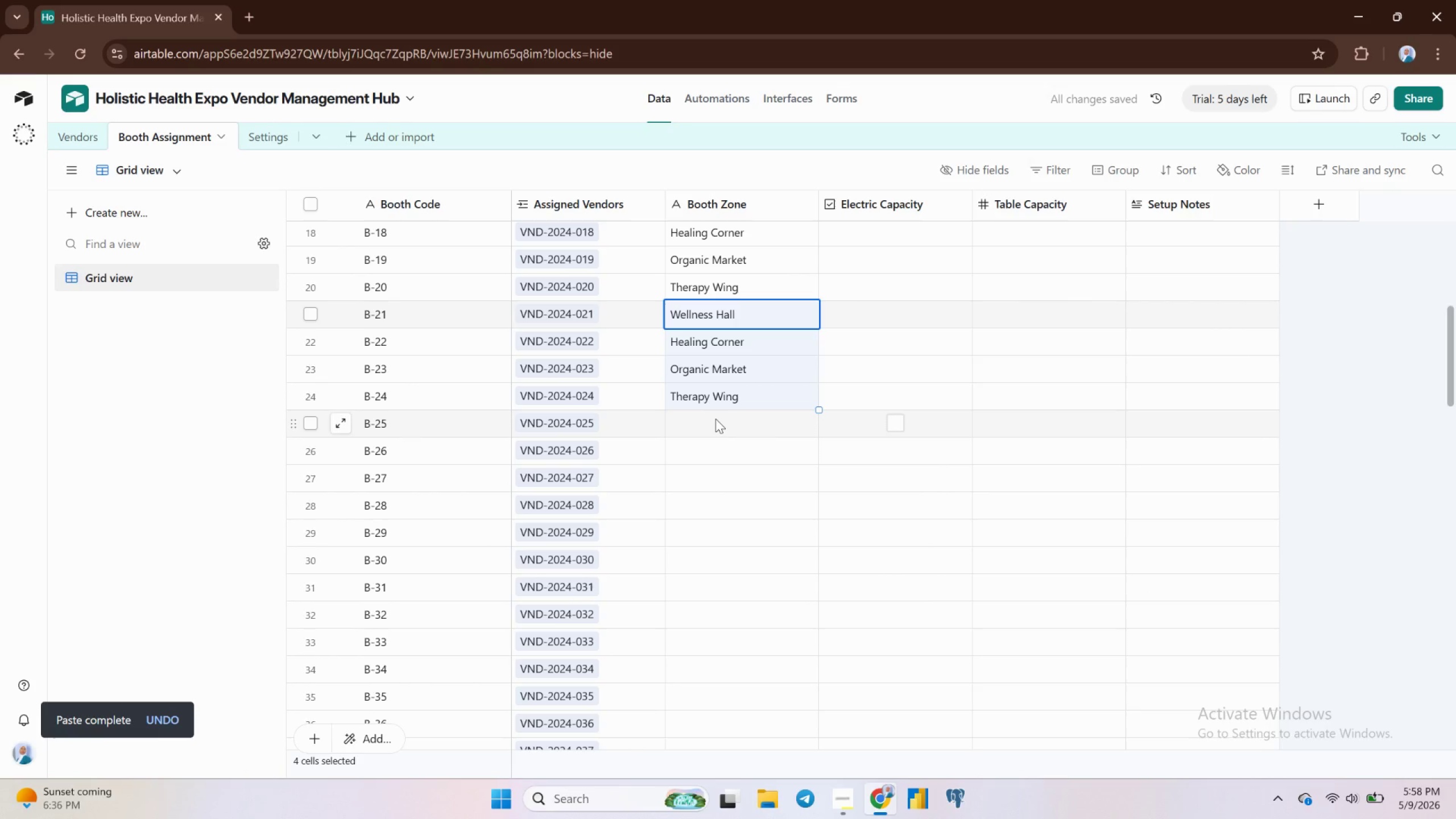 
left_click([715, 419])
 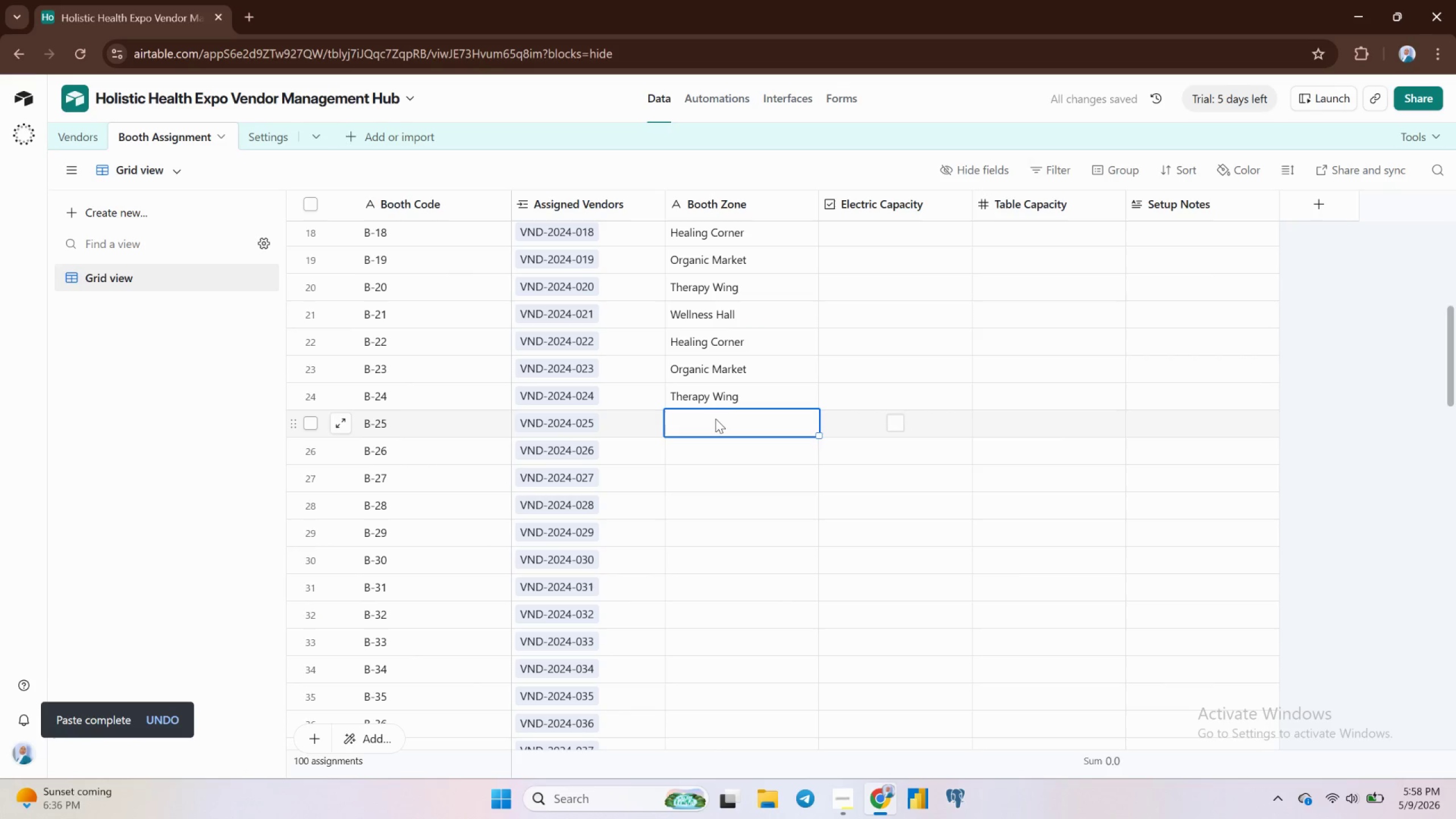 
key(Control+V)
 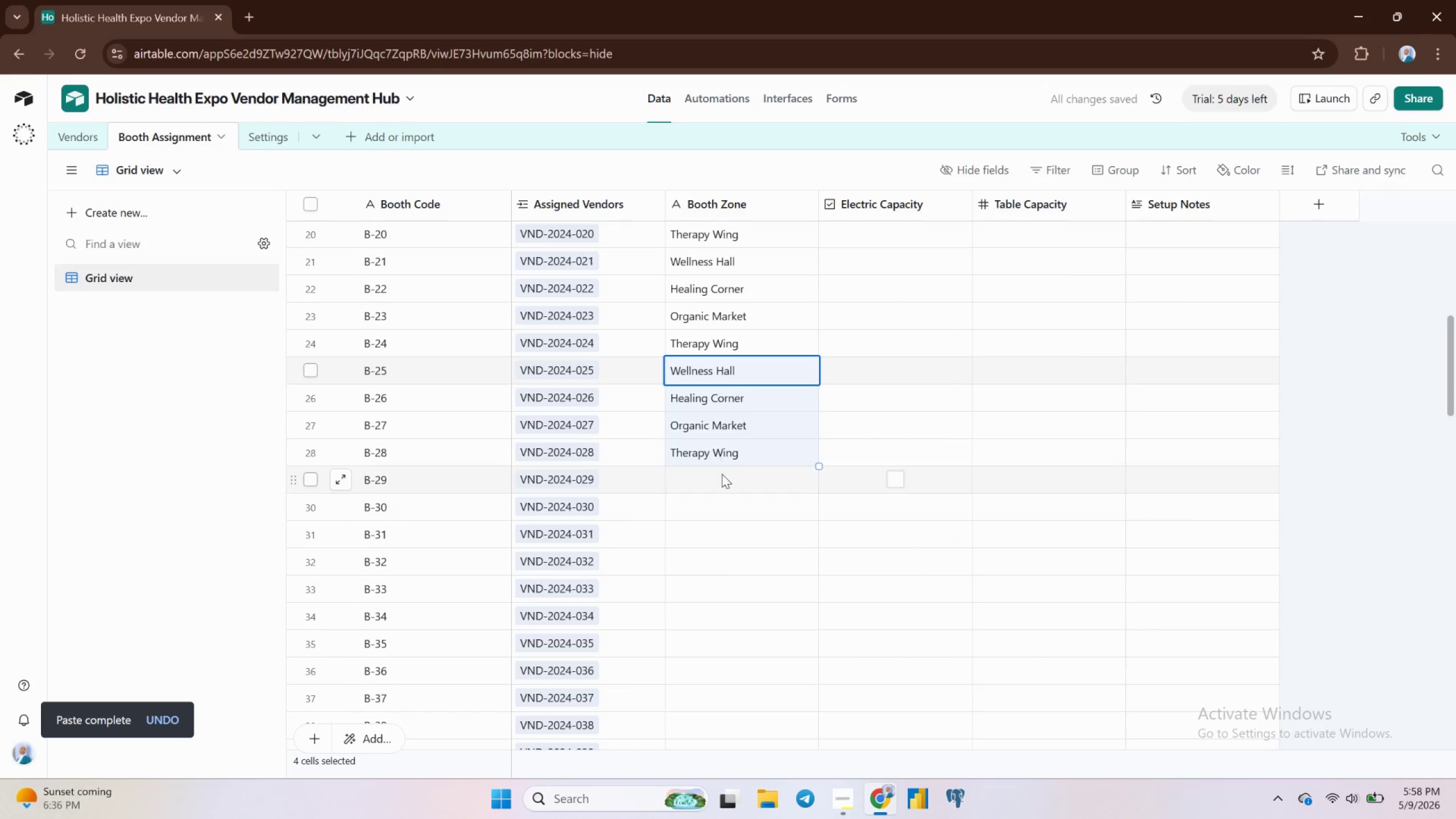 
left_click([722, 474])
 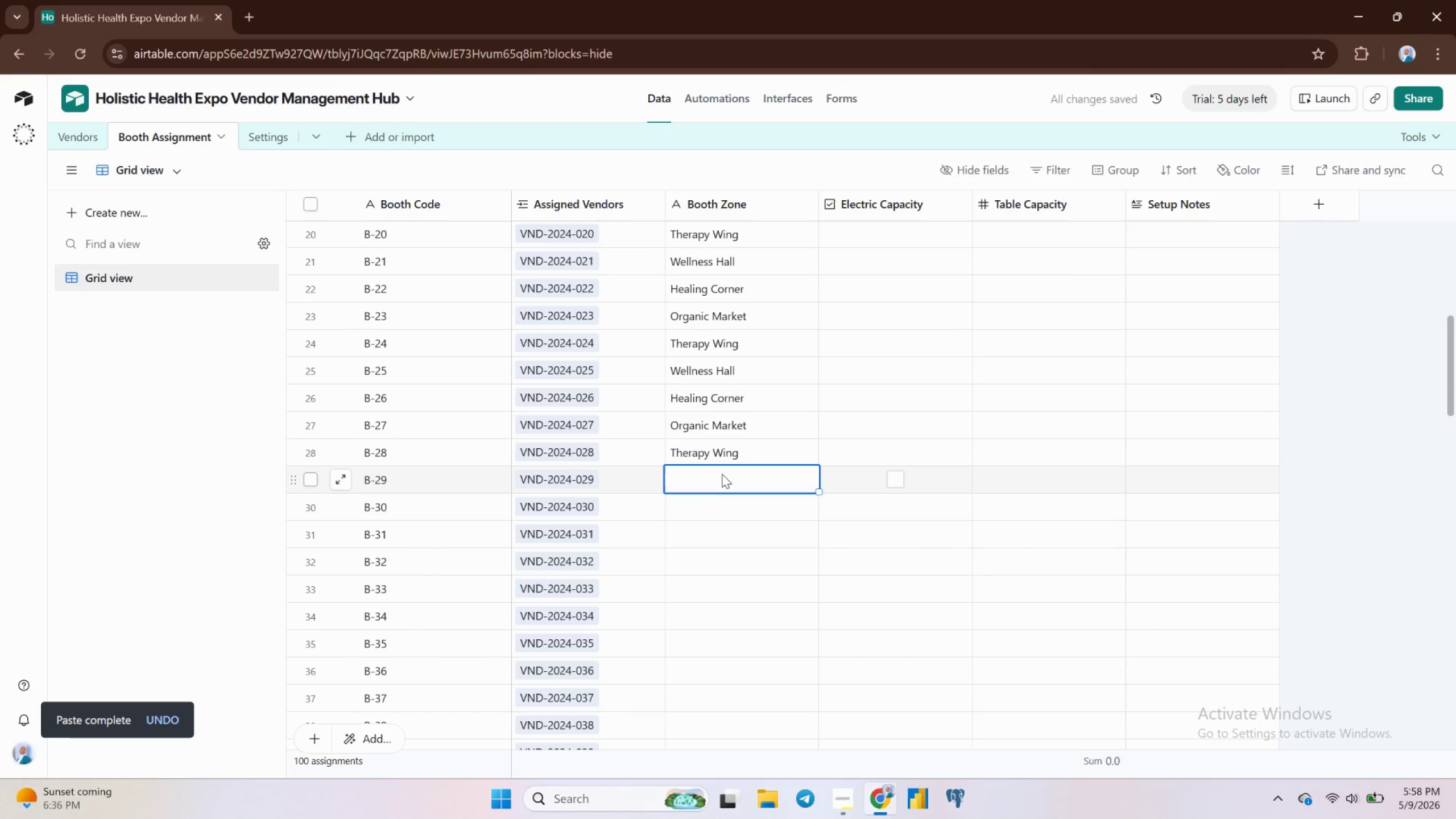 
key(Control+V)
 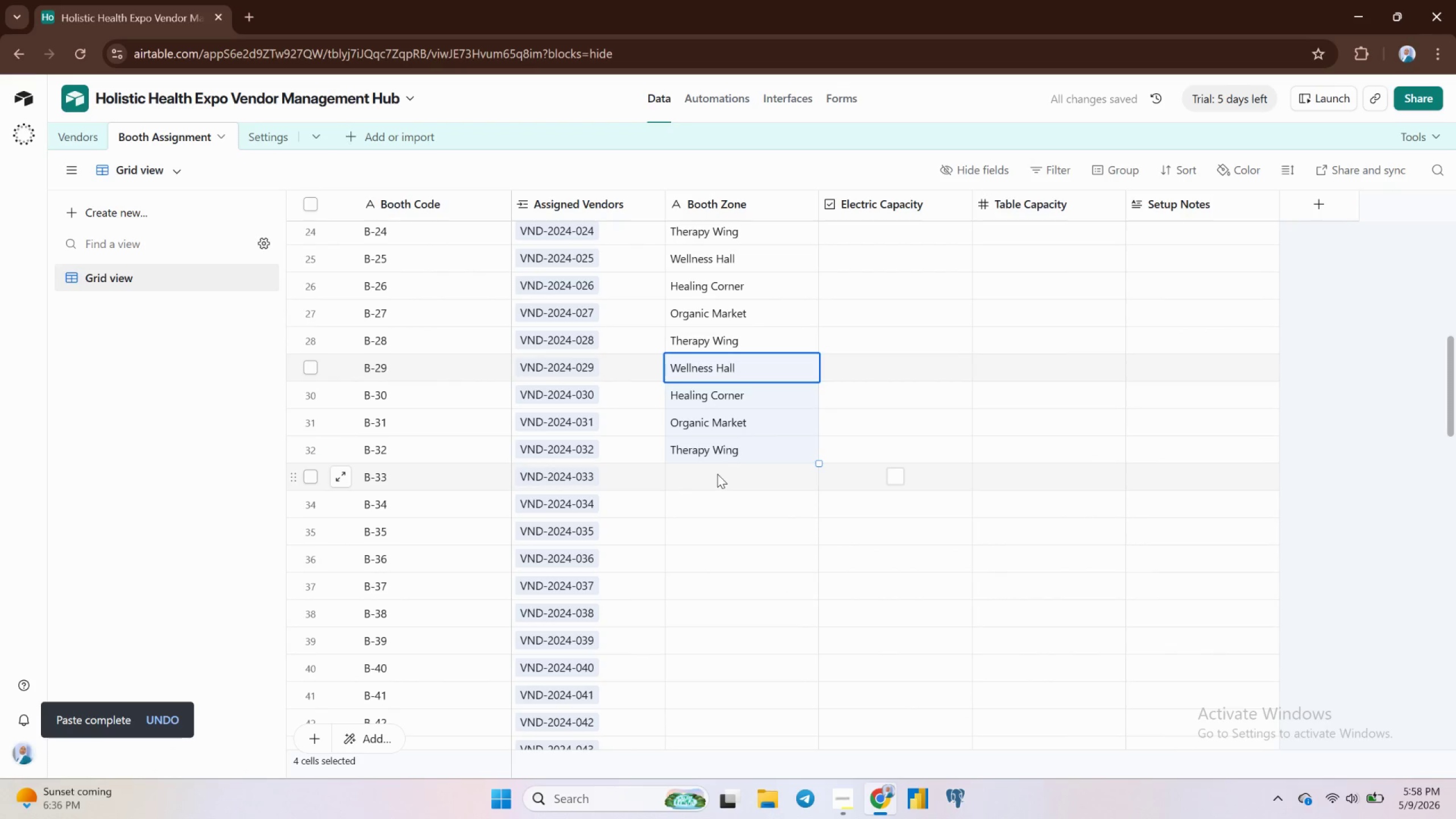 
left_click([717, 474])
 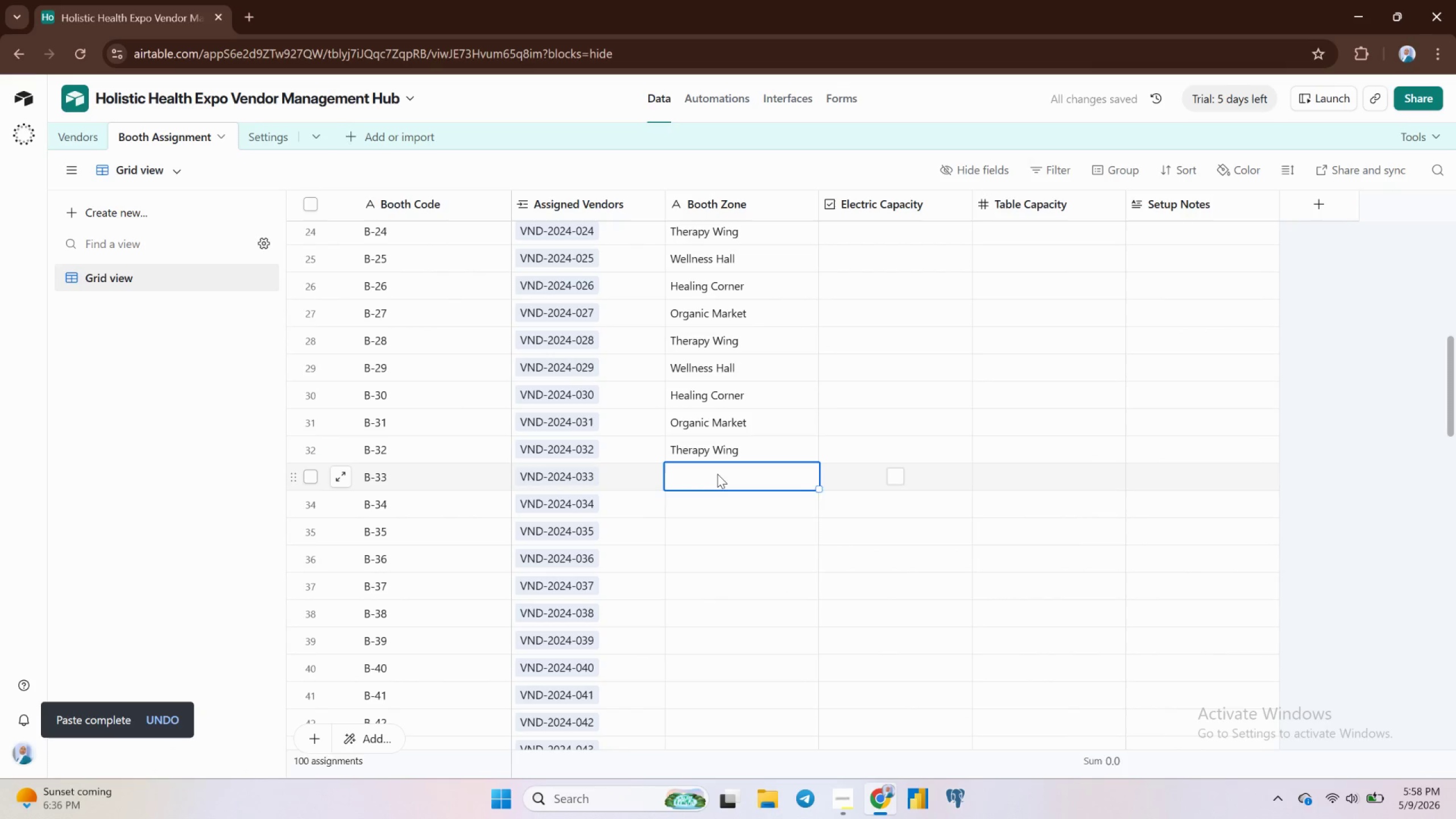 
key(Control+V)
 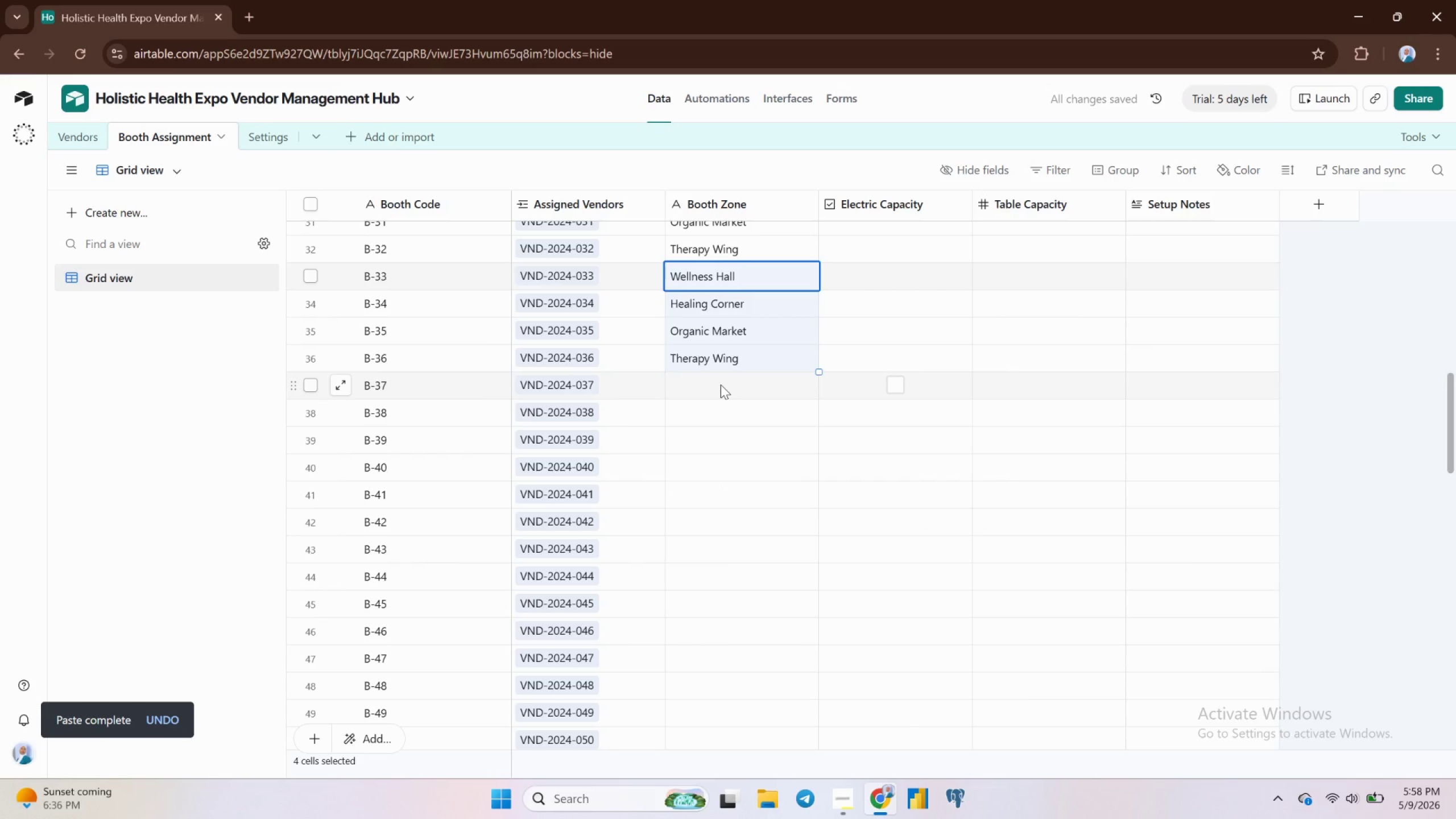 
left_click([721, 384])
 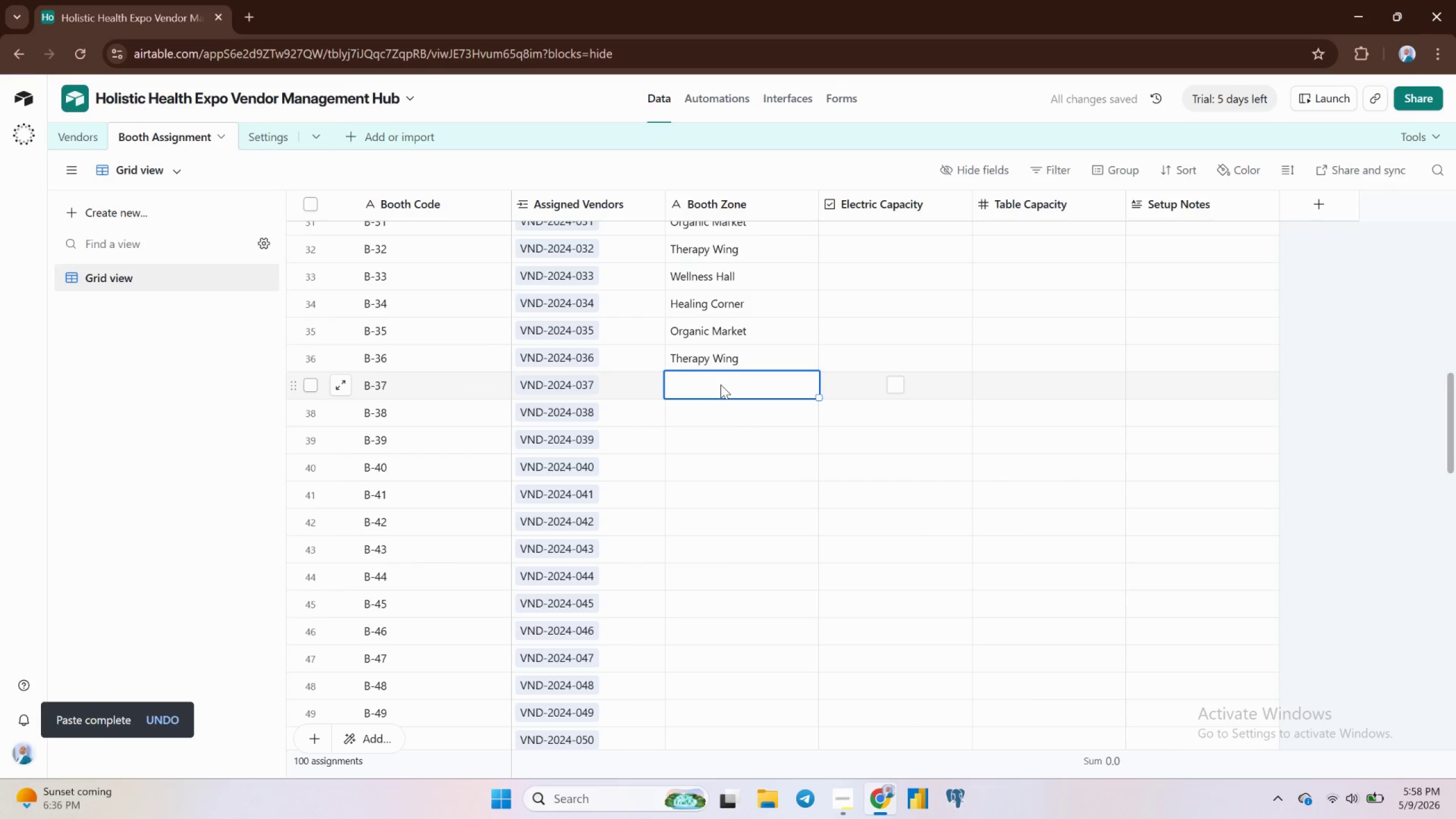 
key(Control+ControlLeft)
 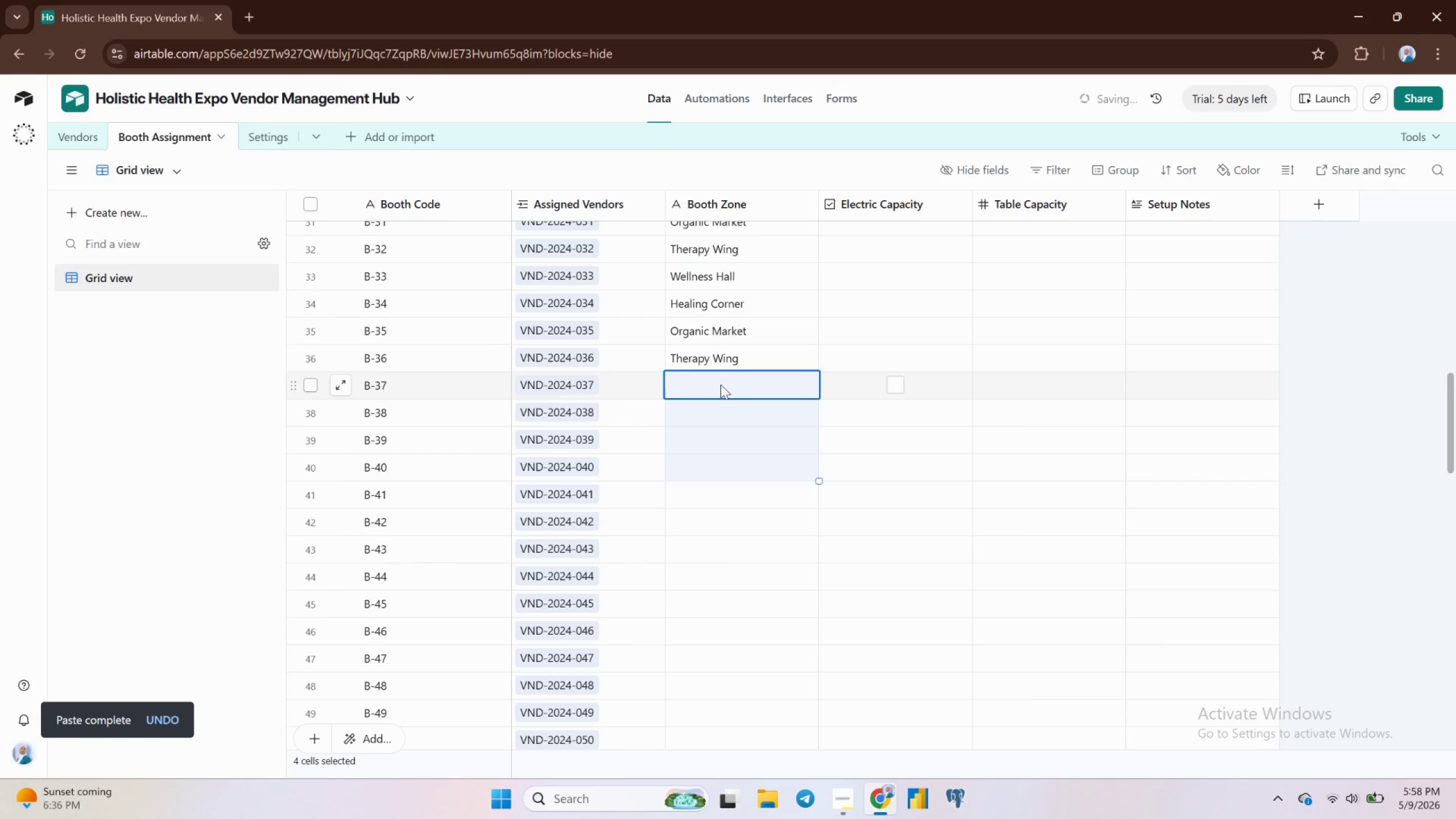 
key(Control+V)
 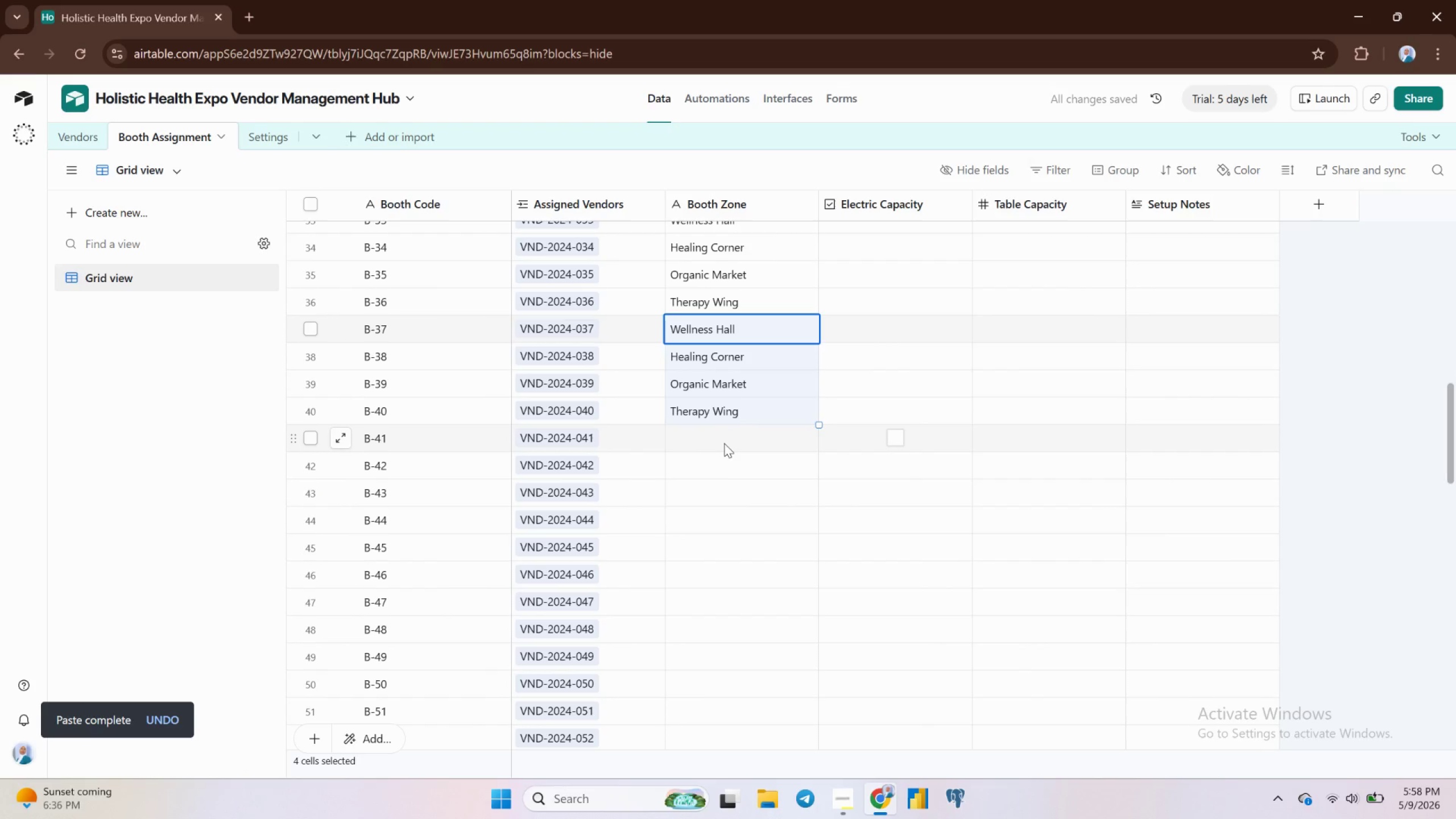 
left_click([724, 443])
 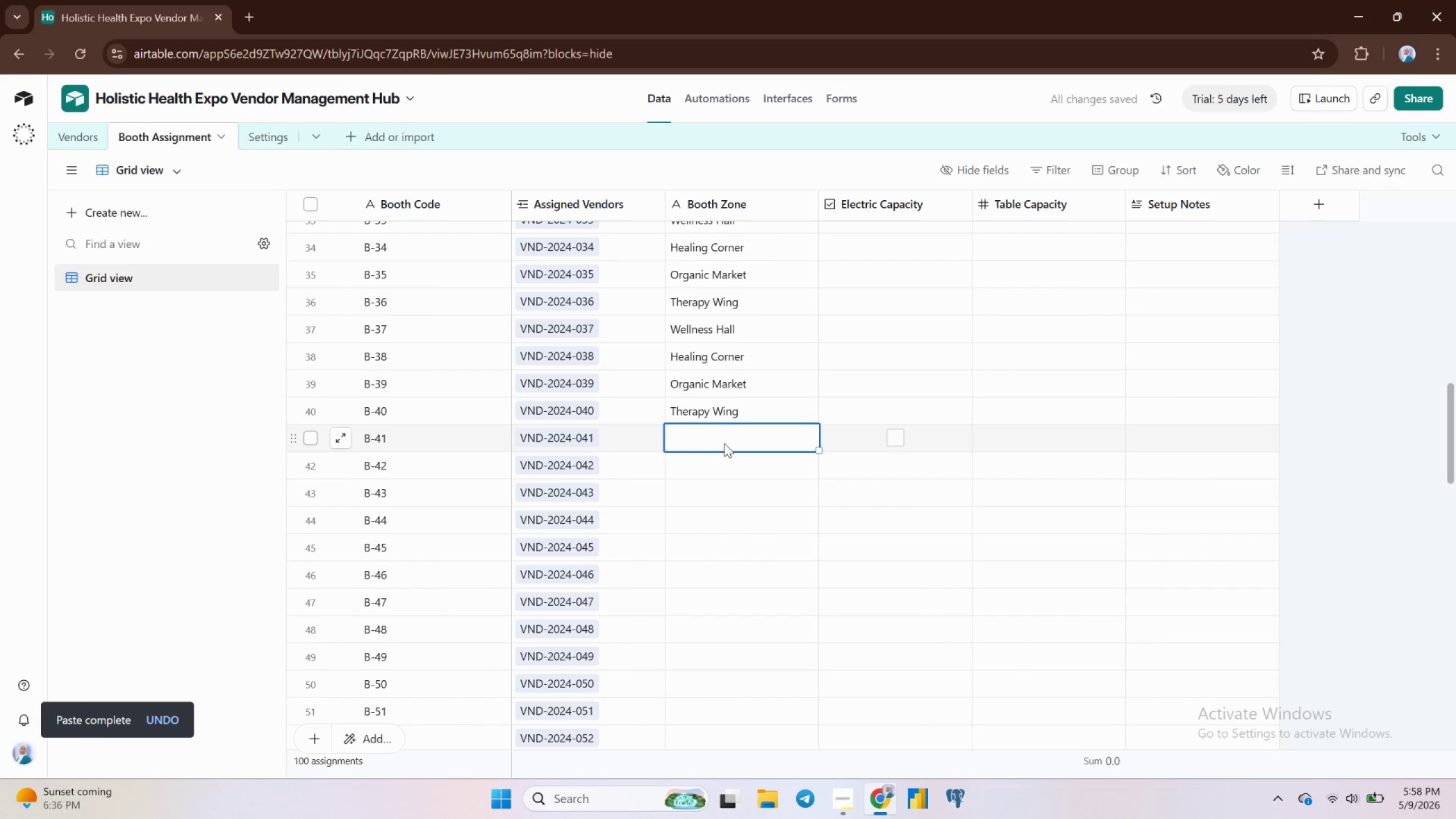 
key(Control+ControlLeft)
 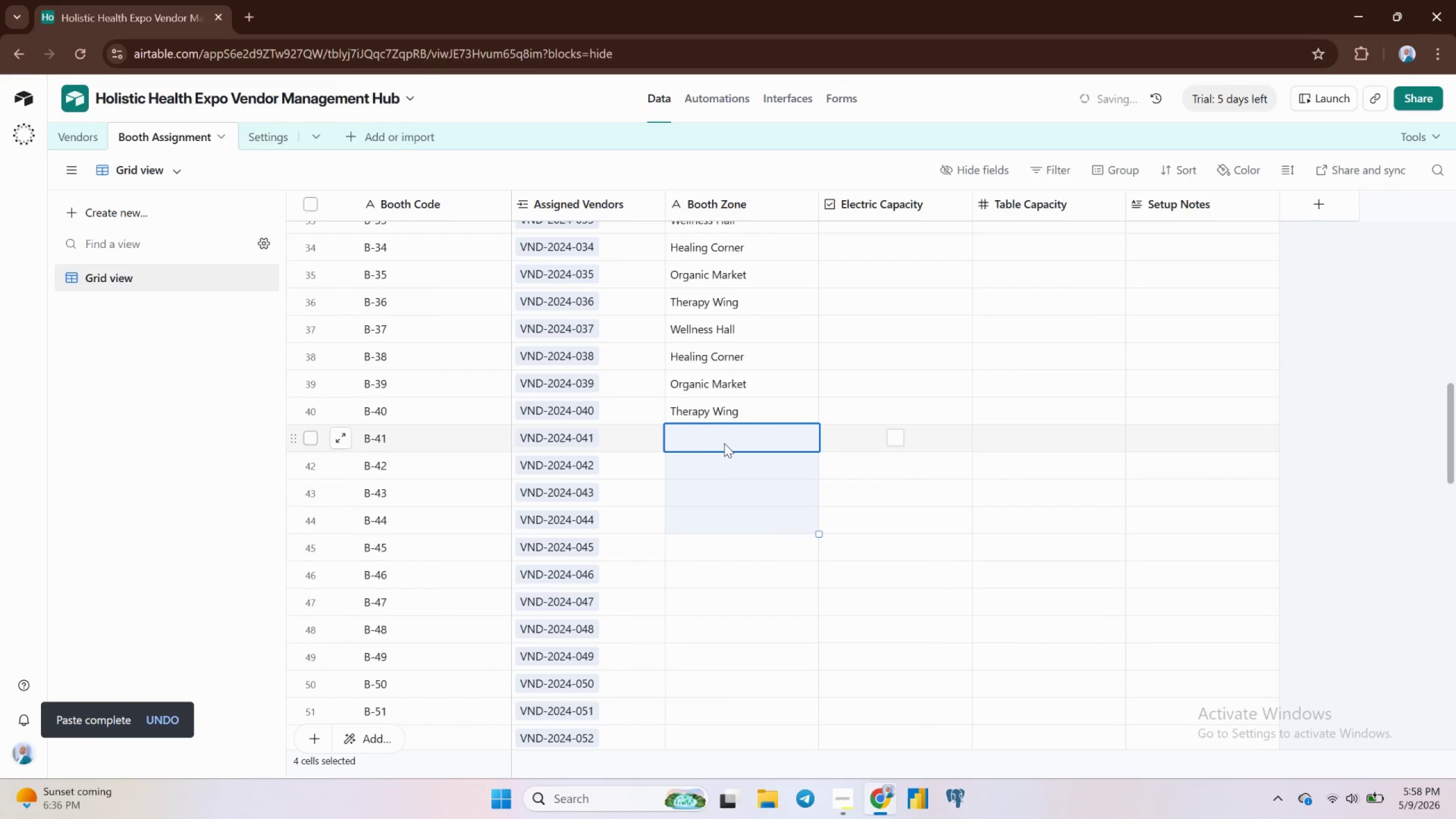 
key(Control+V)
 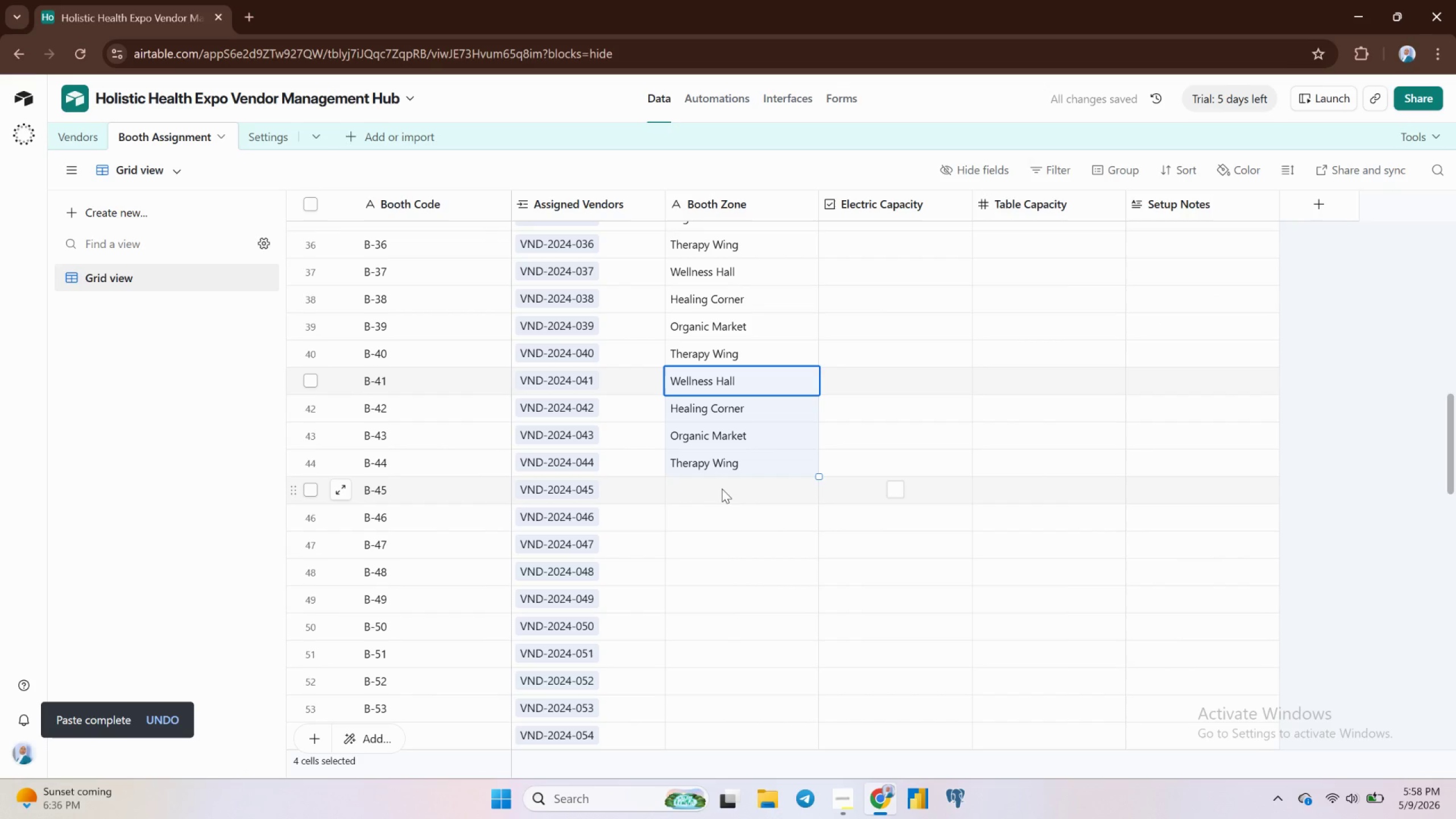 
left_click([722, 489])
 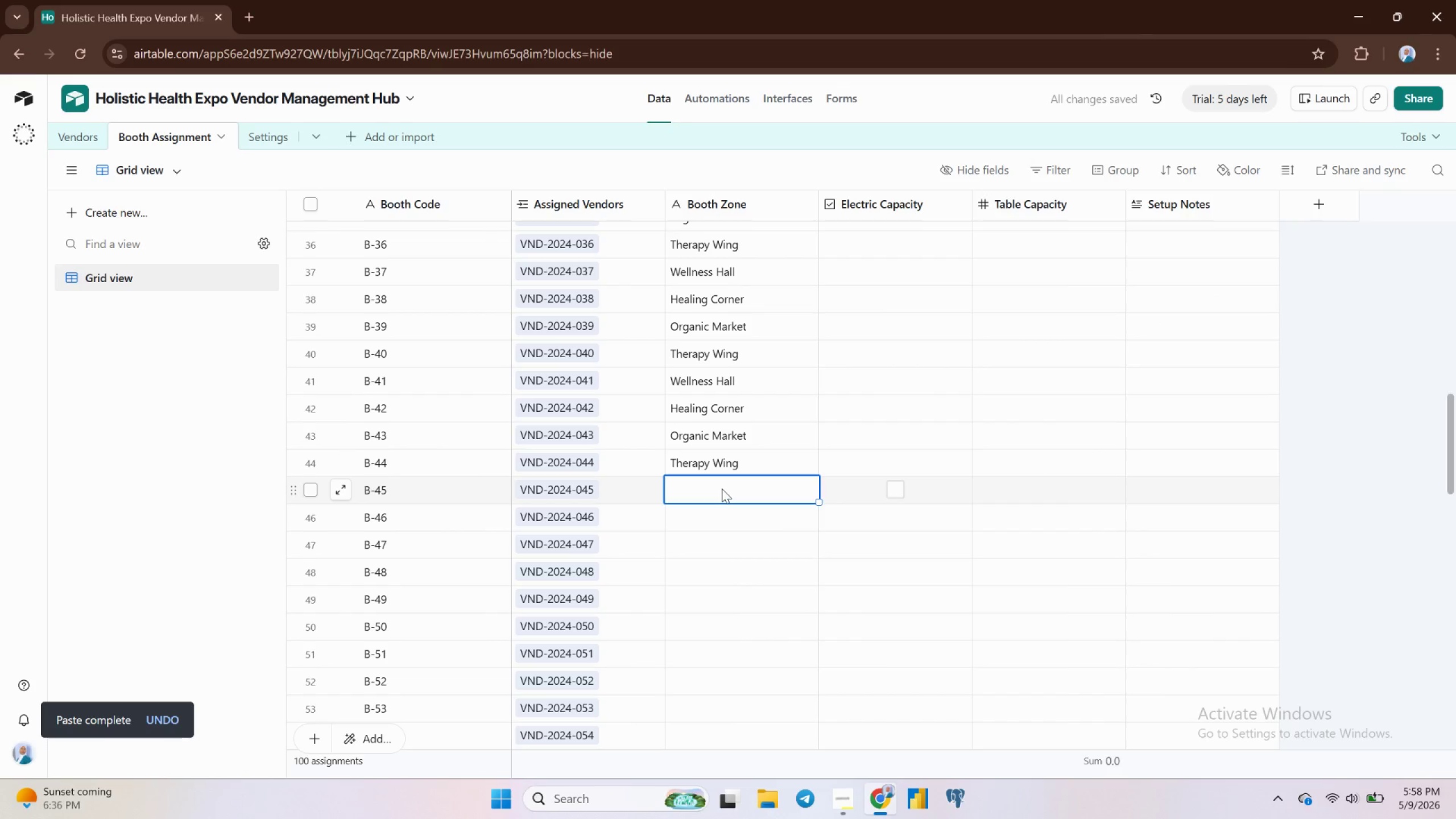 
key(Control+ControlLeft)
 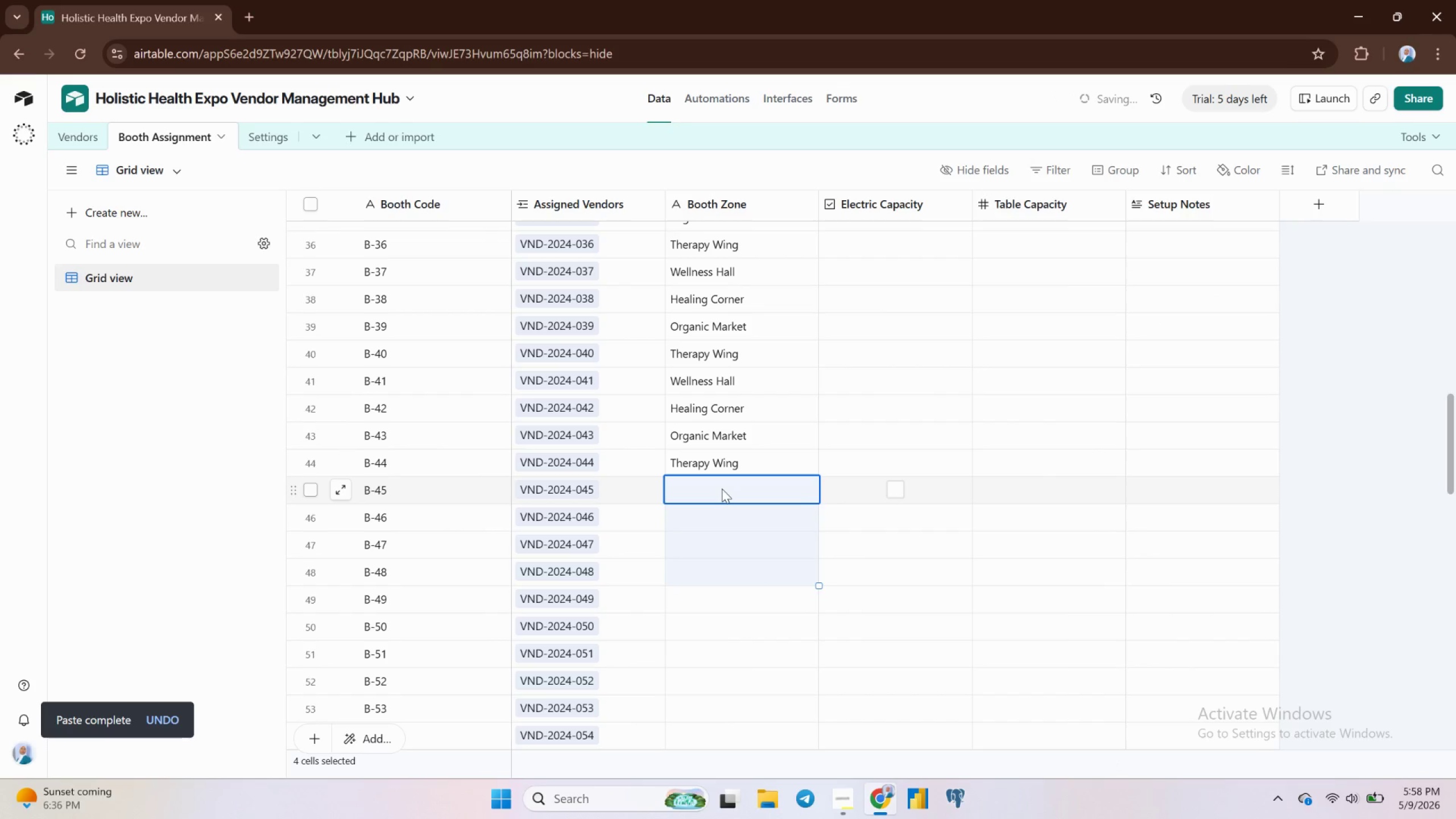 
key(Control+V)
 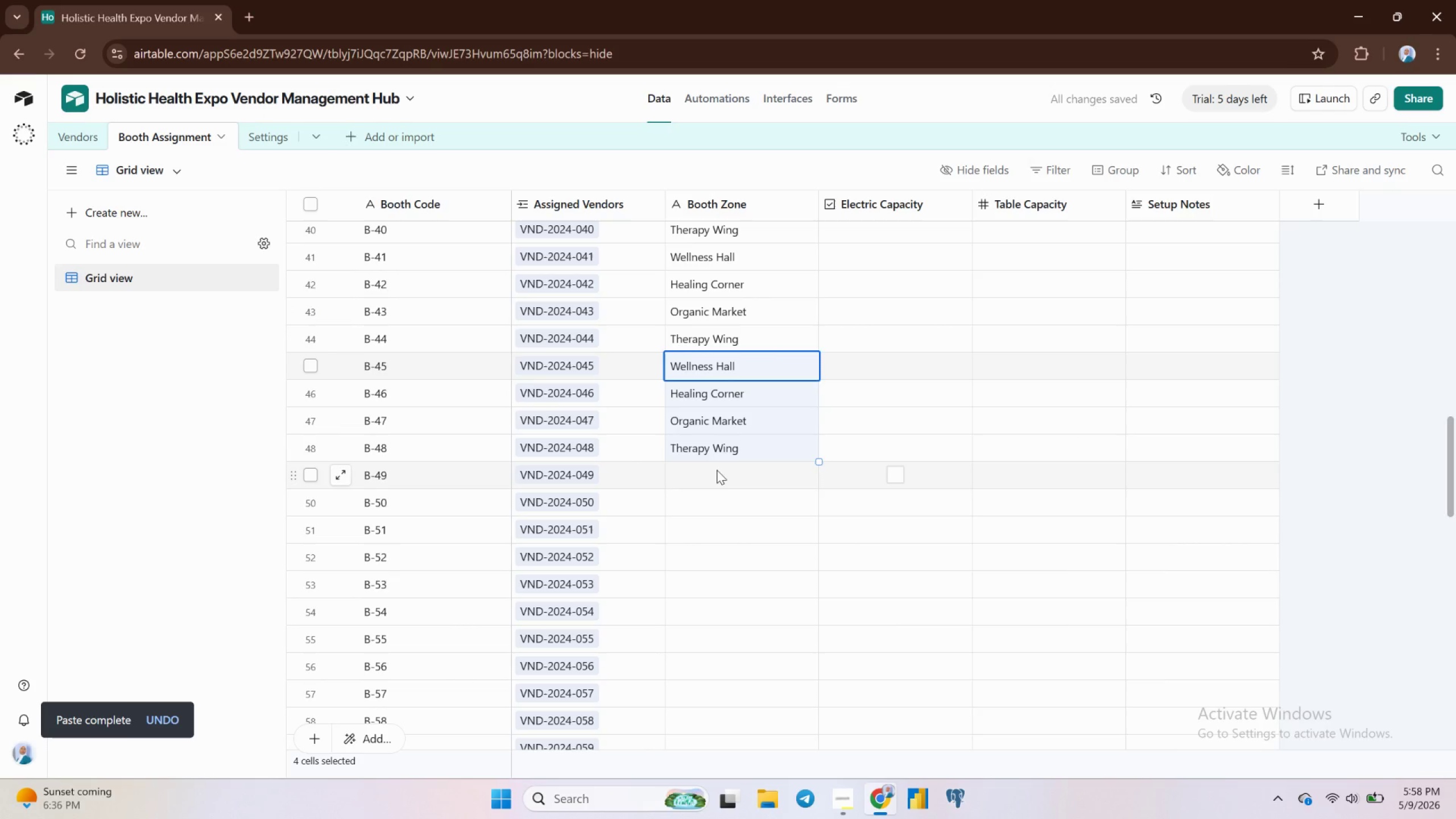 
left_click([717, 470])
 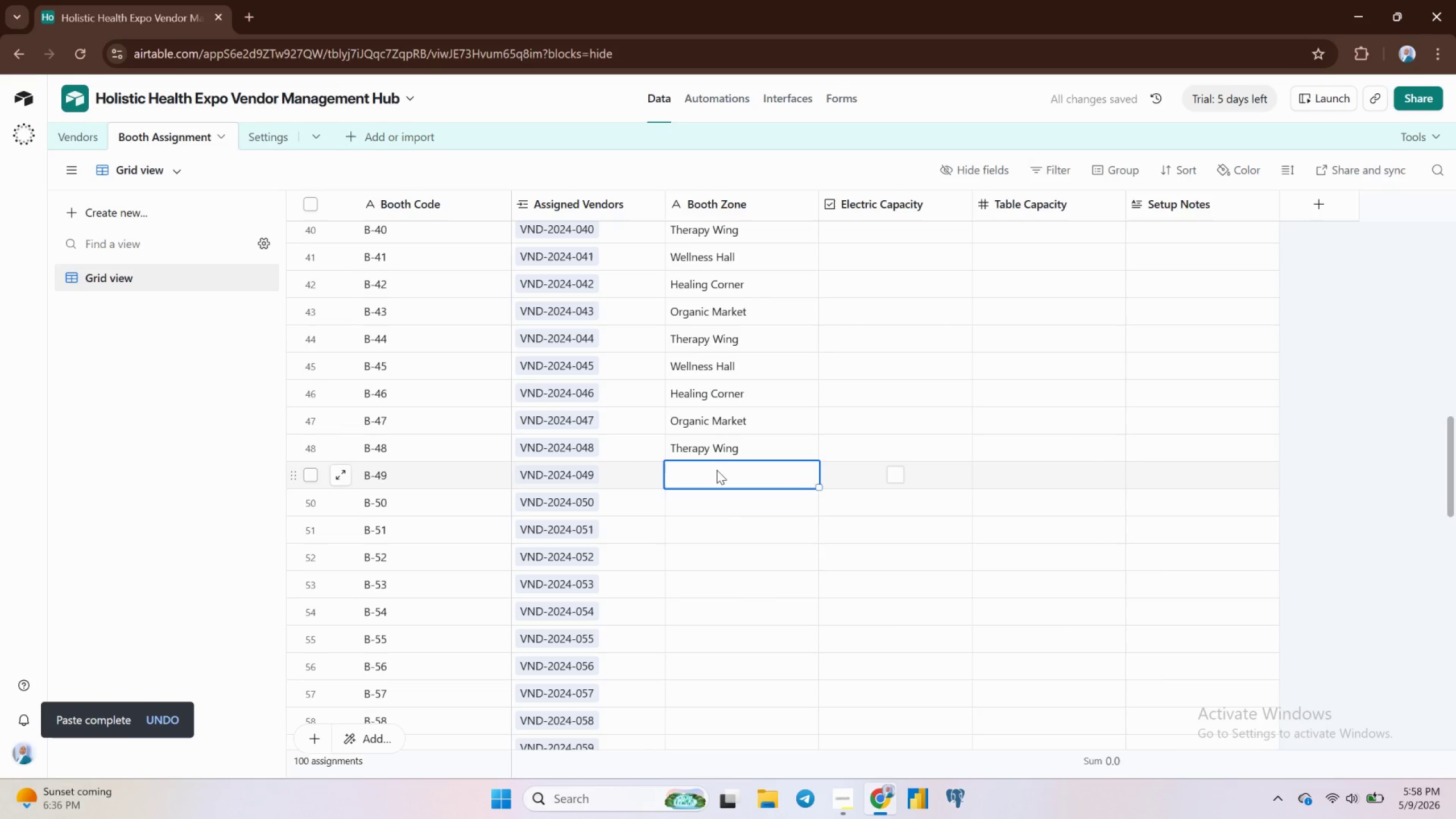 
key(Control+ControlLeft)
 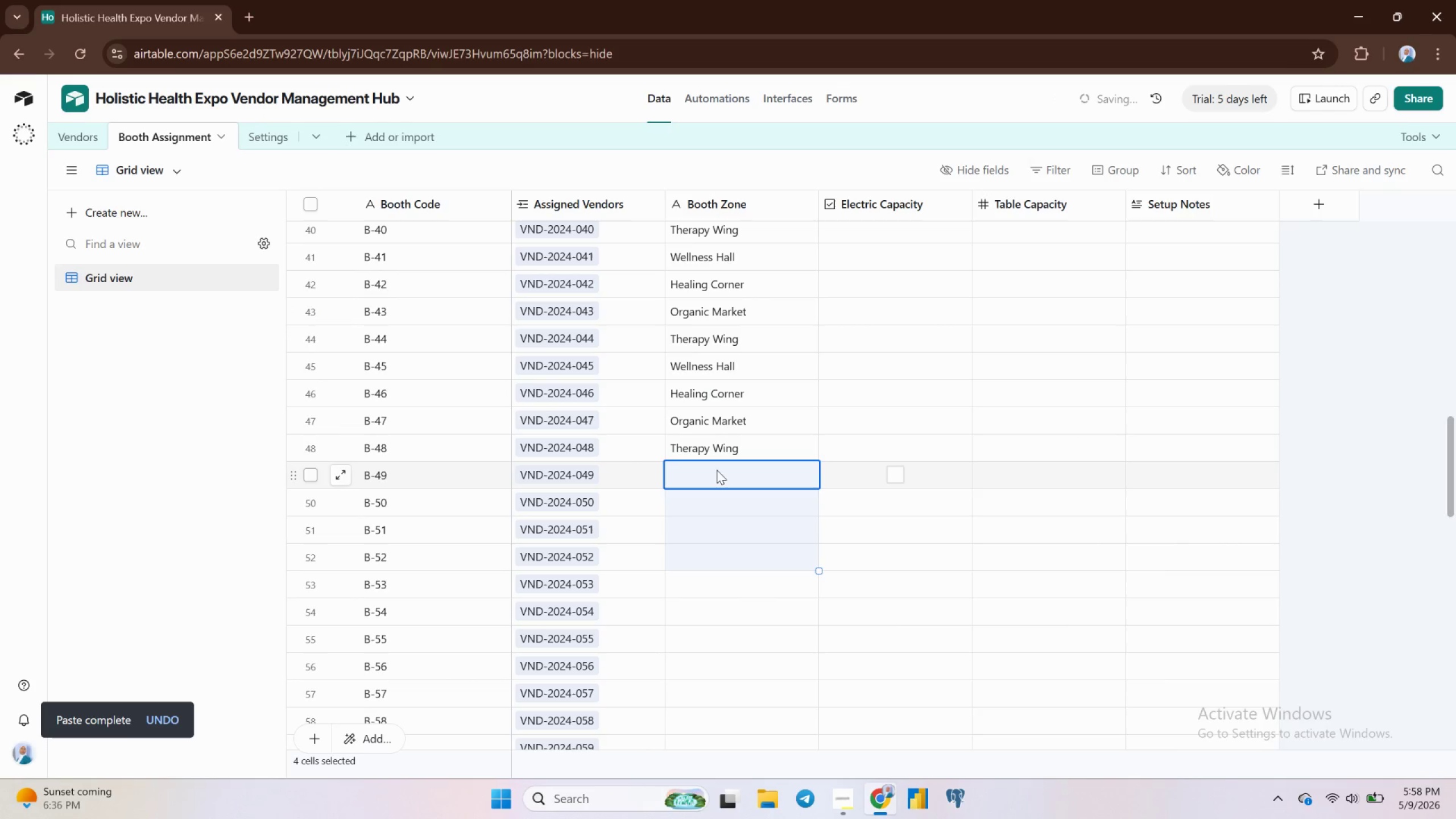 
key(Control+V)
 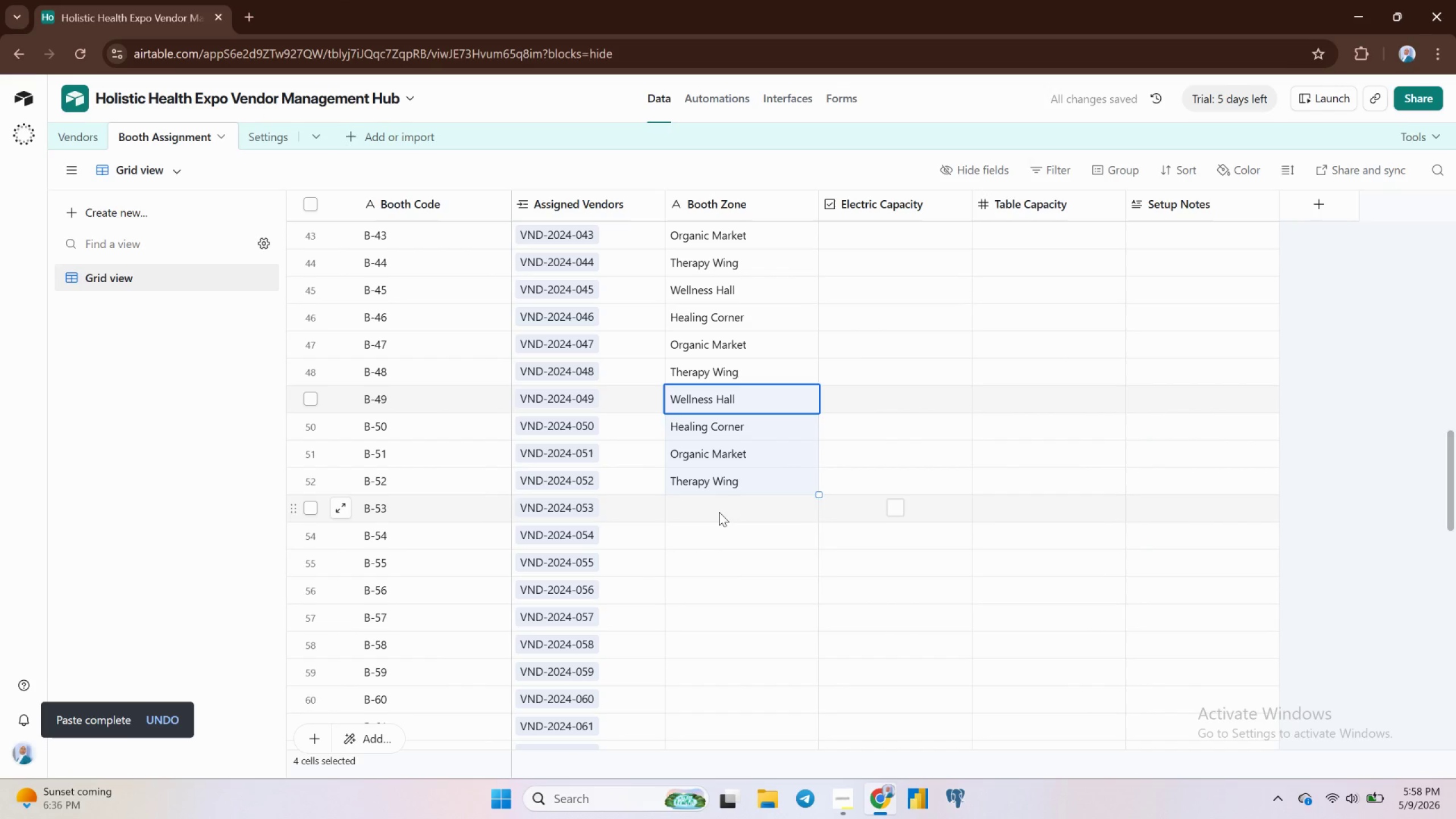 
left_click([719, 512])
 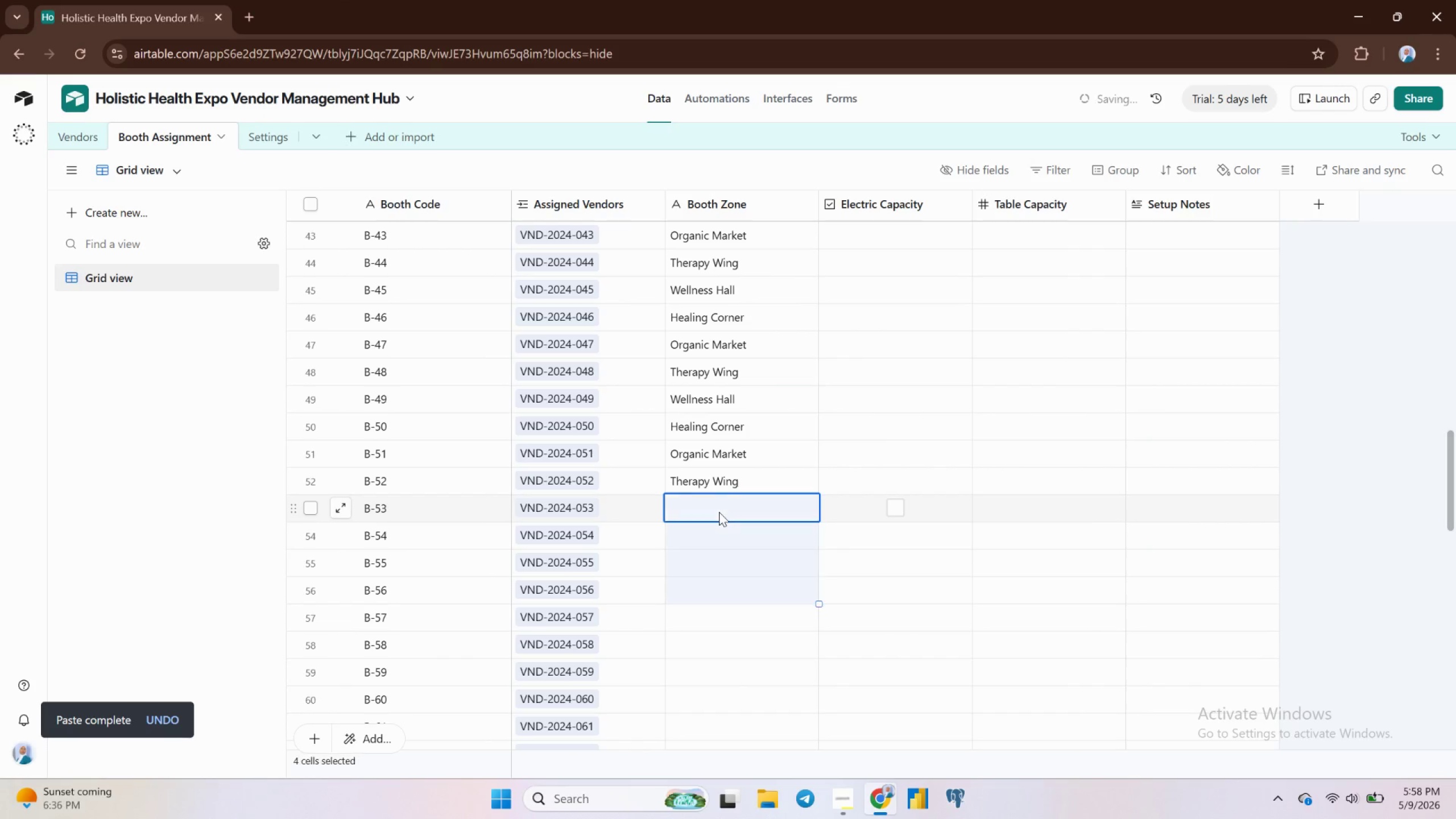 
key(Control+ControlLeft)
 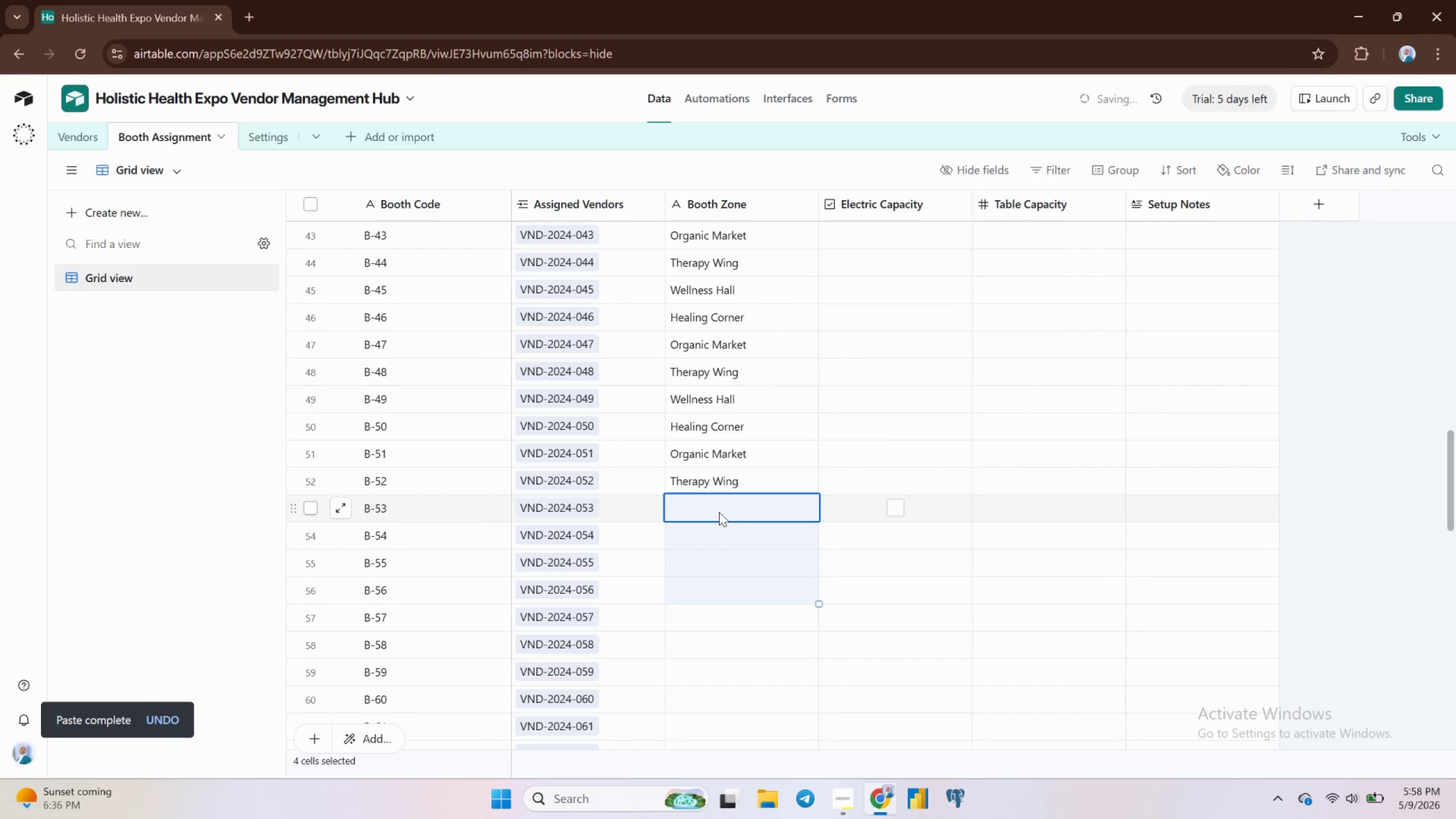 
key(Control+V)
 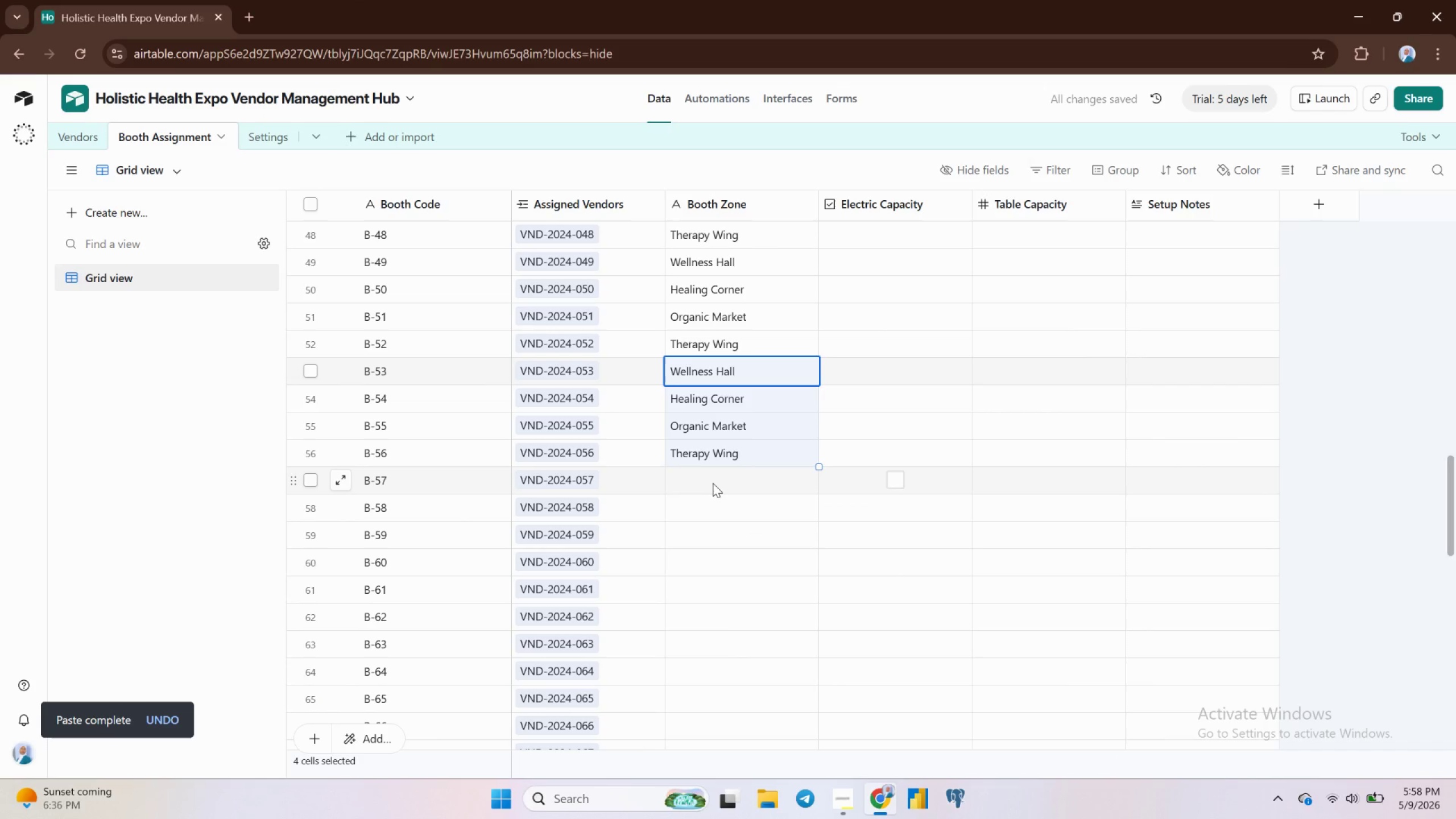 
left_click([713, 483])
 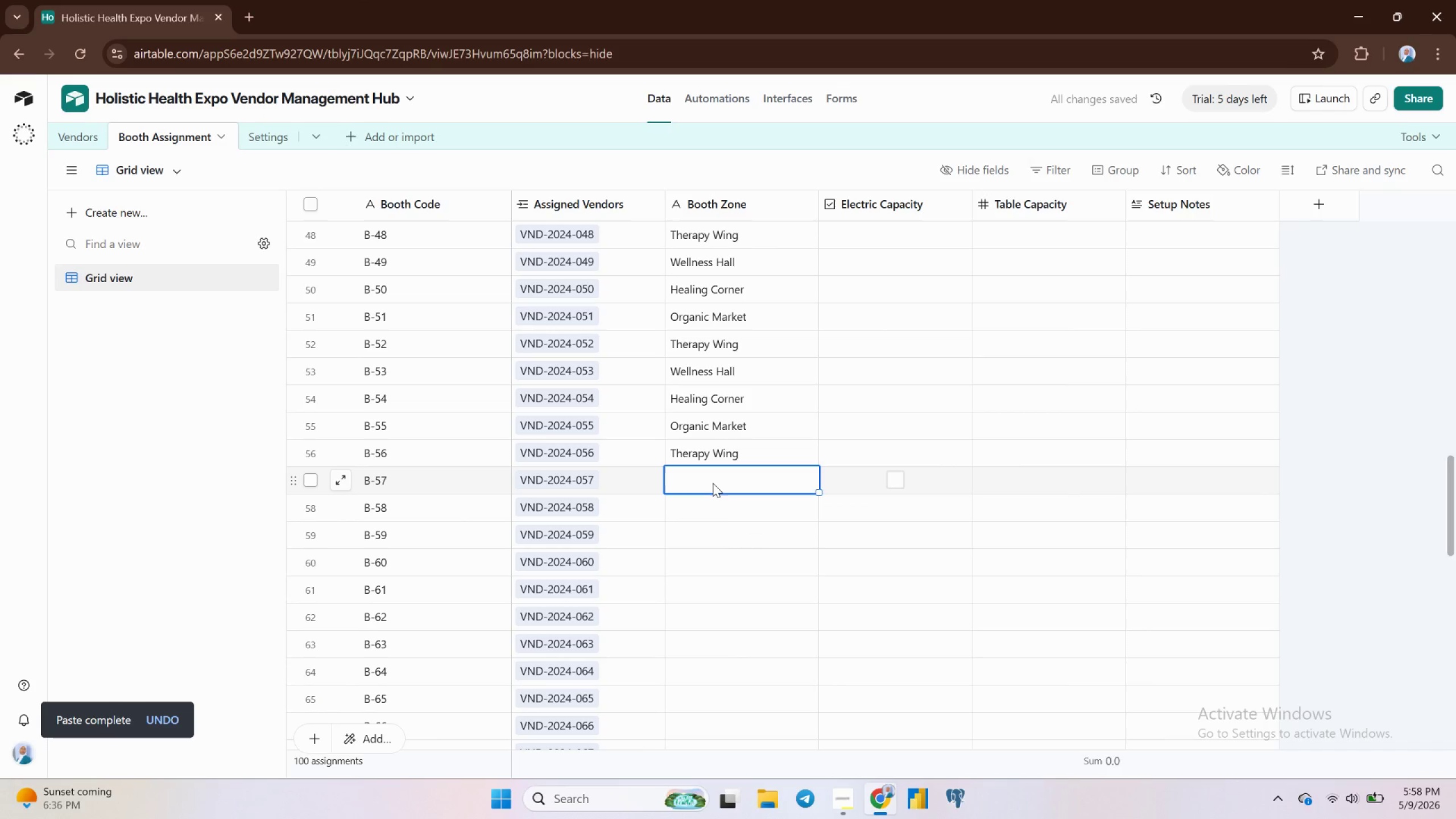 
key(Control+ControlLeft)
 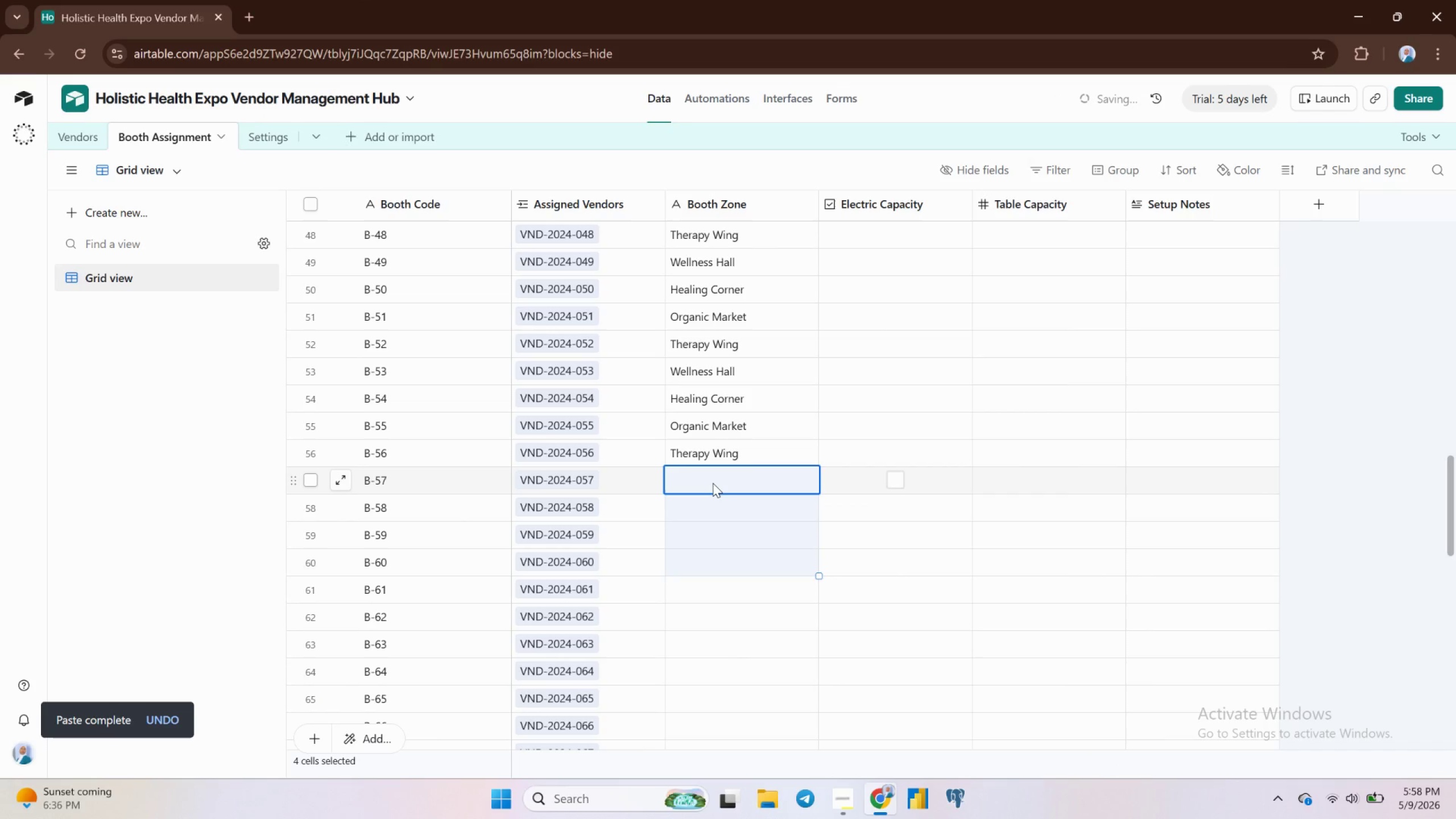 
key(Control+V)
 